 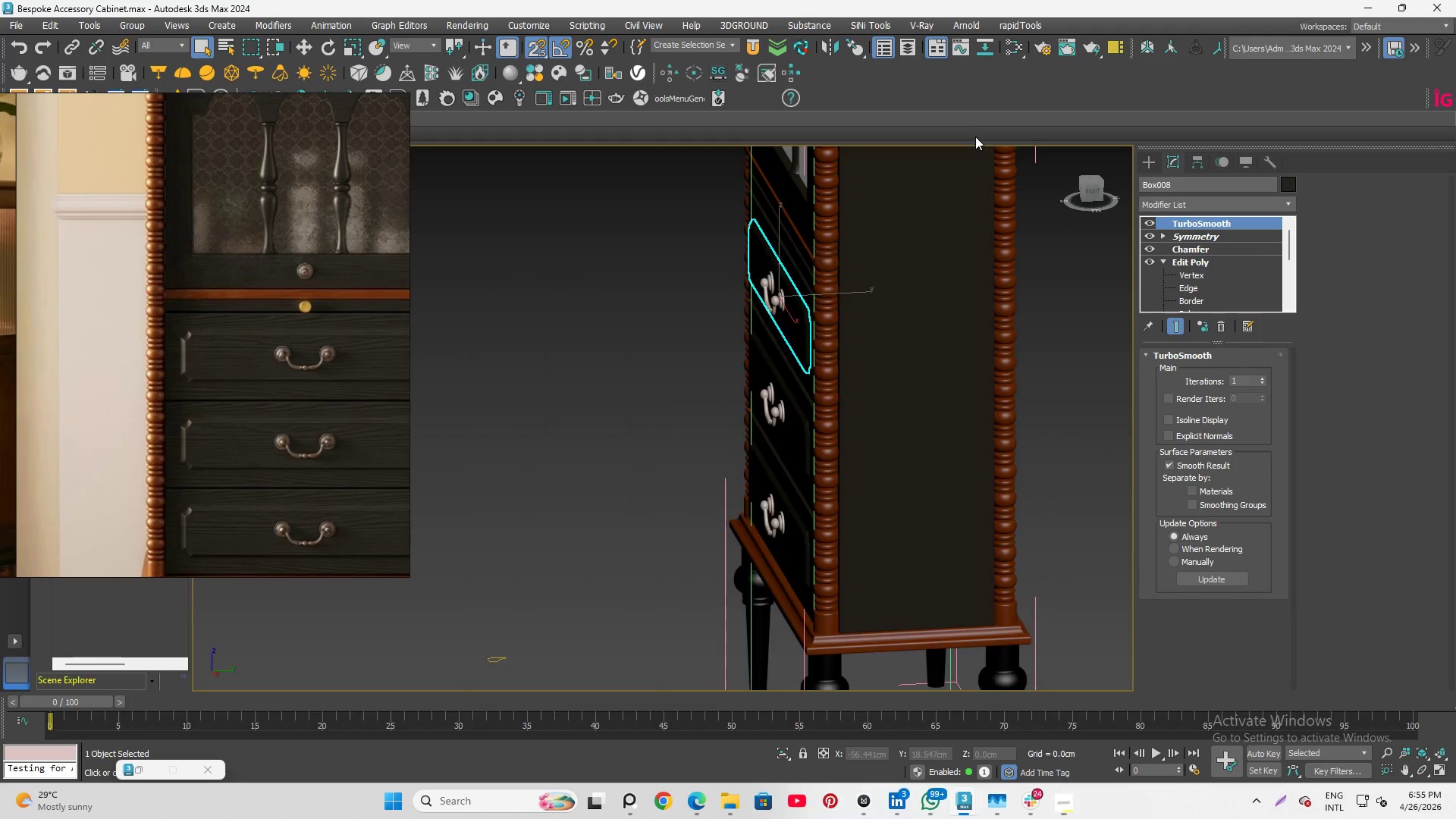 
scroll: coordinate [871, 238], scroll_direction: down, amount: 2.0
 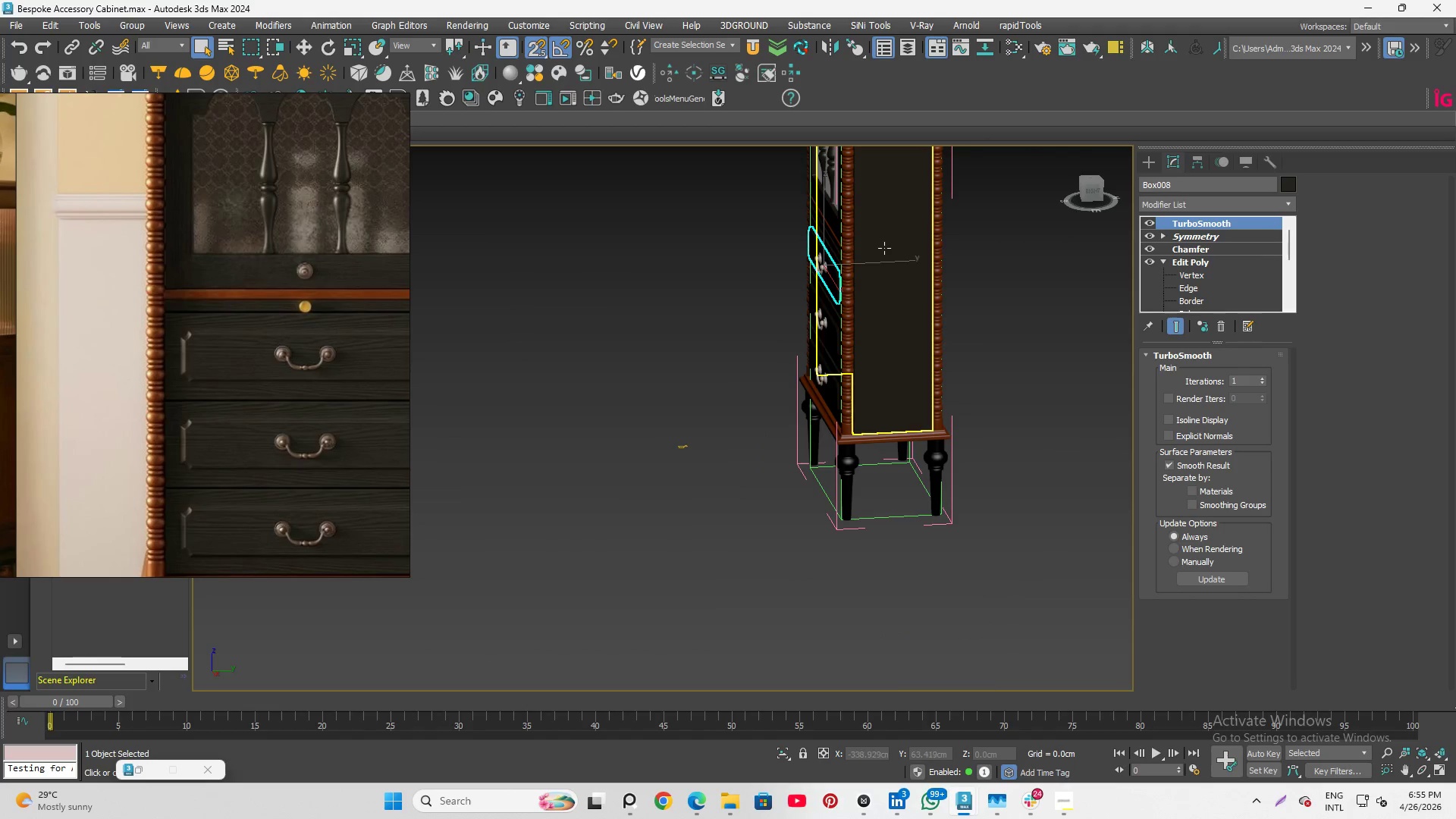 
scroll: coordinate [799, 394], scroll_direction: up, amount: 2.0
 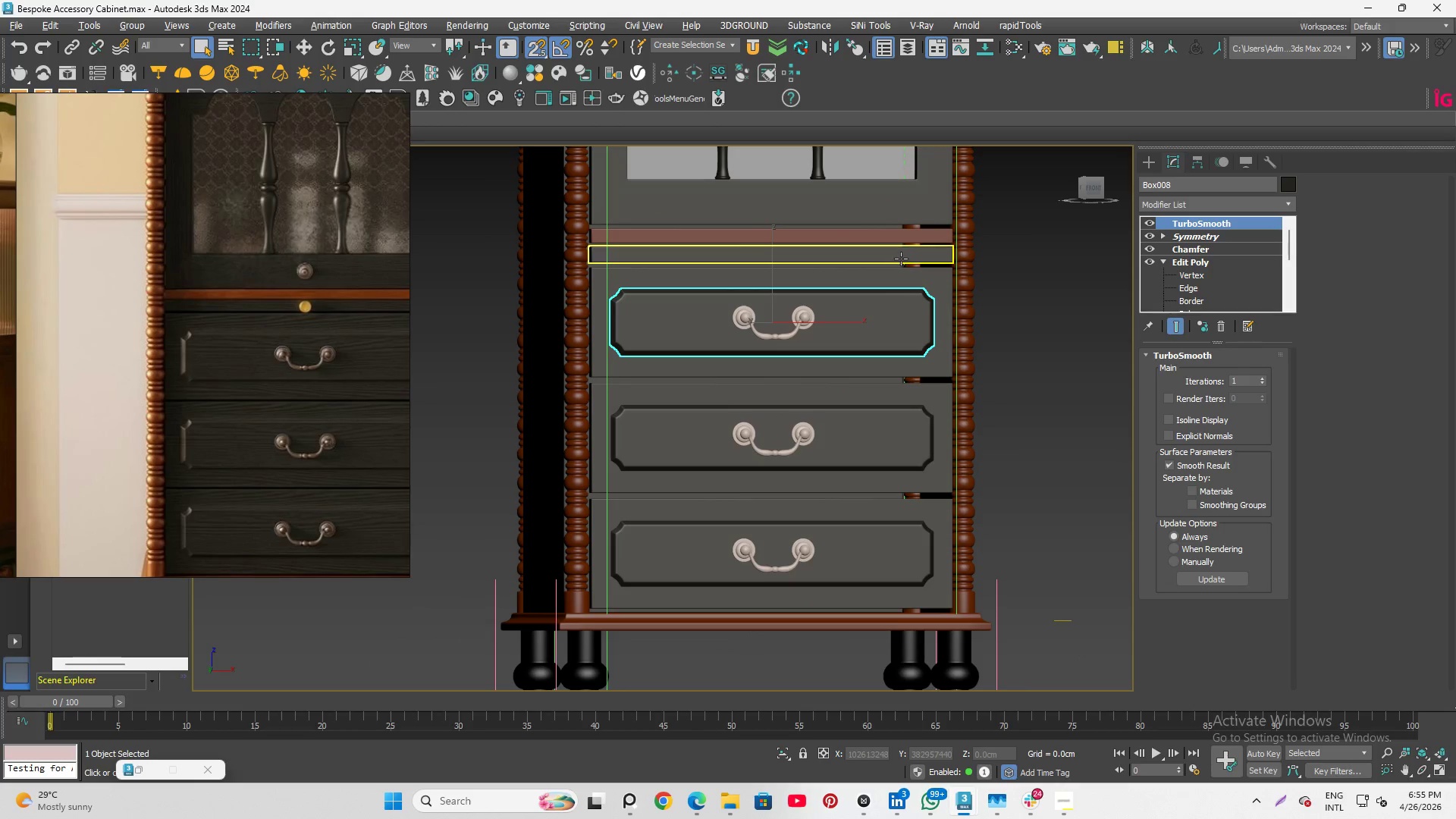 
hold_key(key=AltLeft, duration=1.53)
 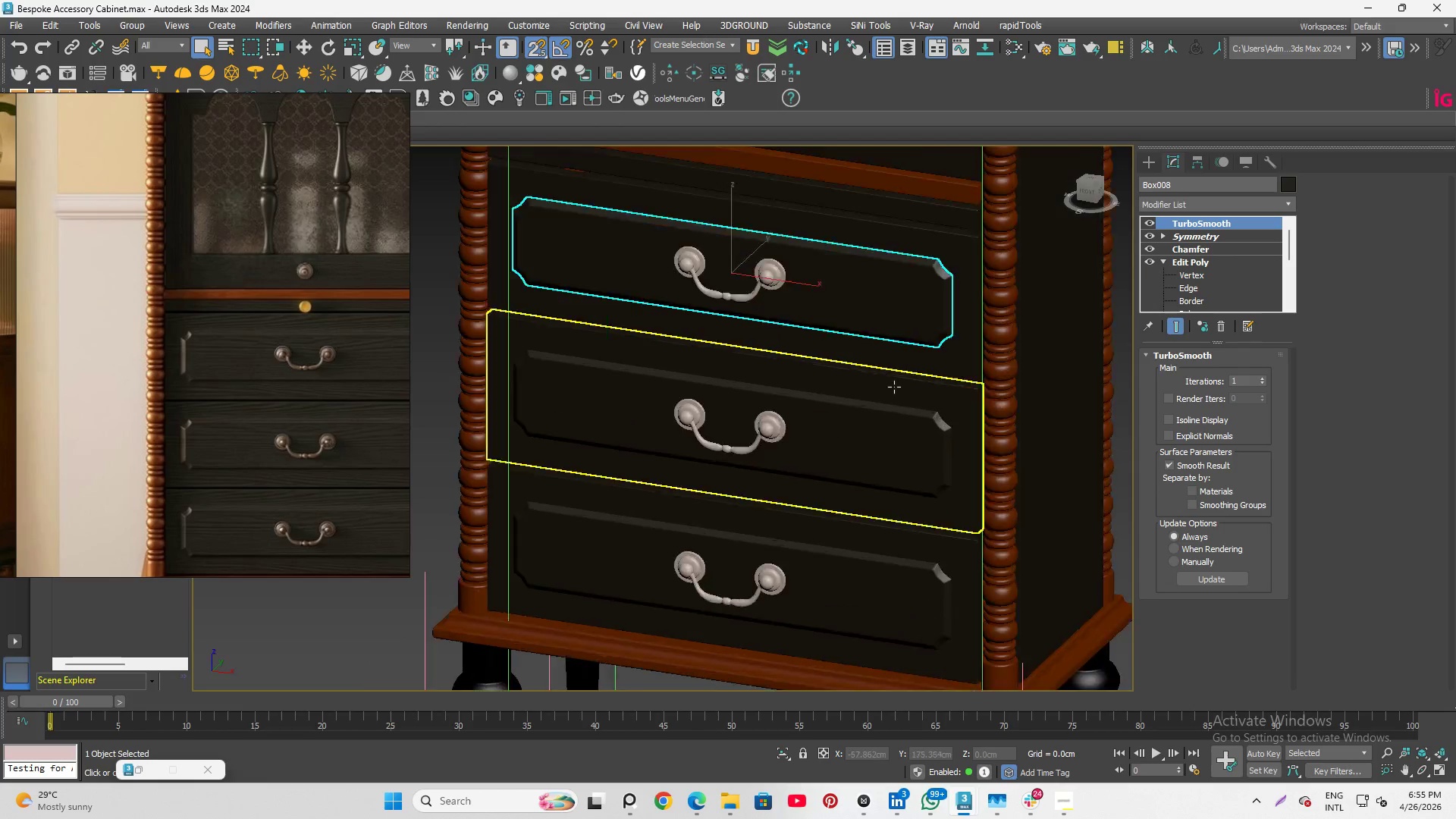 
scroll: coordinate [893, 388], scroll_direction: up, amount: 6.0
 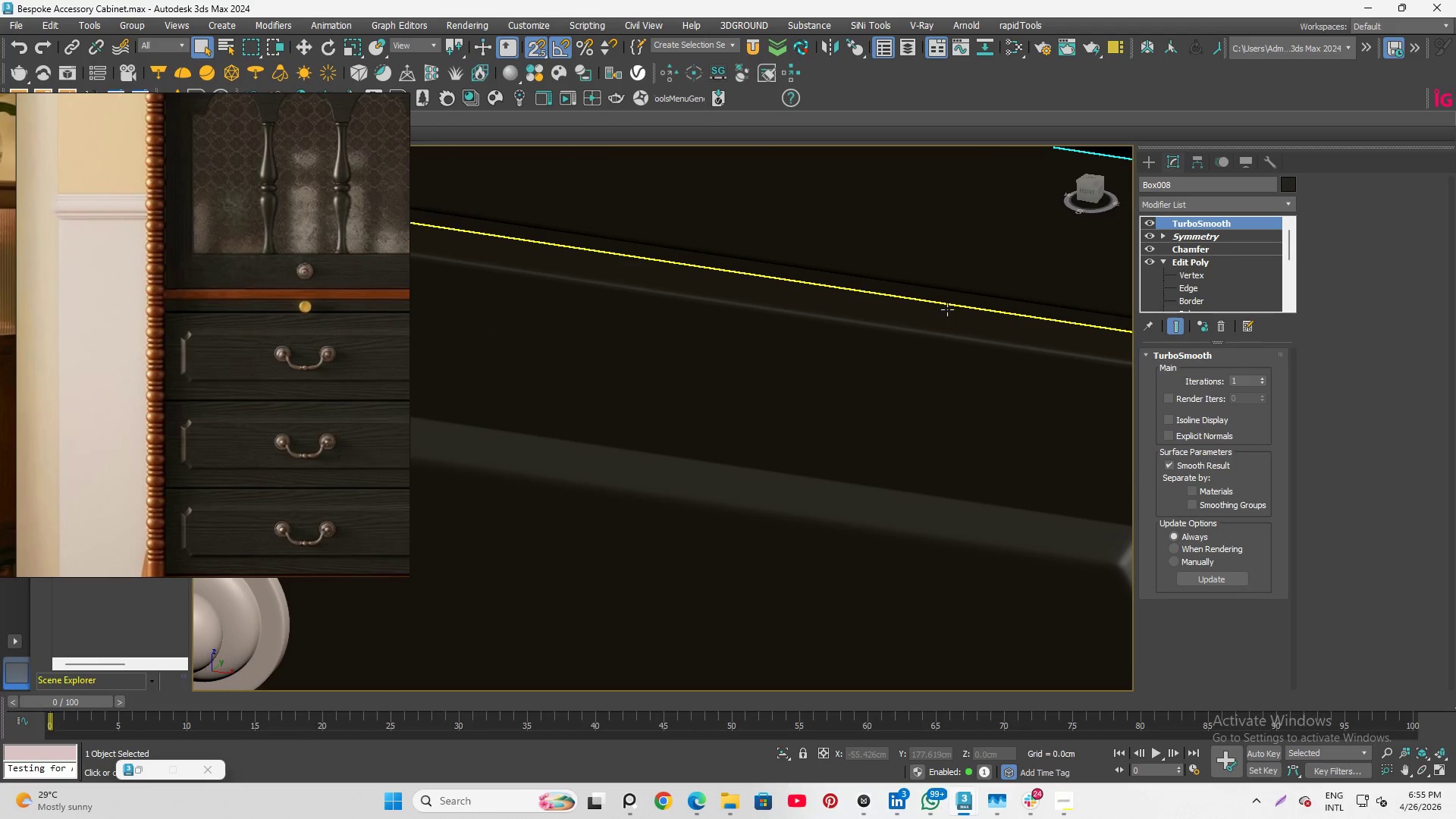 
hold_key(key=AltLeft, duration=2.38)
scroll: coordinate [893, 366], scroll_direction: down, amount: 8.0
 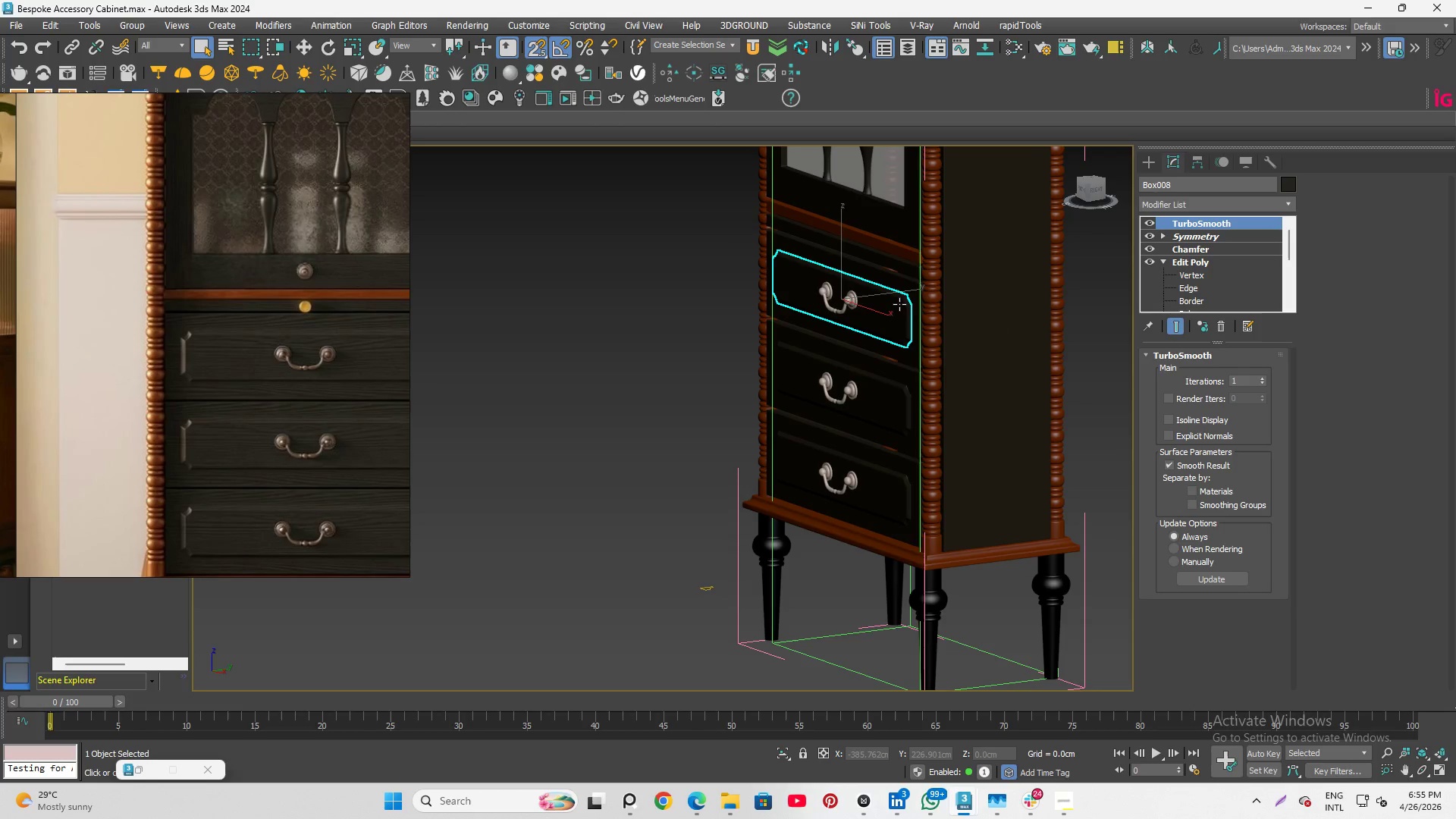 
hold_key(key=AltLeft, duration=0.31)
 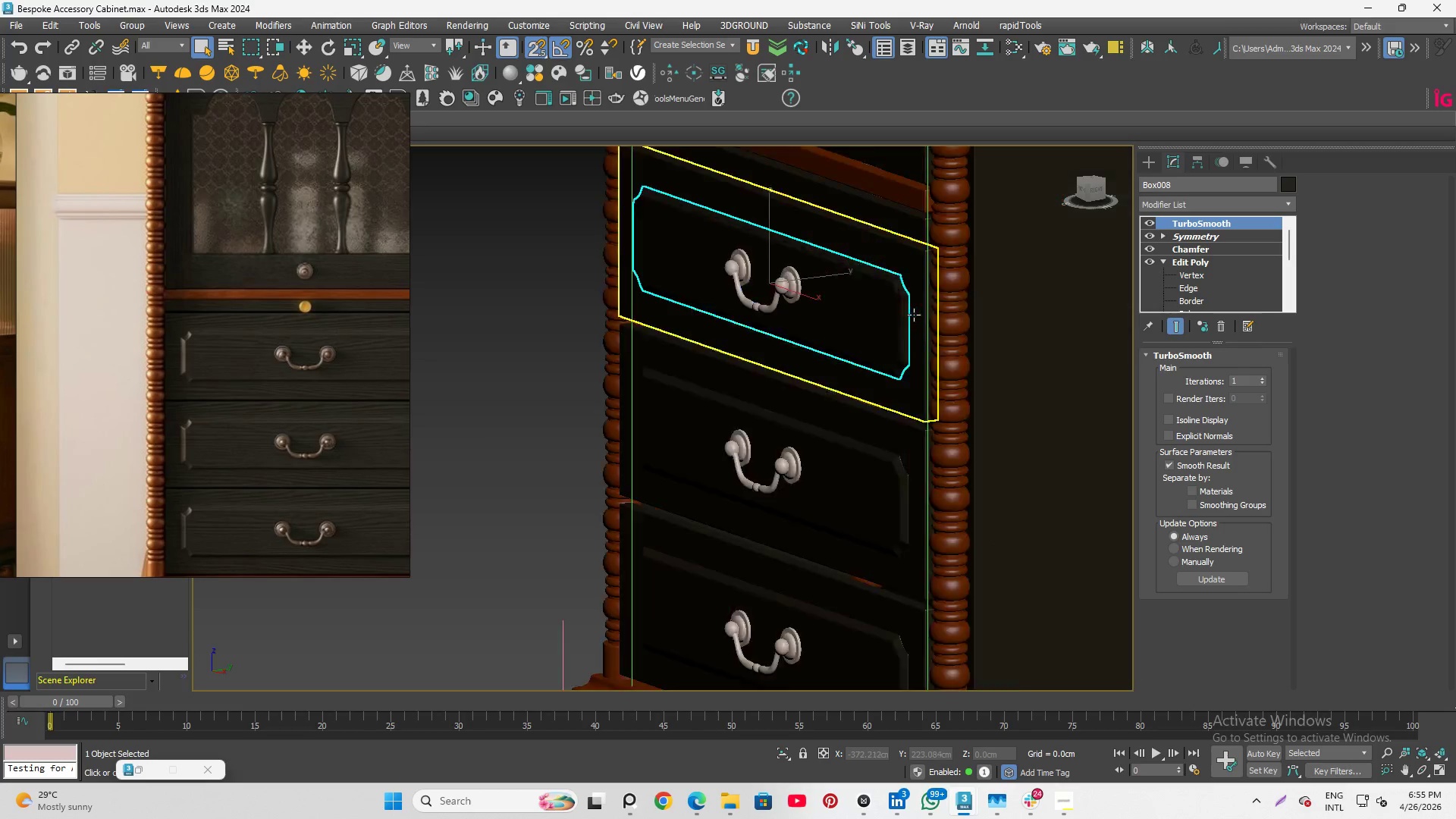 
scroll: coordinate [914, 315], scroll_direction: up, amount: 4.0
 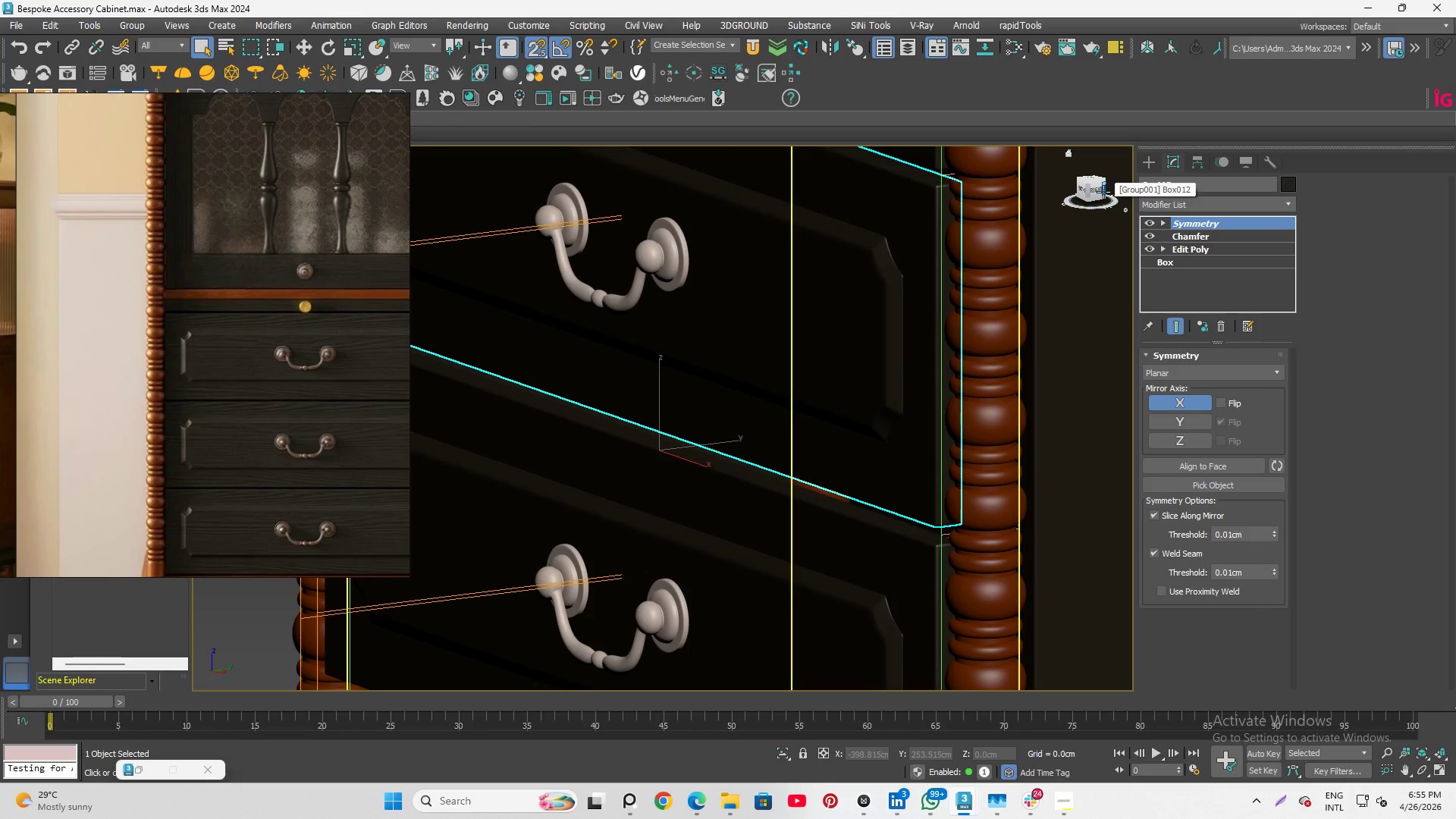 
key(Alt+Q)
 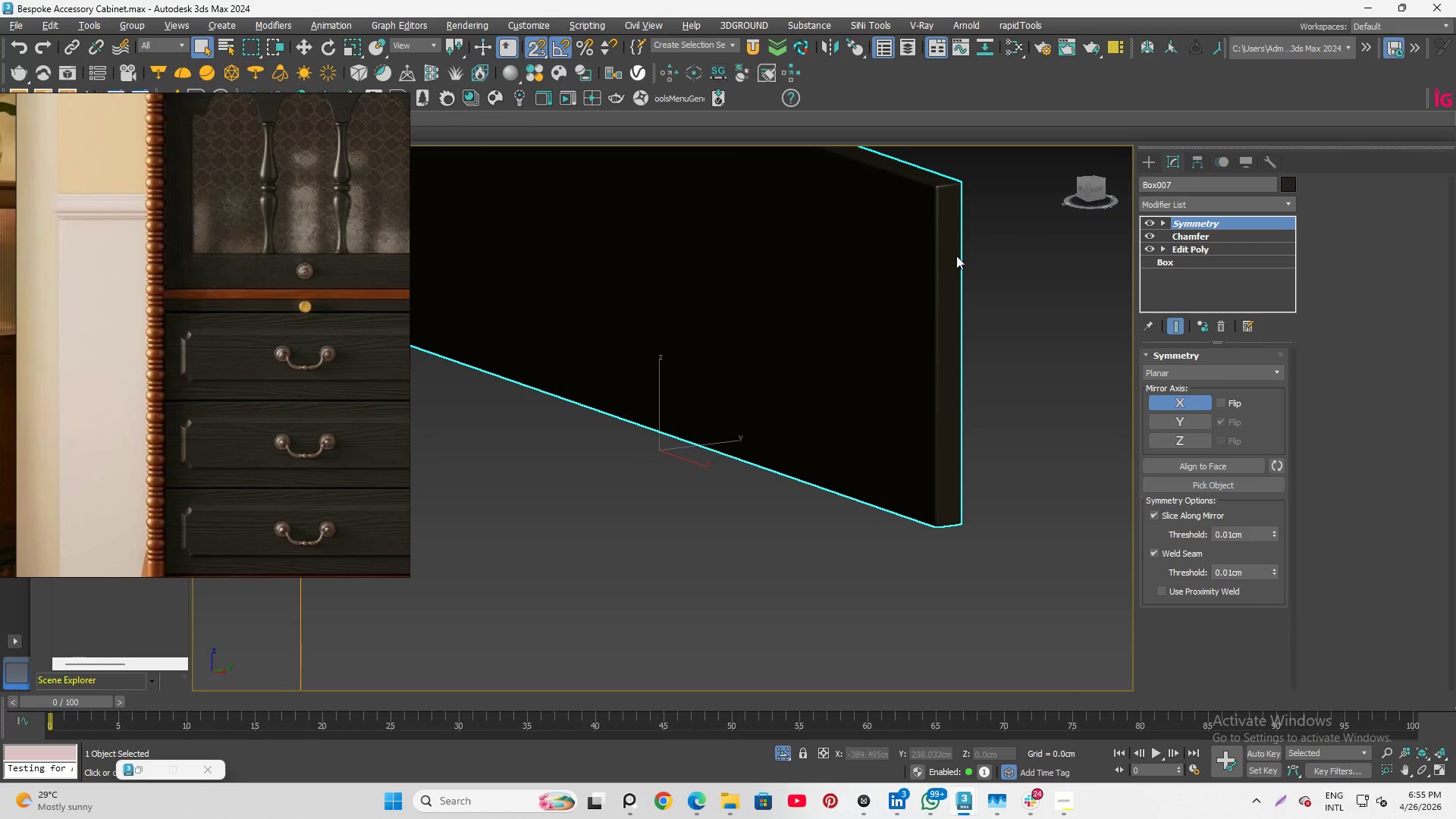 
hold_key(key=AltLeft, duration=0.89)
 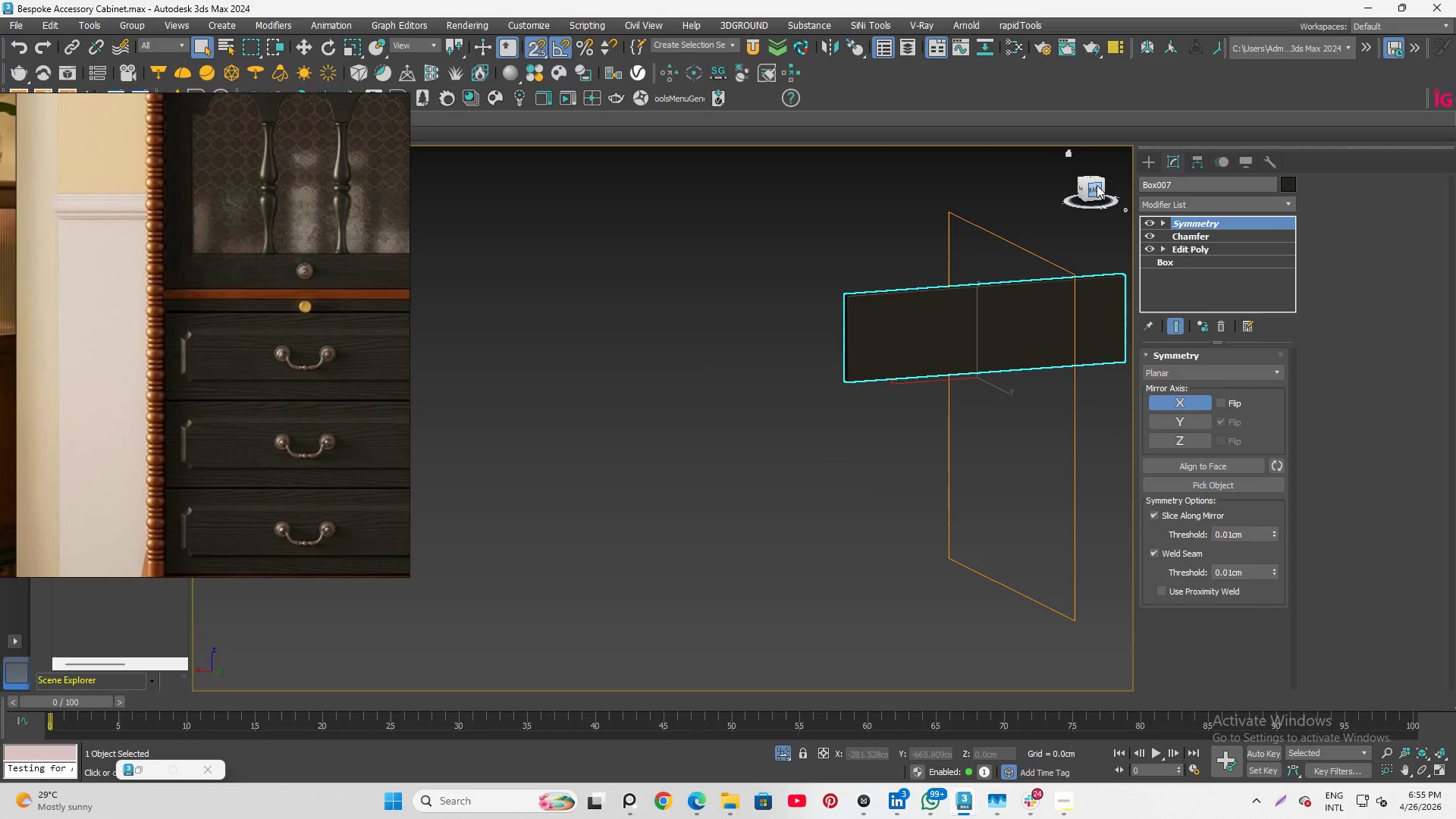 
scroll: coordinate [874, 340], scroll_direction: down, amount: 4.0
 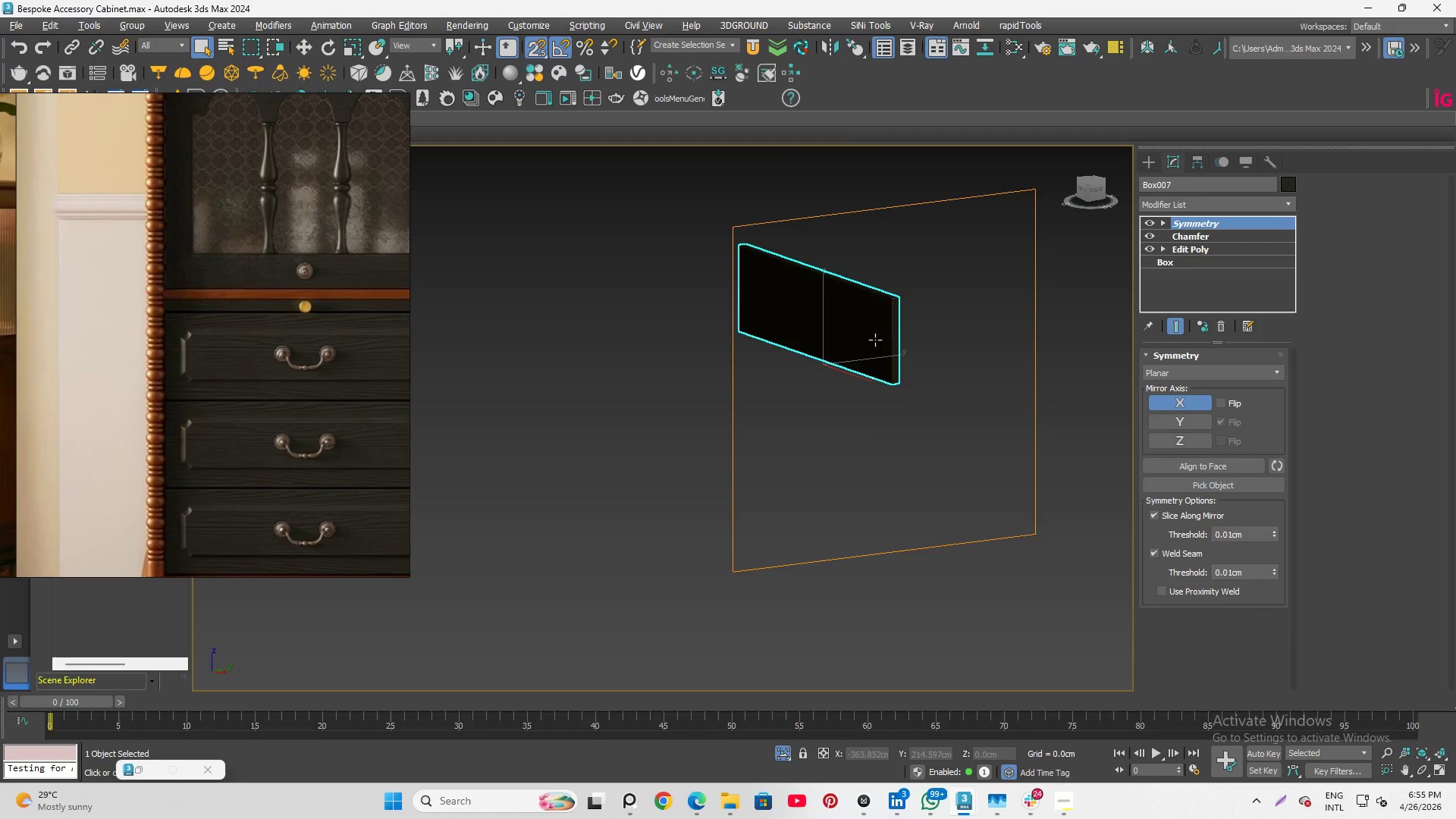 
left_click([1095, 186])
 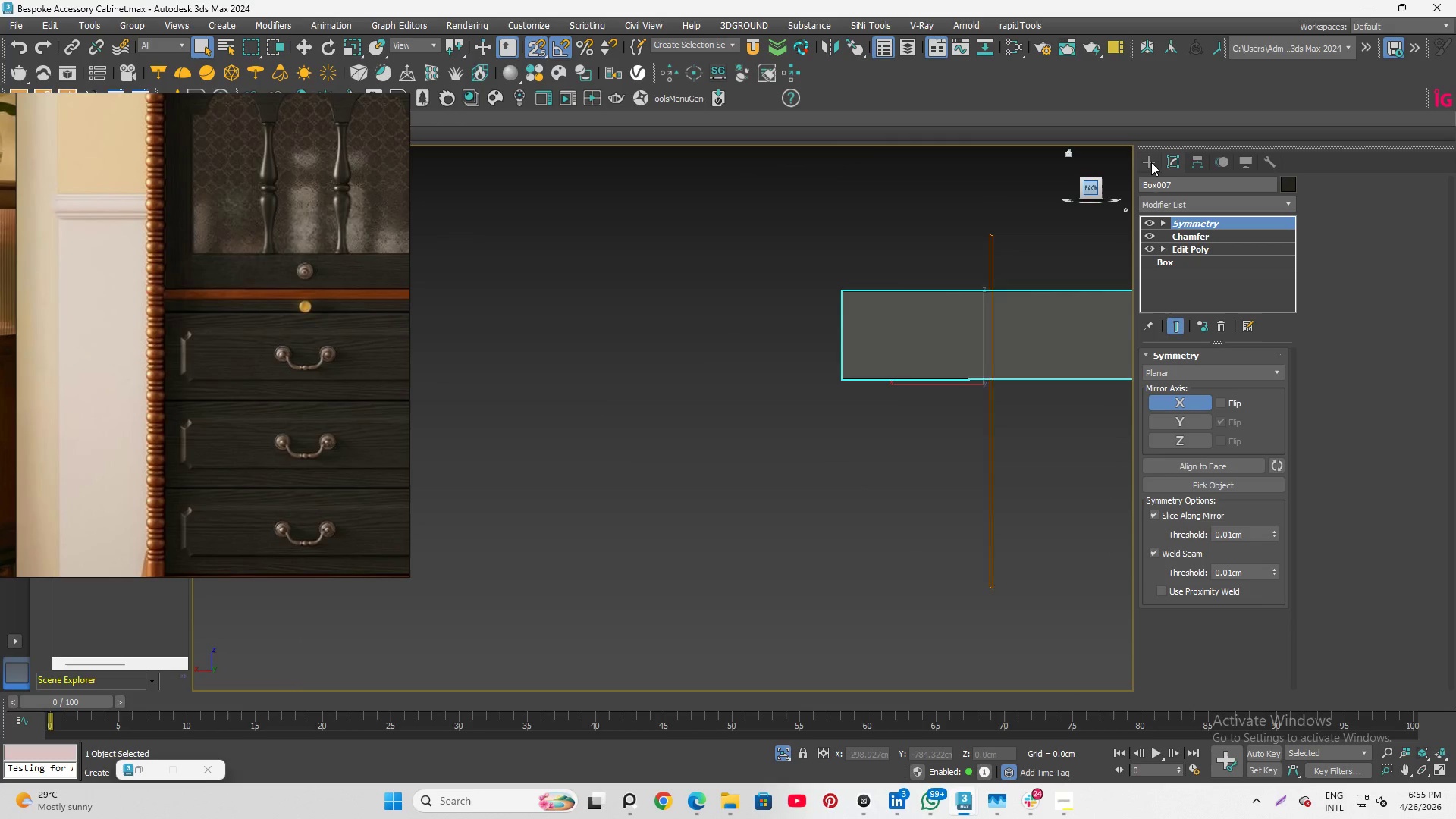 
left_click([1151, 162])
 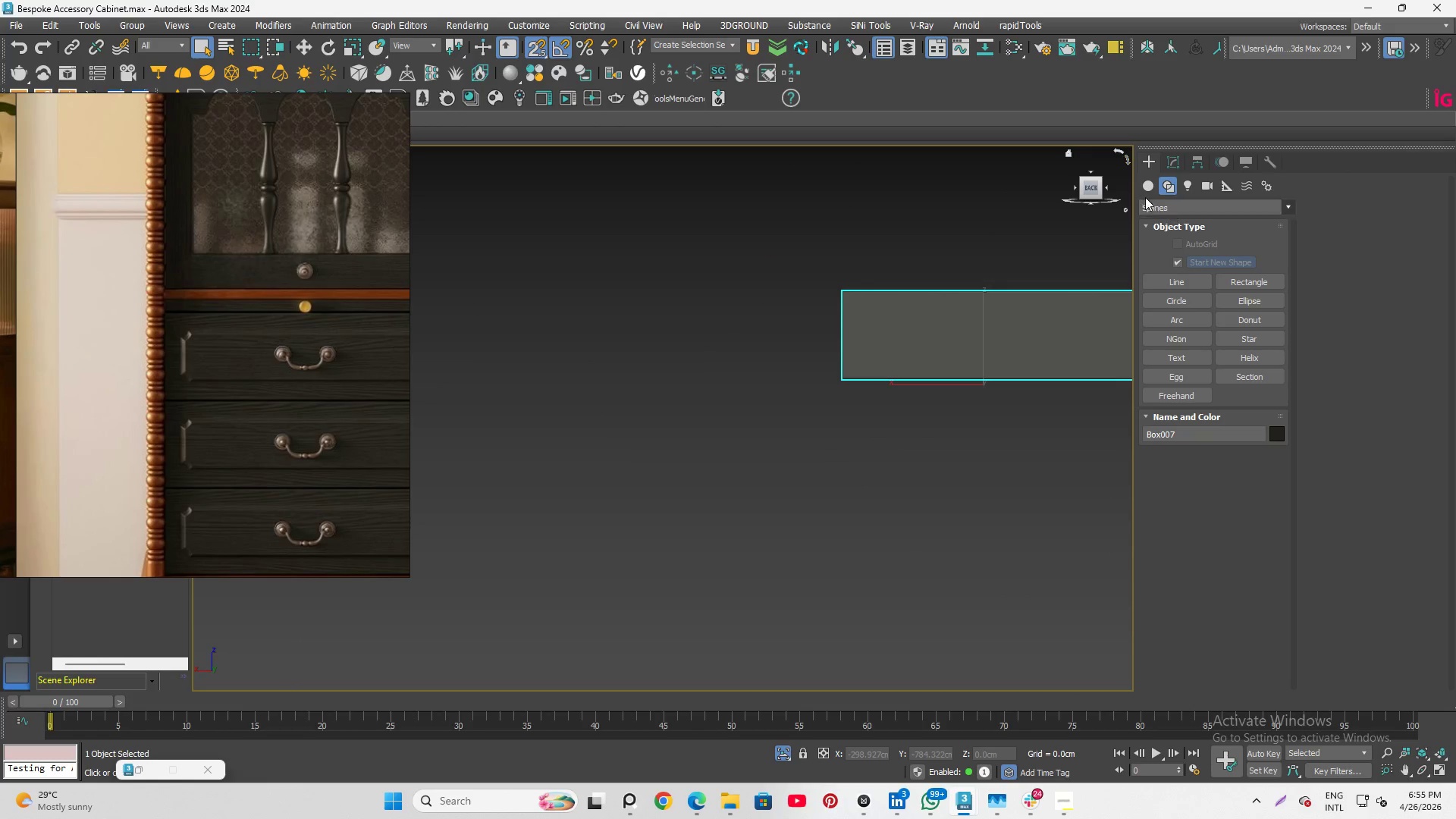 
left_click([1145, 185])
 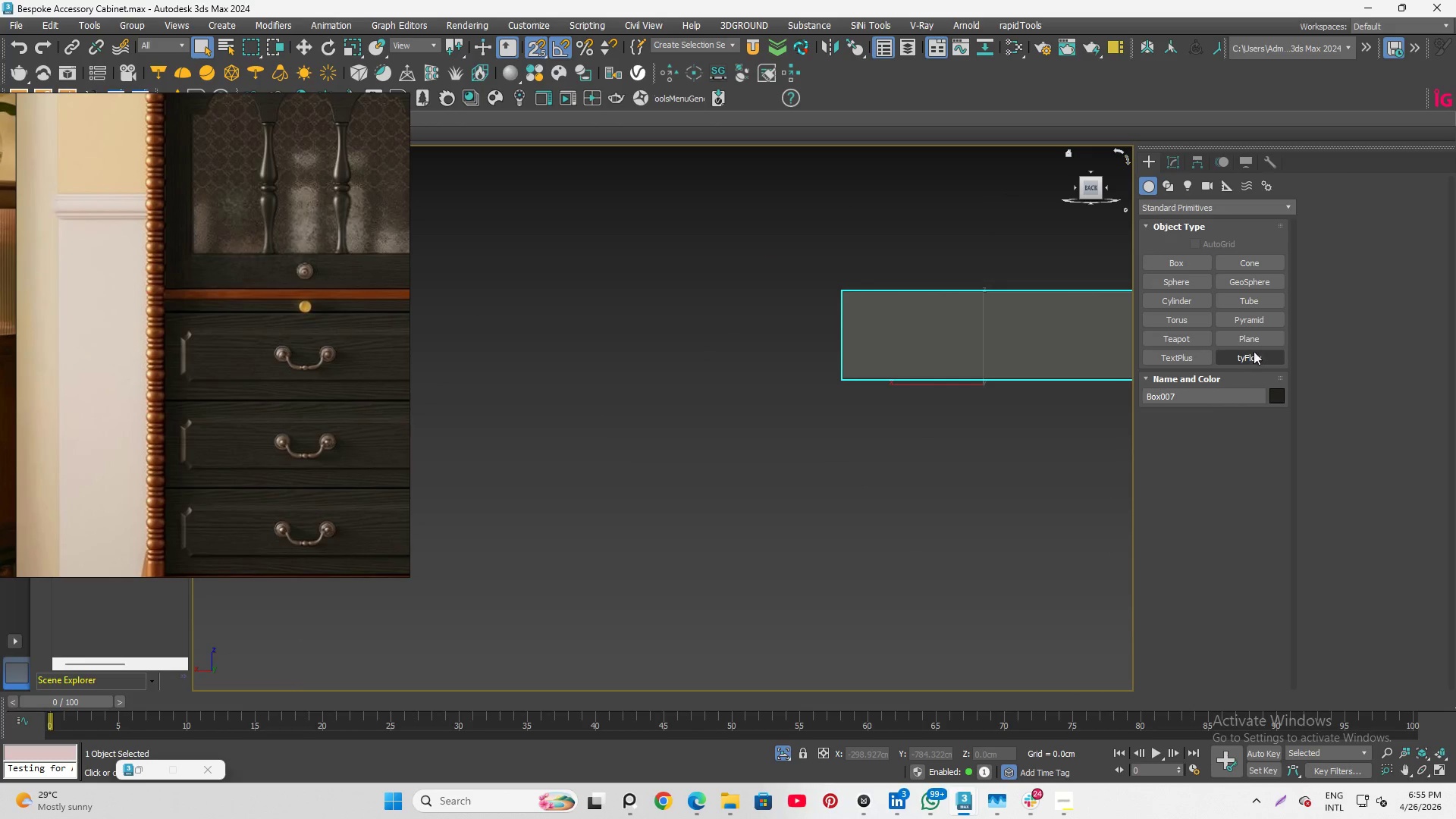 
left_click([1249, 333])
 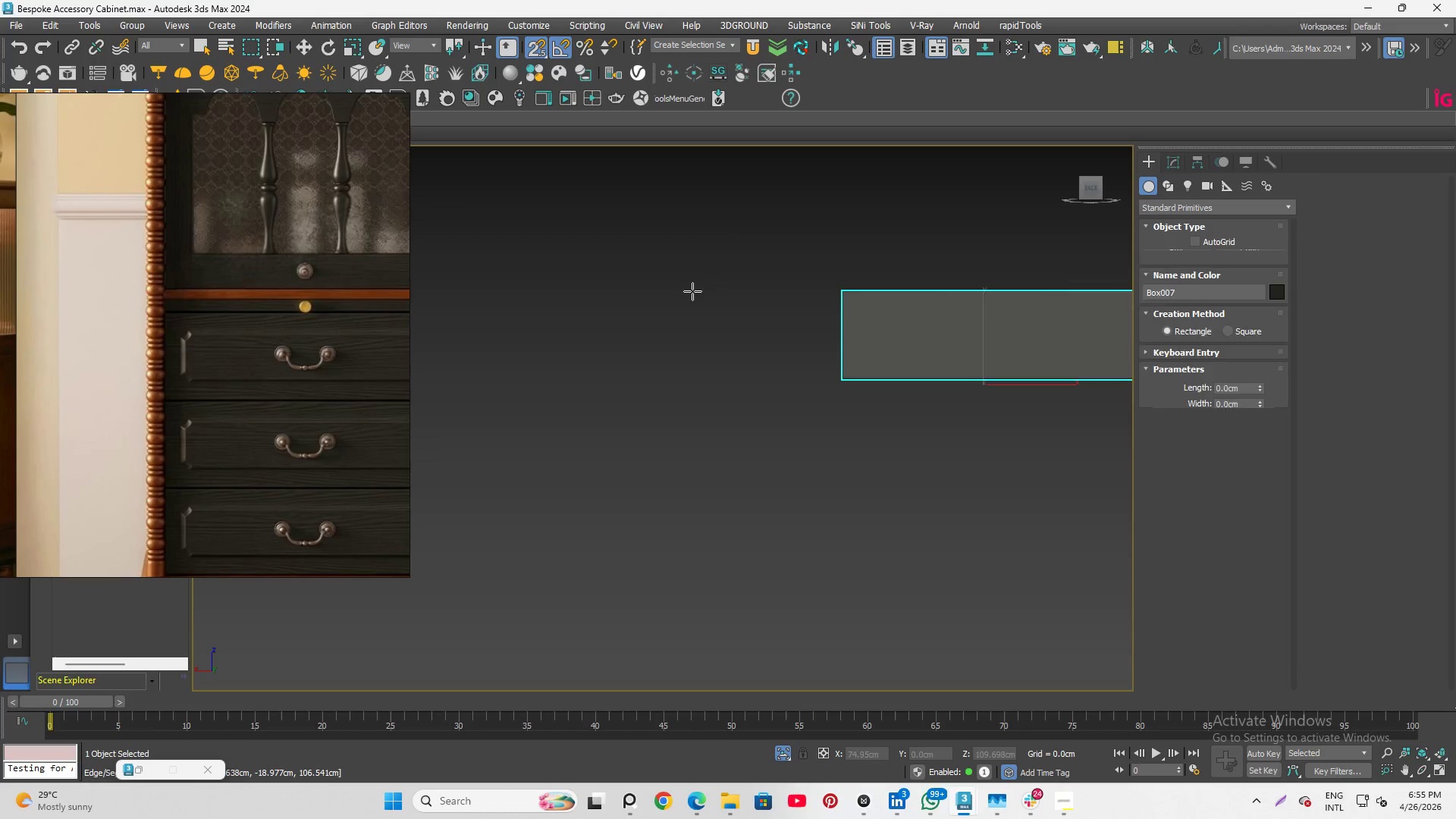 
scroll: coordinate [624, 278], scroll_direction: down, amount: 3.0
 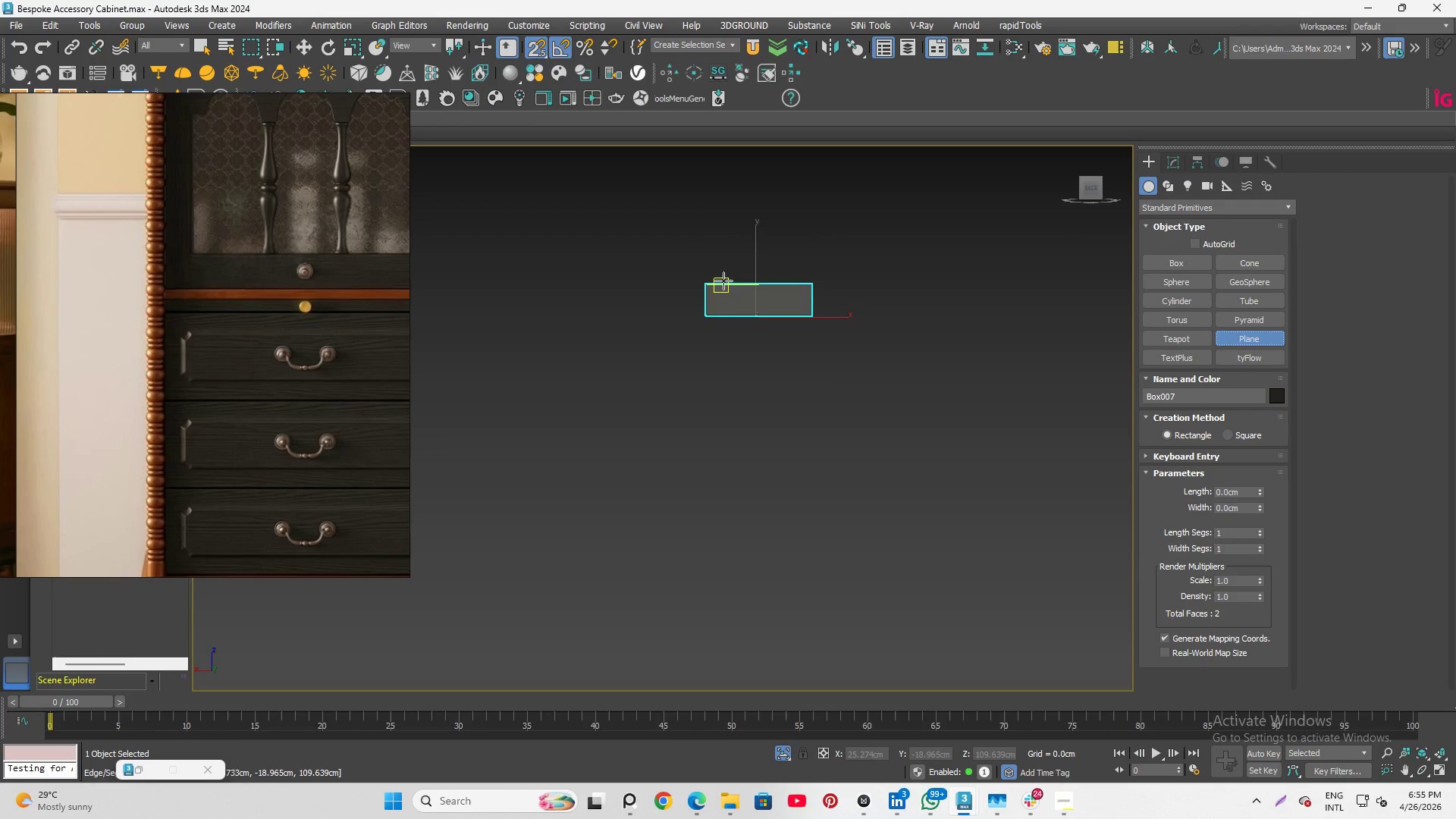 
scroll: coordinate [723, 281], scroll_direction: up, amount: 2.0
 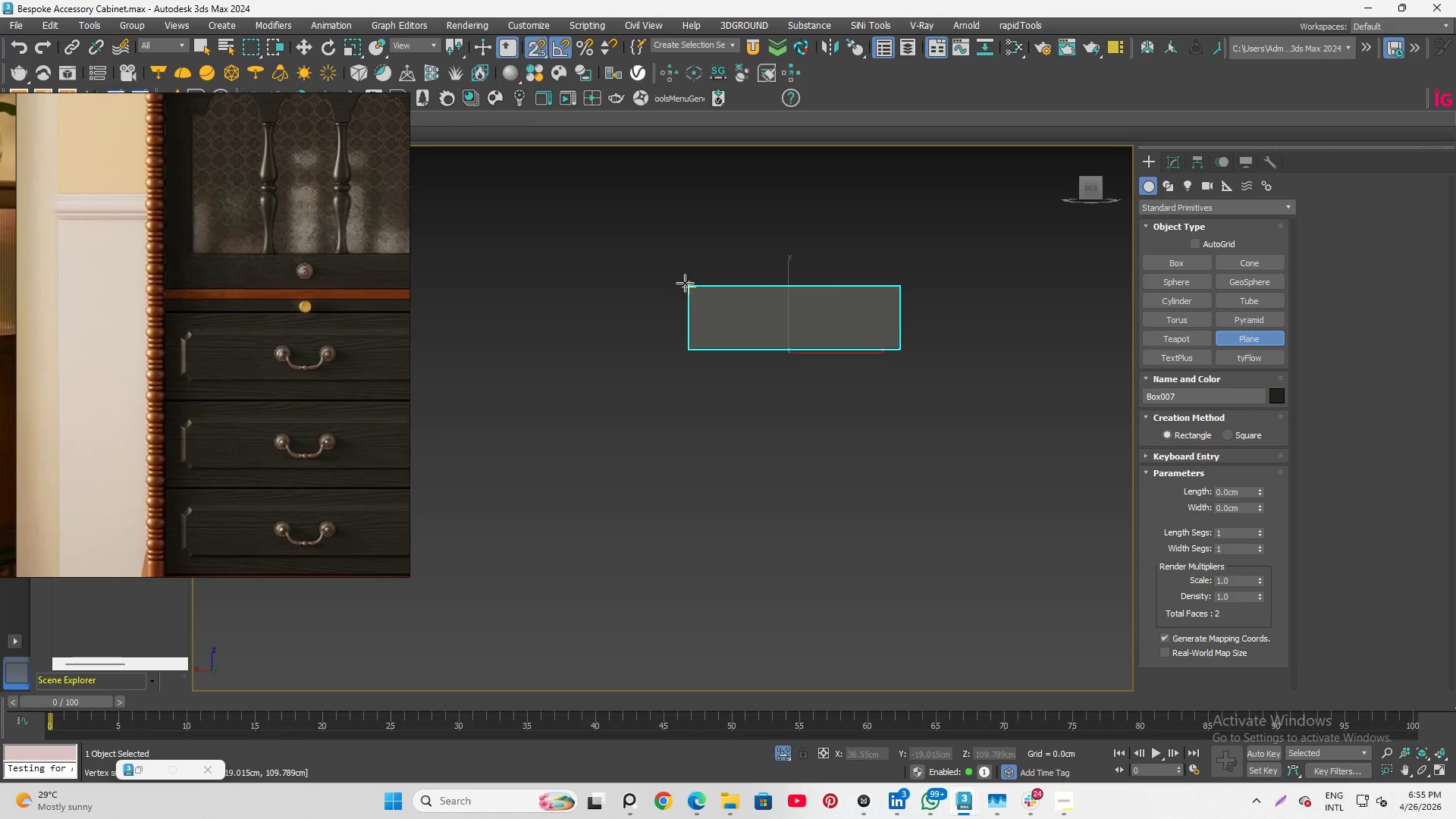 
left_click_drag(start_coordinate=[685, 283], to_coordinate=[898, 347])
 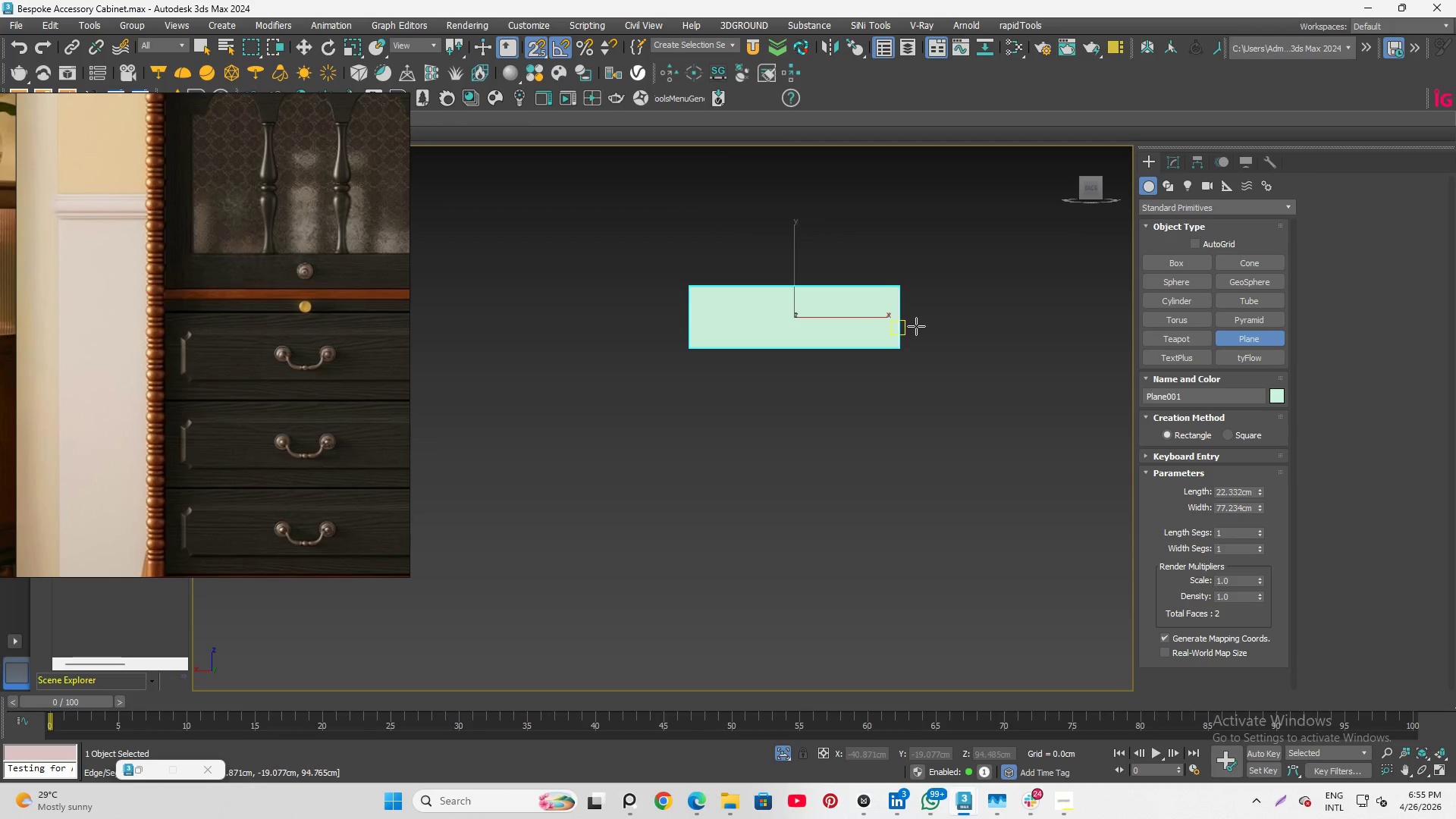 
scroll: coordinate [911, 332], scroll_direction: up, amount: 6.0
 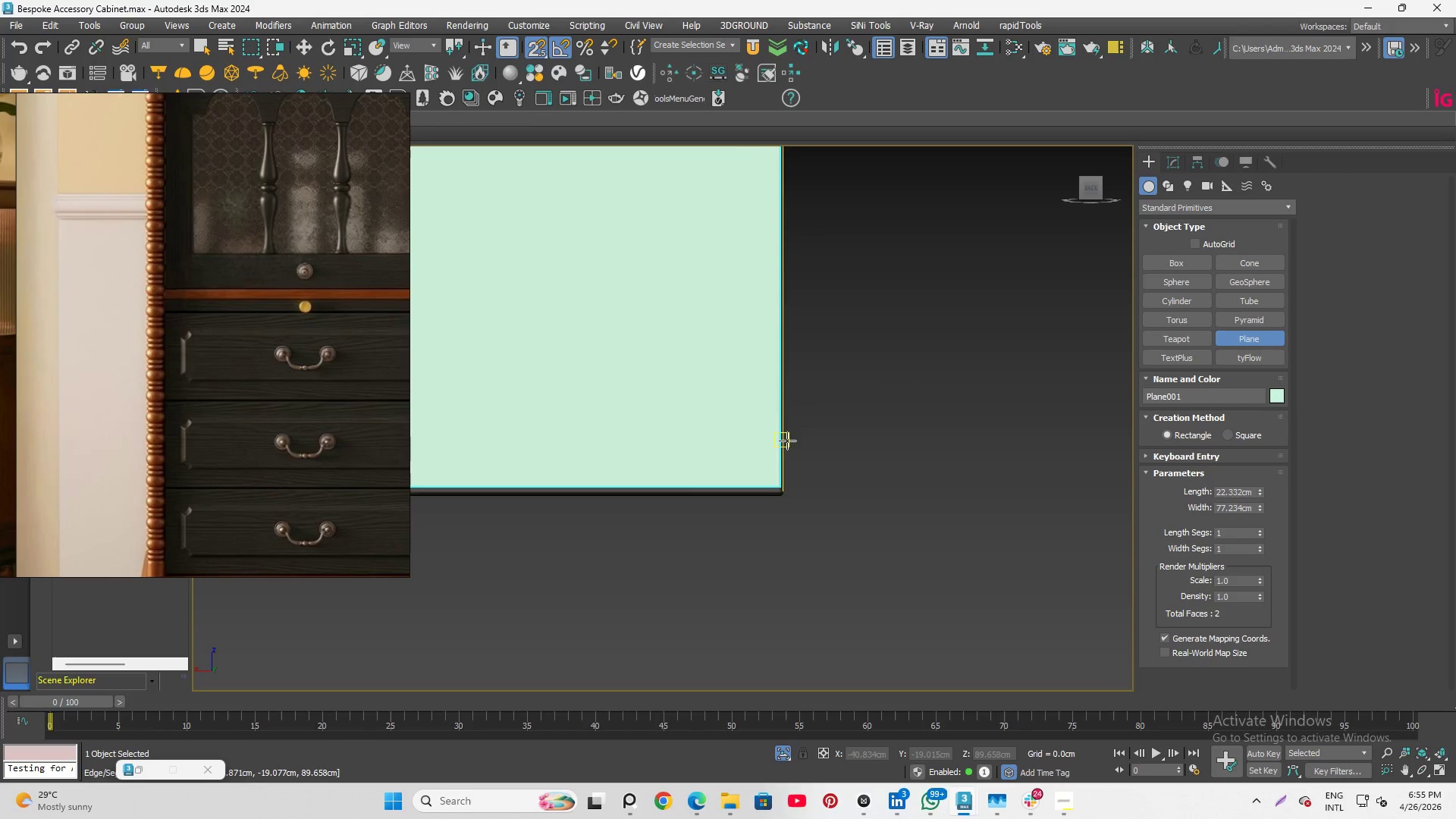 
scroll: coordinate [1078, 406], scroll_direction: down, amount: 1.0
 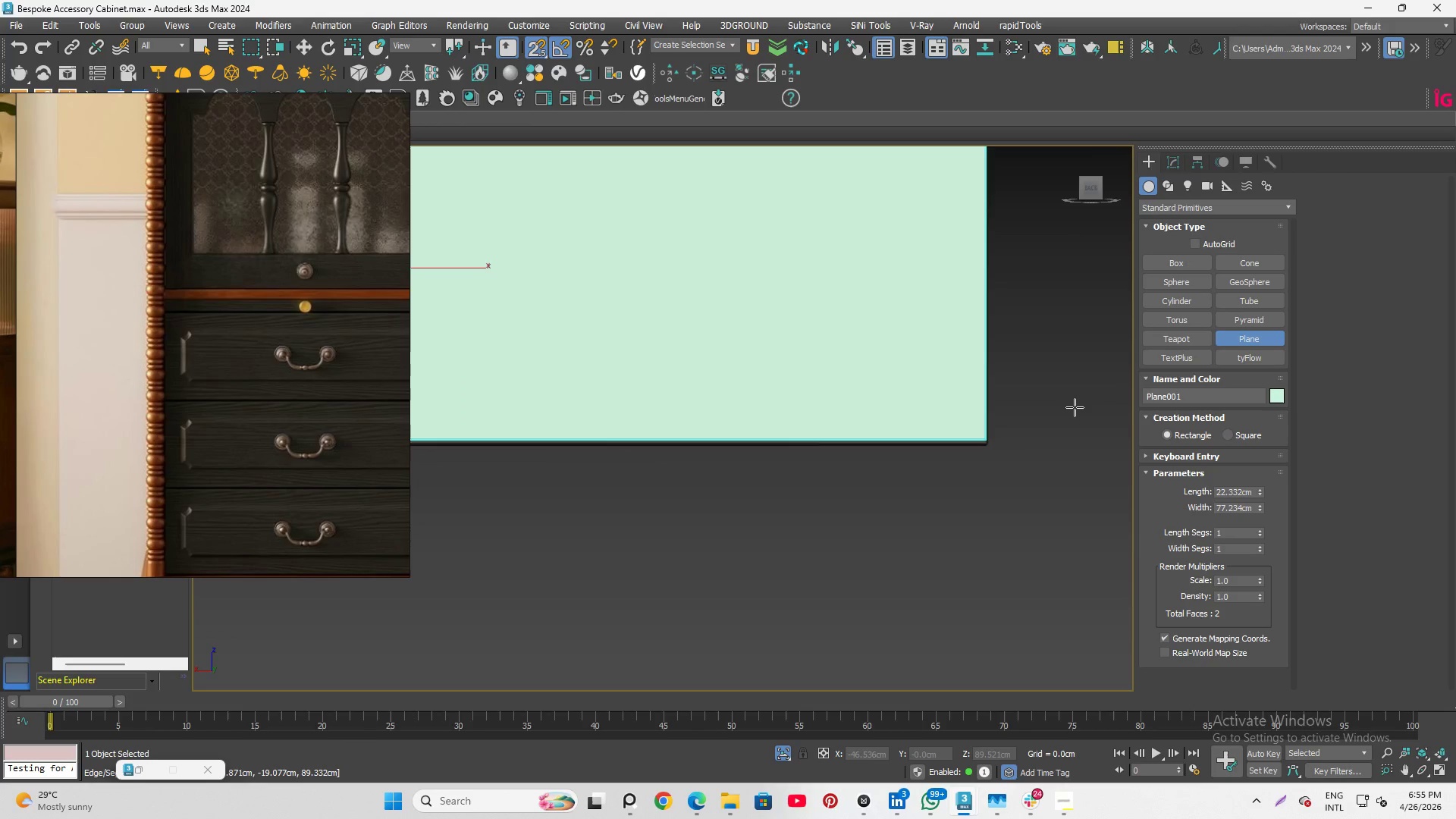 
scroll: coordinate [837, 466], scroll_direction: up, amount: 6.0
 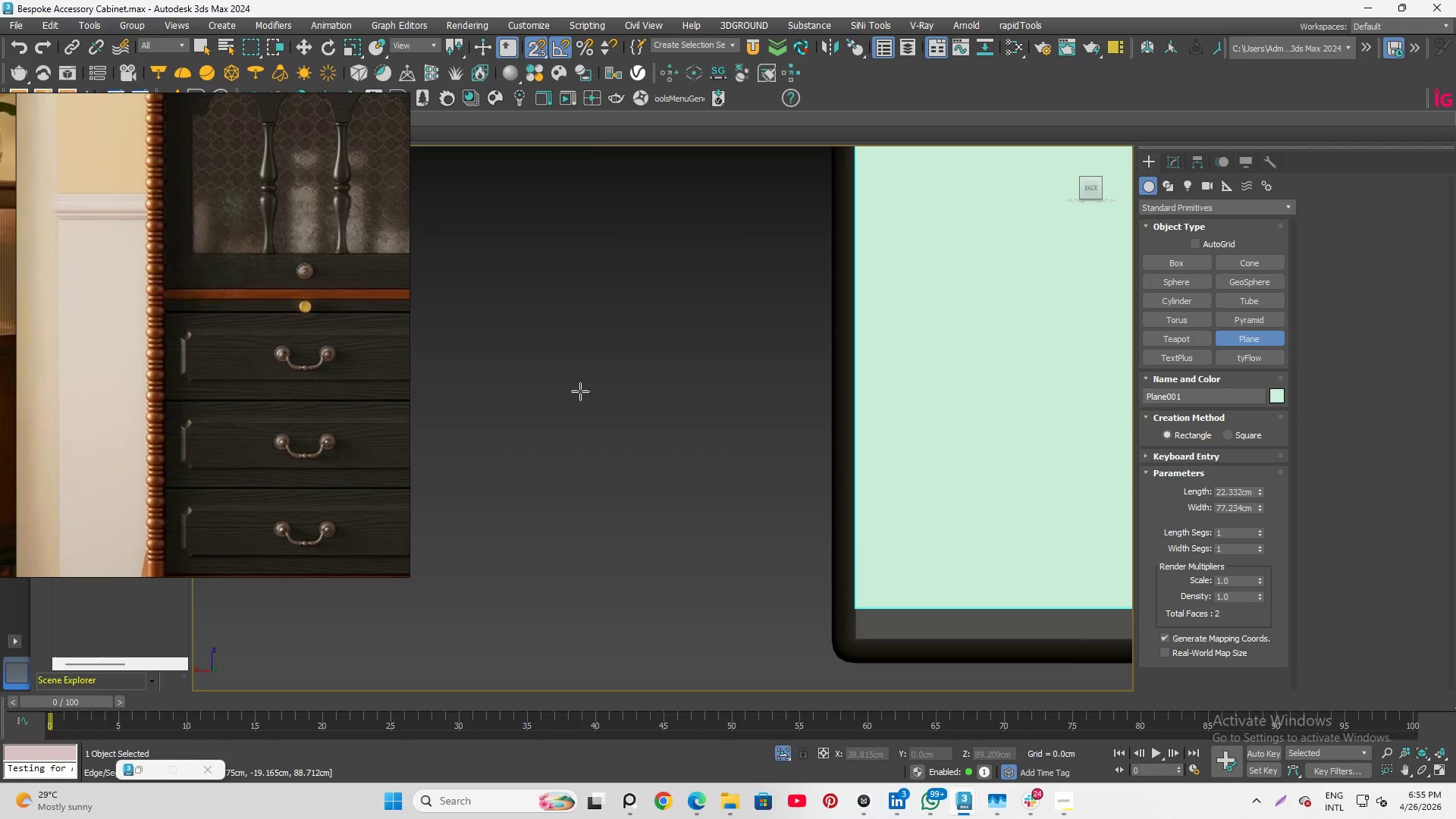 
scroll: coordinate [628, 415], scroll_direction: down, amount: 8.0
 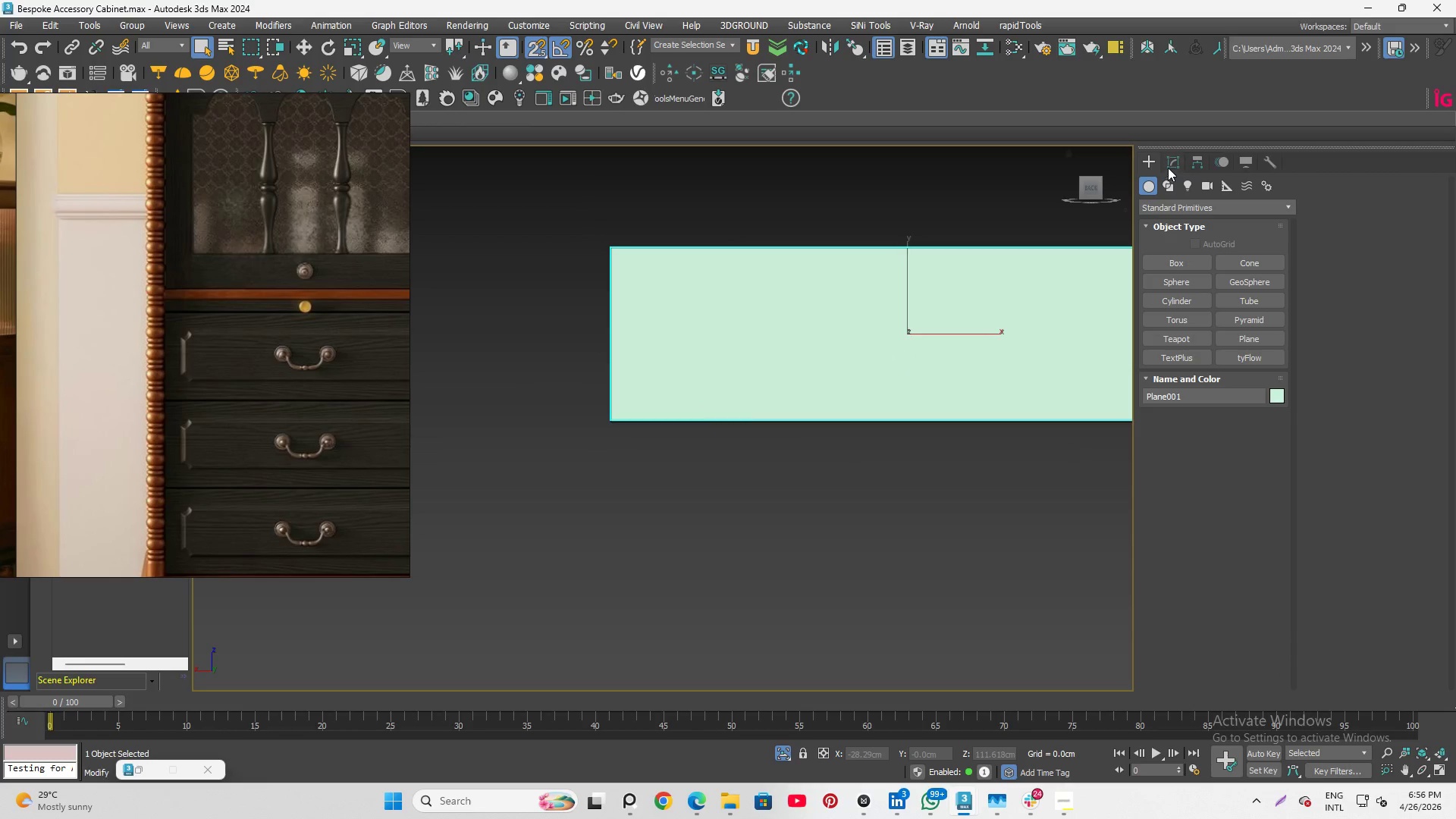 
left_click([1170, 162])
 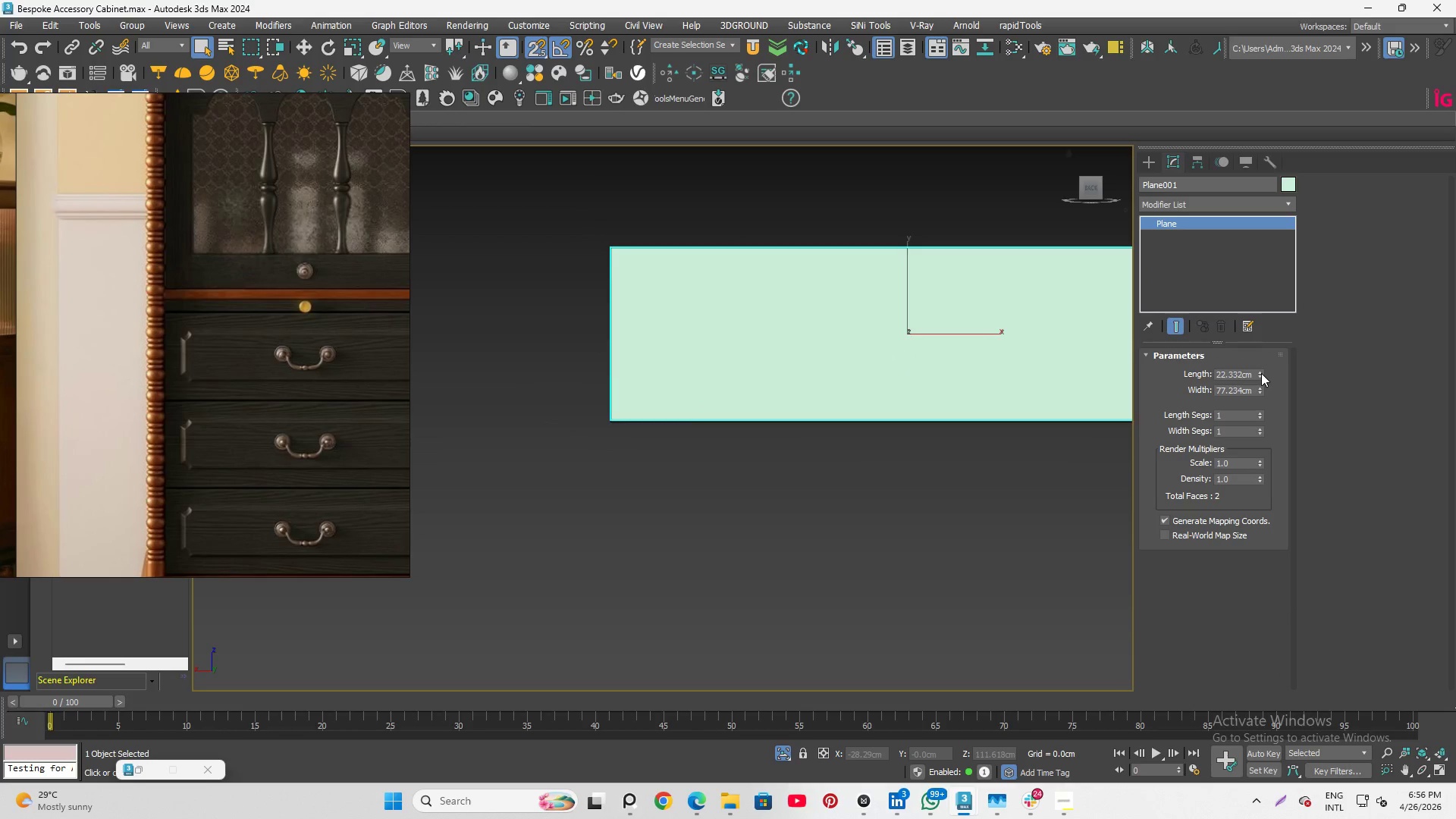 
left_click_drag(start_coordinate=[1260, 371], to_coordinate=[1239, 124])
 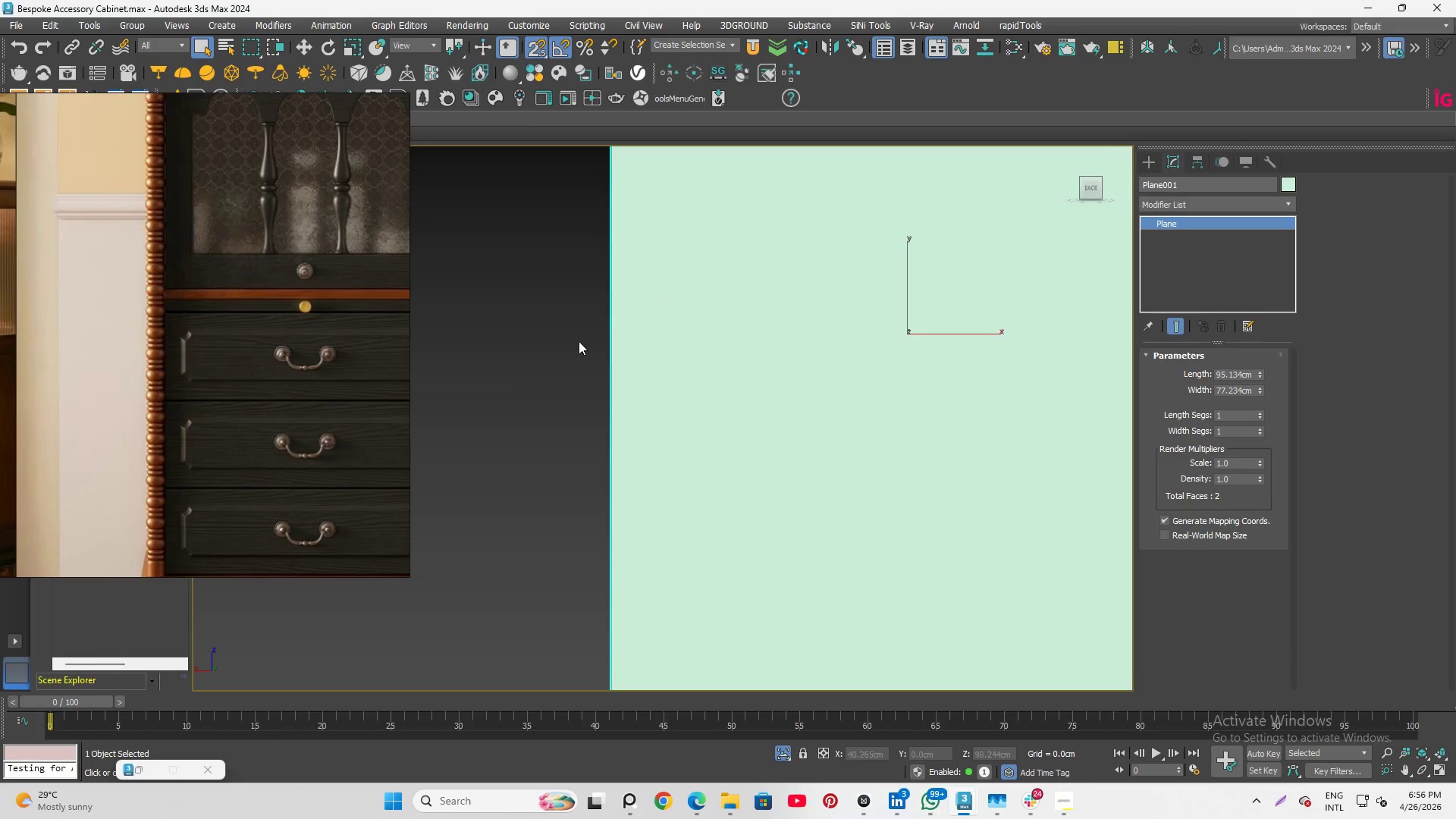 
scroll: coordinate [547, 470], scroll_direction: down, amount: 5.0
 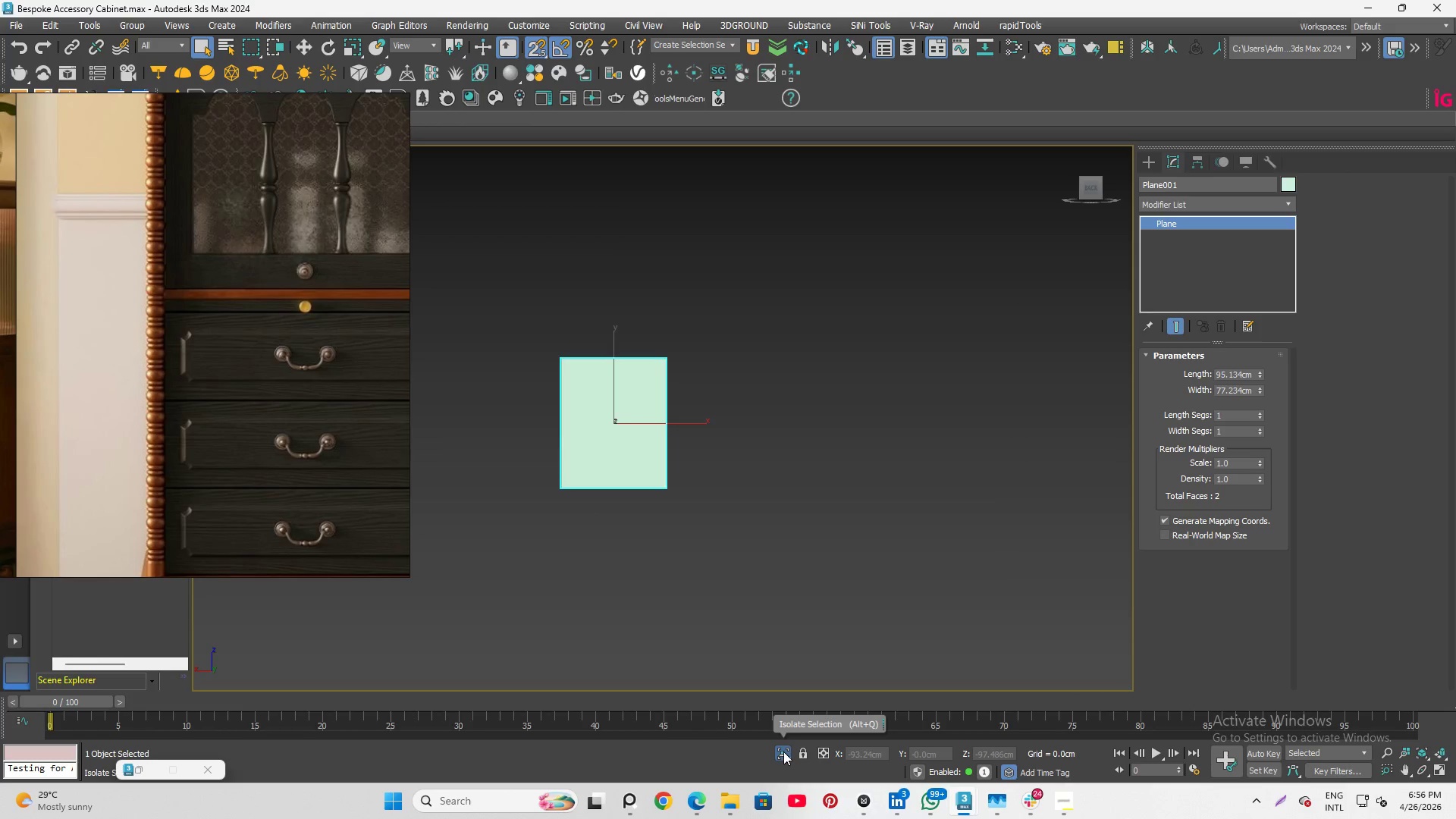 
left_click([783, 752])
 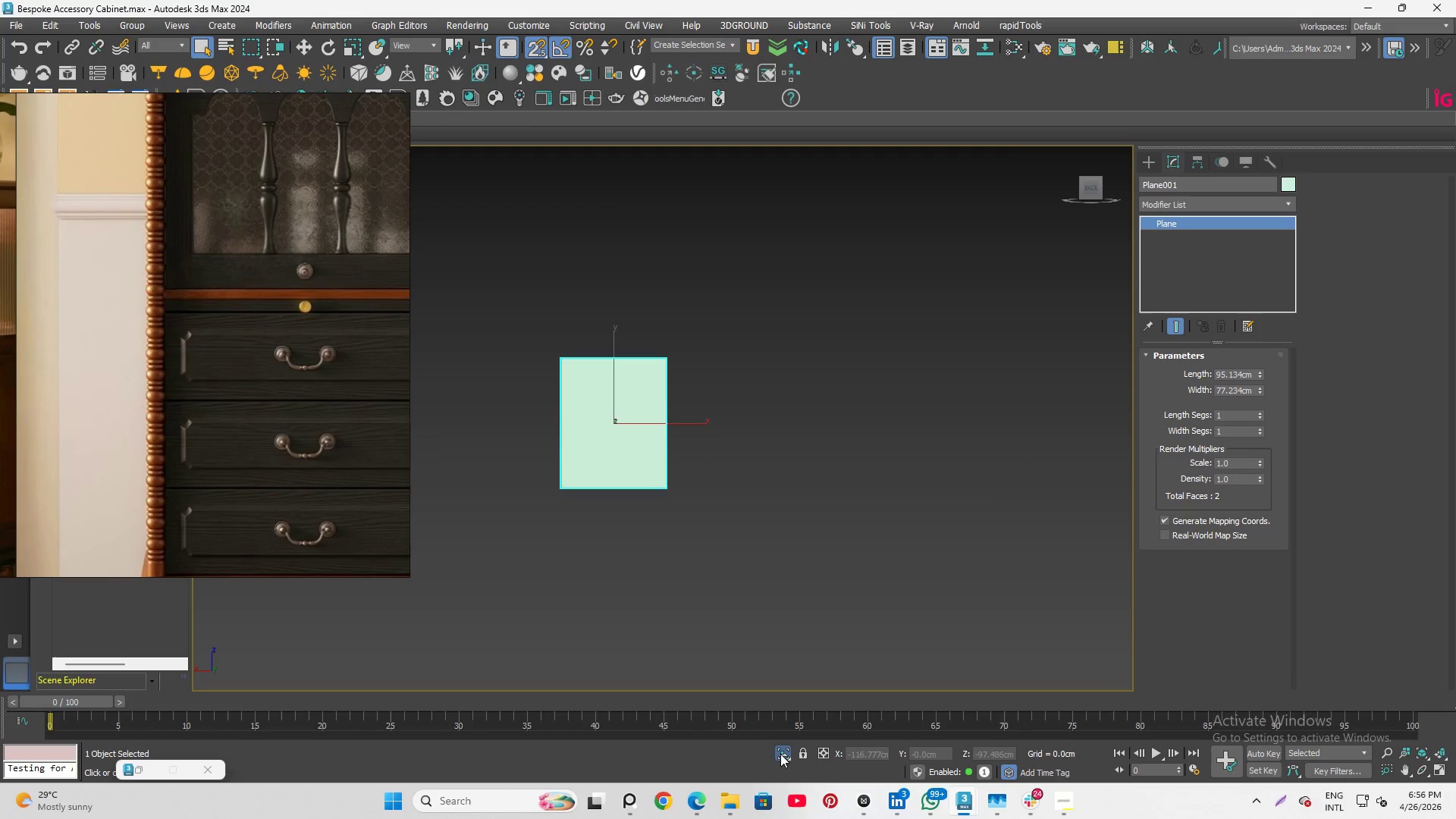 
left_click([781, 752])
 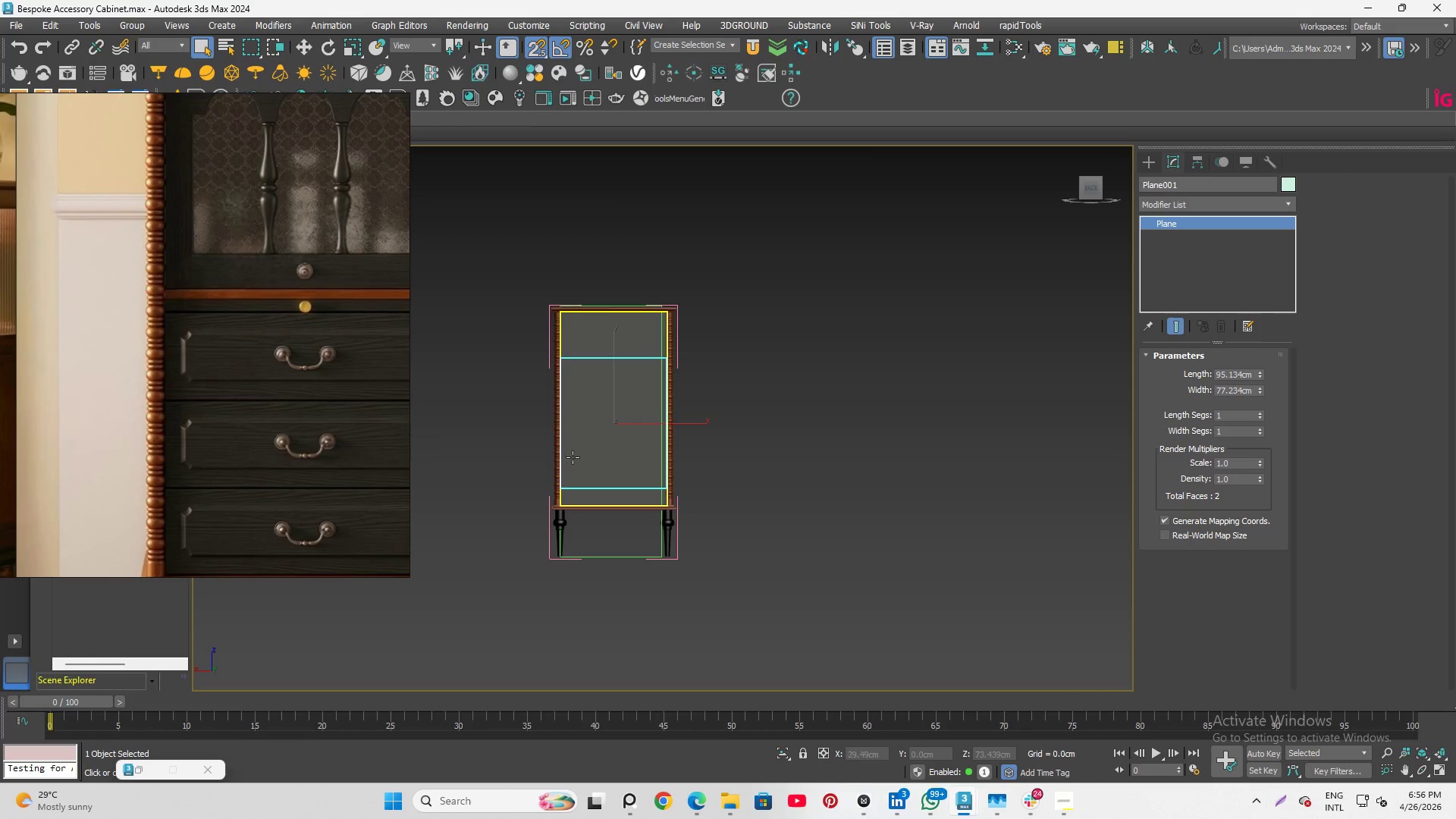 
scroll: coordinate [802, 461], scroll_direction: down, amount: 1.0
 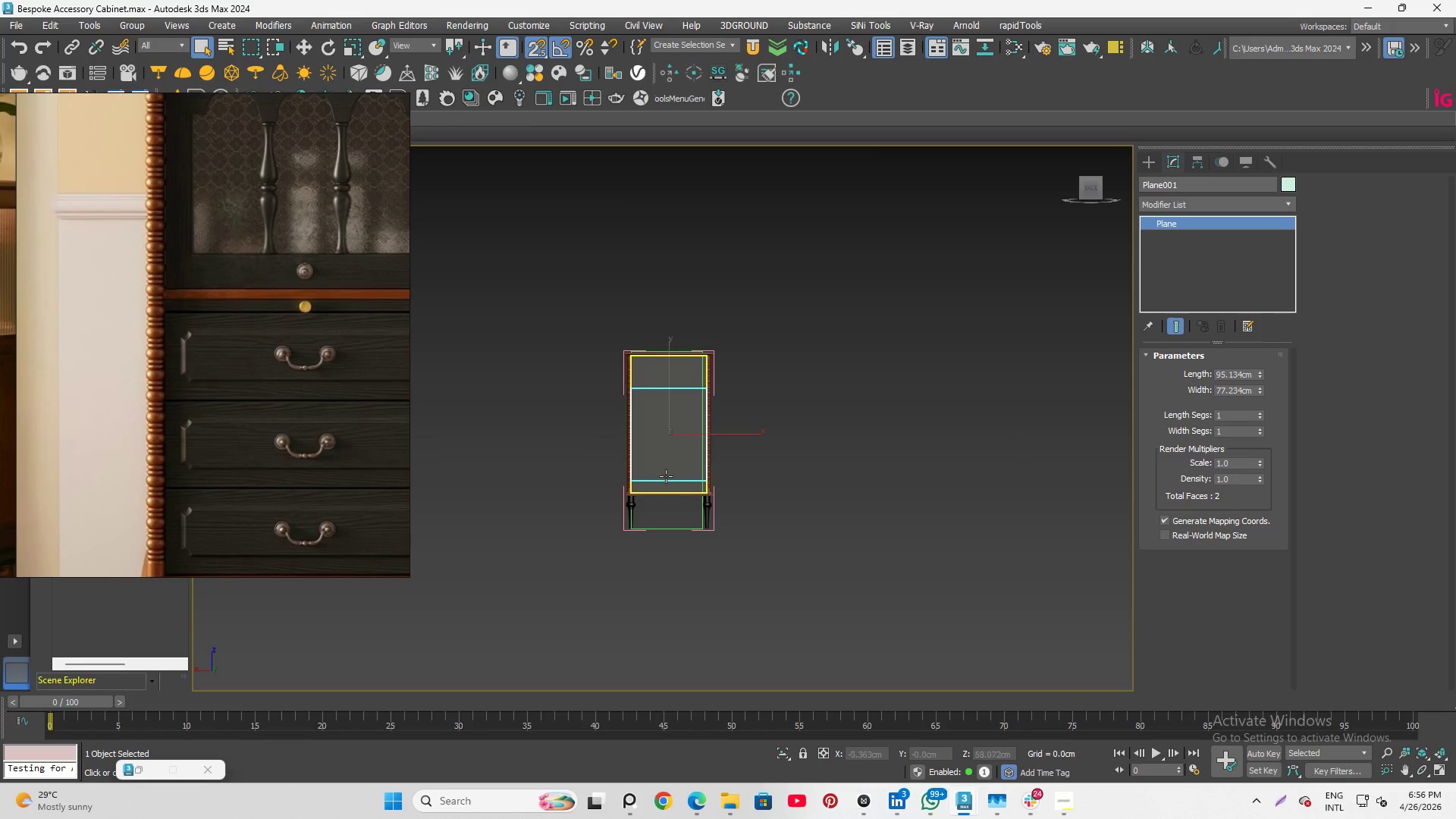 
hold_key(key=AltLeft, duration=0.86)
scroll: coordinate [590, 459], scroll_direction: up, amount: 5.0
 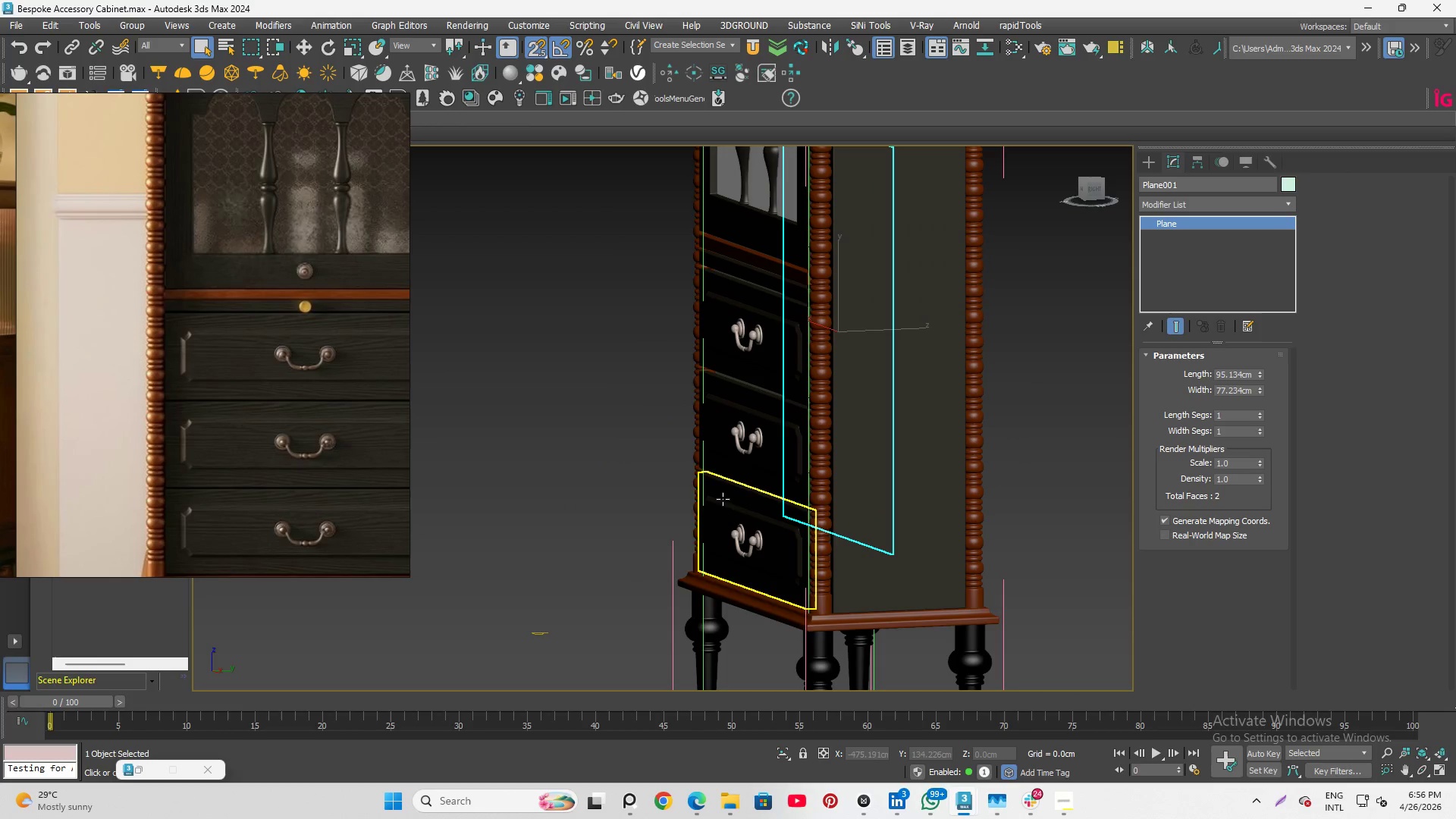 
hold_key(key=AltLeft, duration=0.73)
 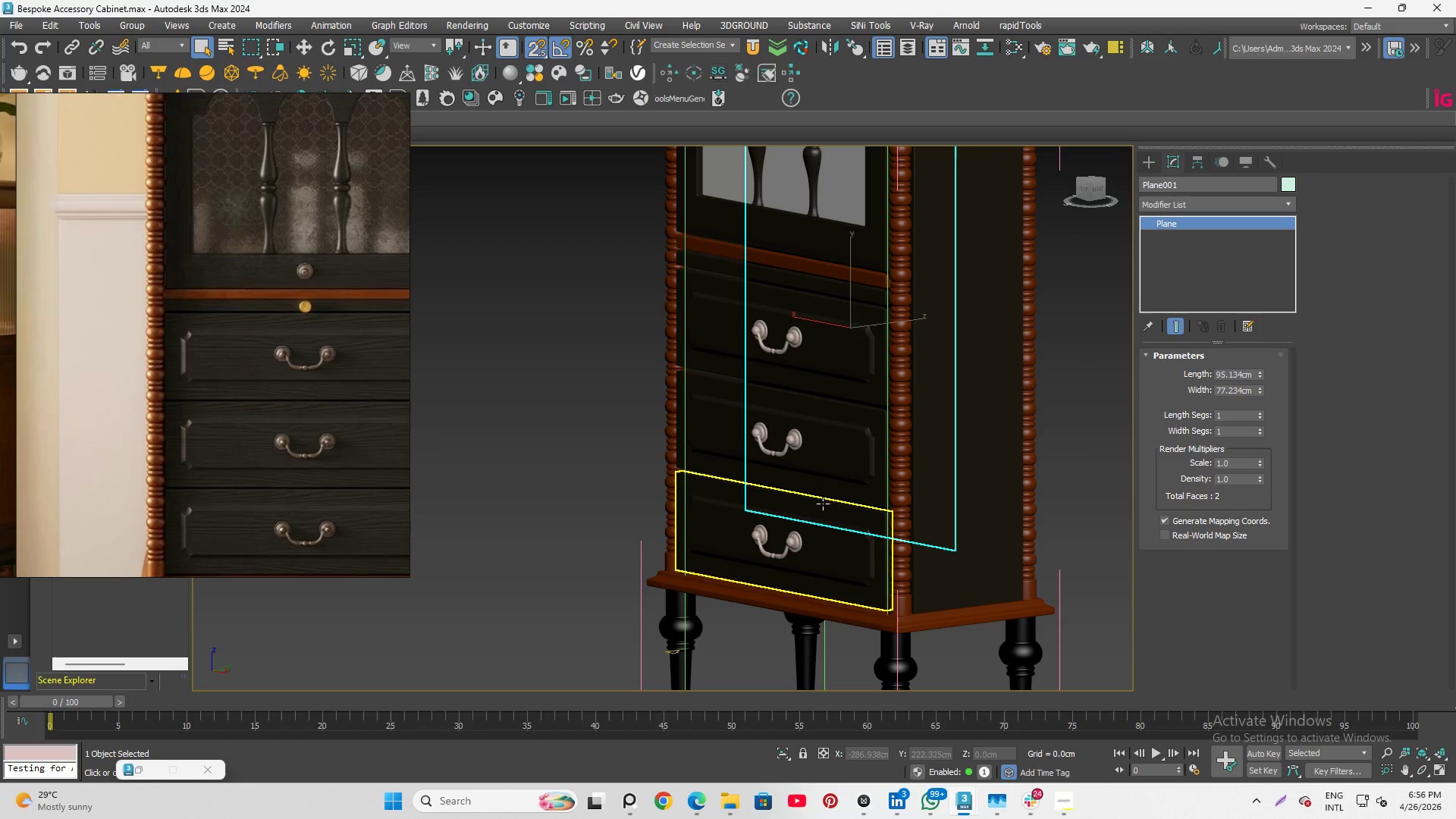 
hold_key(key=ControlLeft, duration=2.25)
left_click([823, 504])
 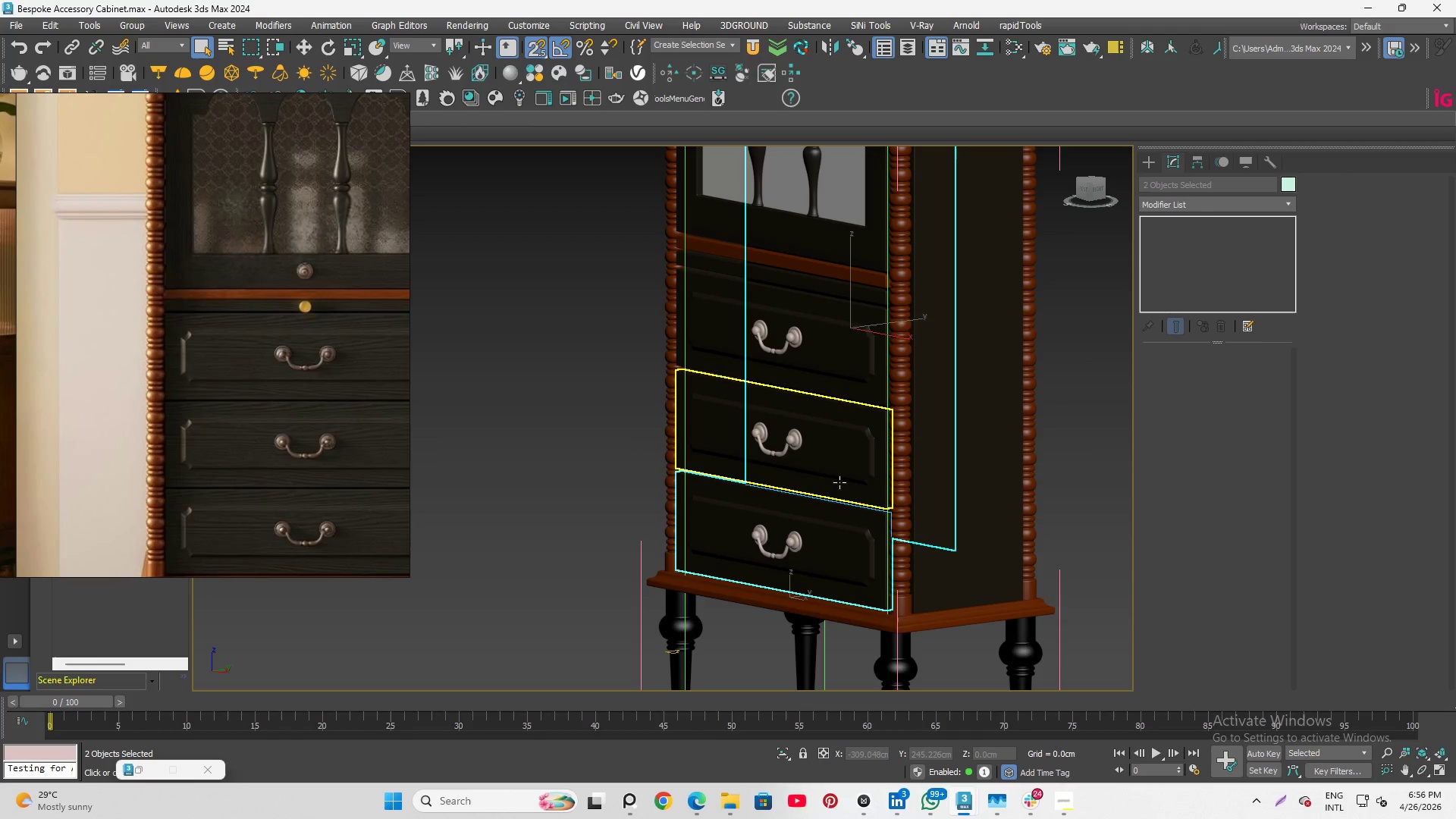 
left_click([839, 482])
 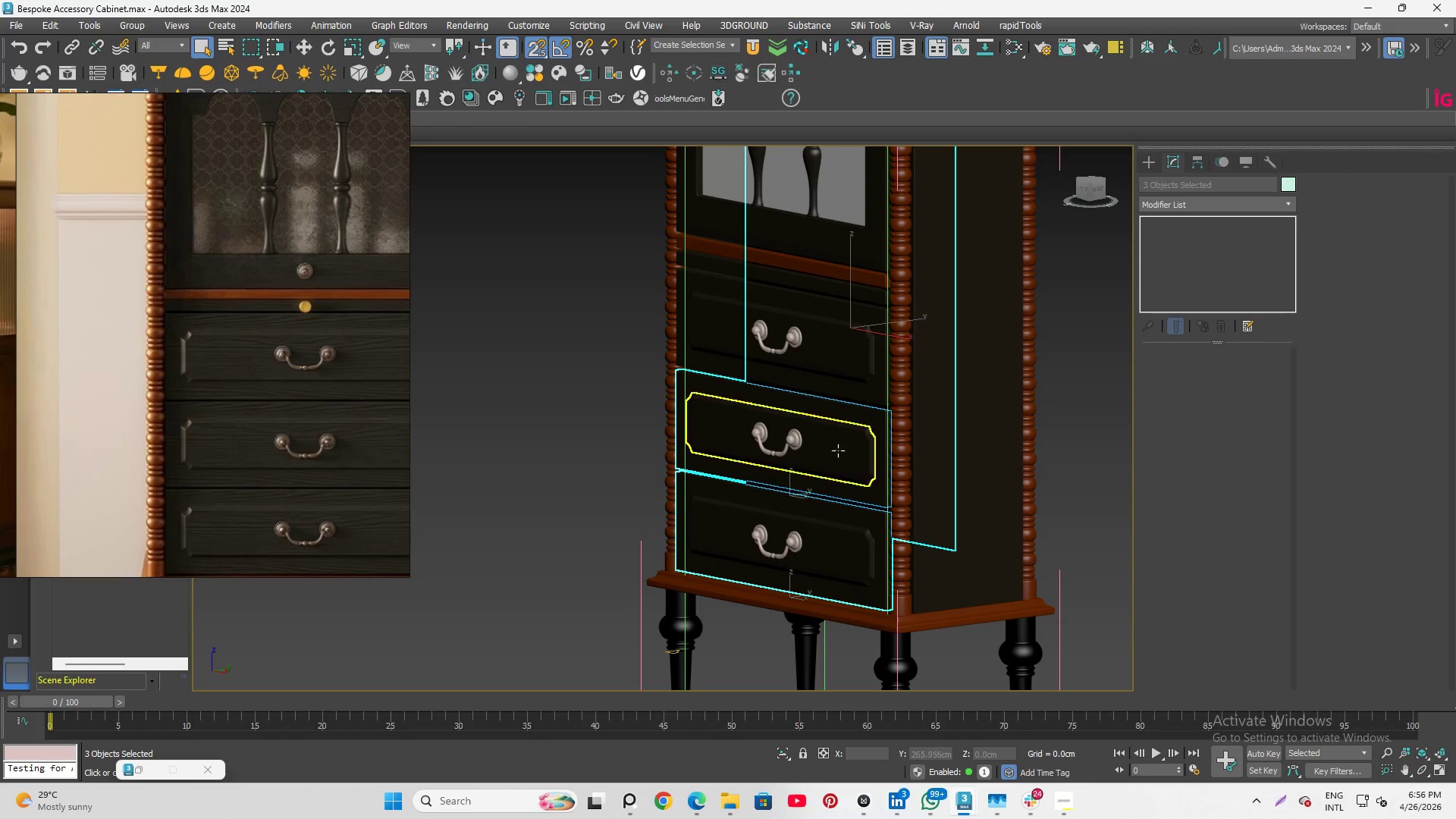 
hold_key(key=ControlLeft, duration=2.59)
left_click([841, 306])
 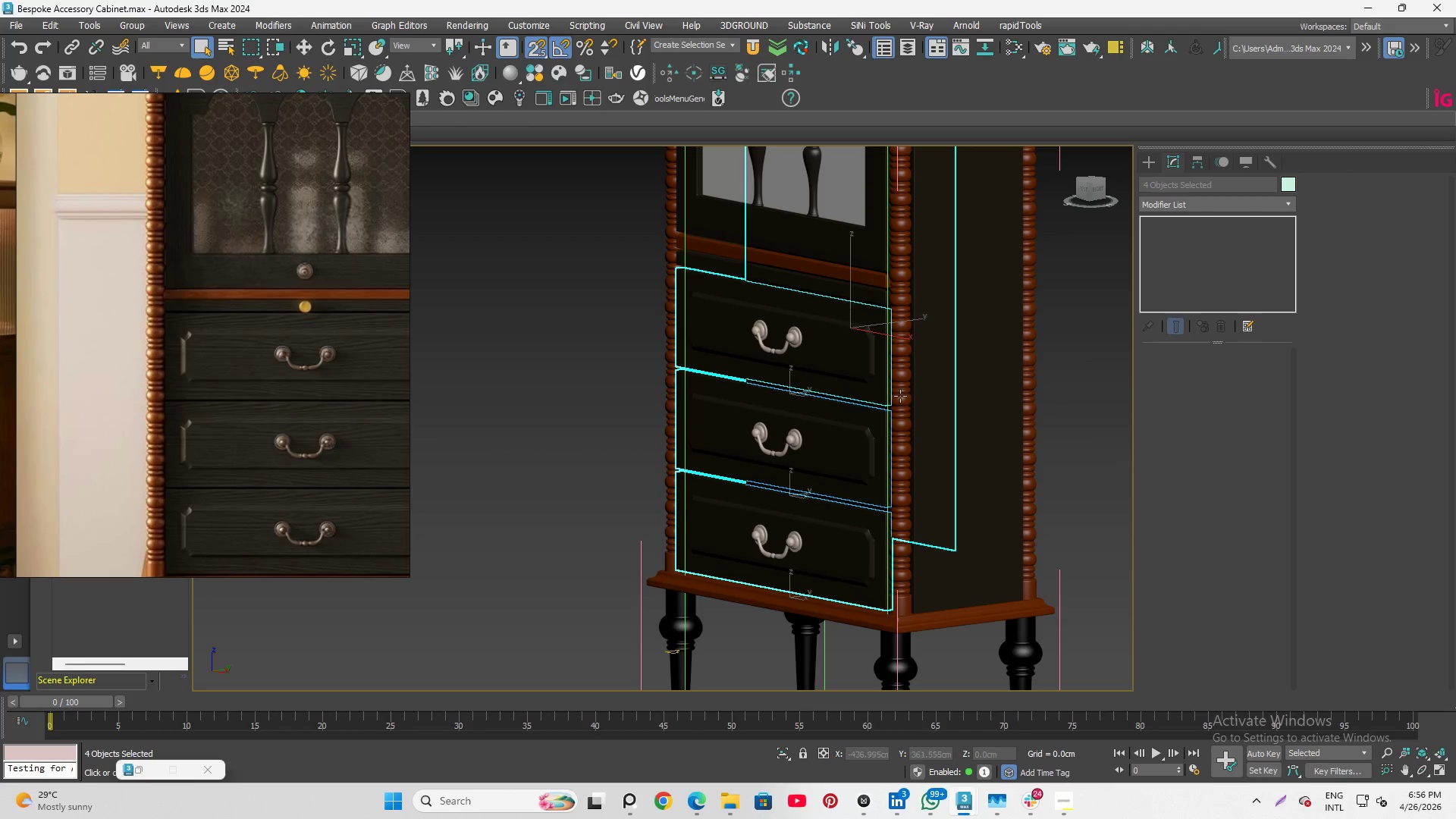 
scroll: coordinate [868, 249], scroll_direction: down, amount: 2.0
 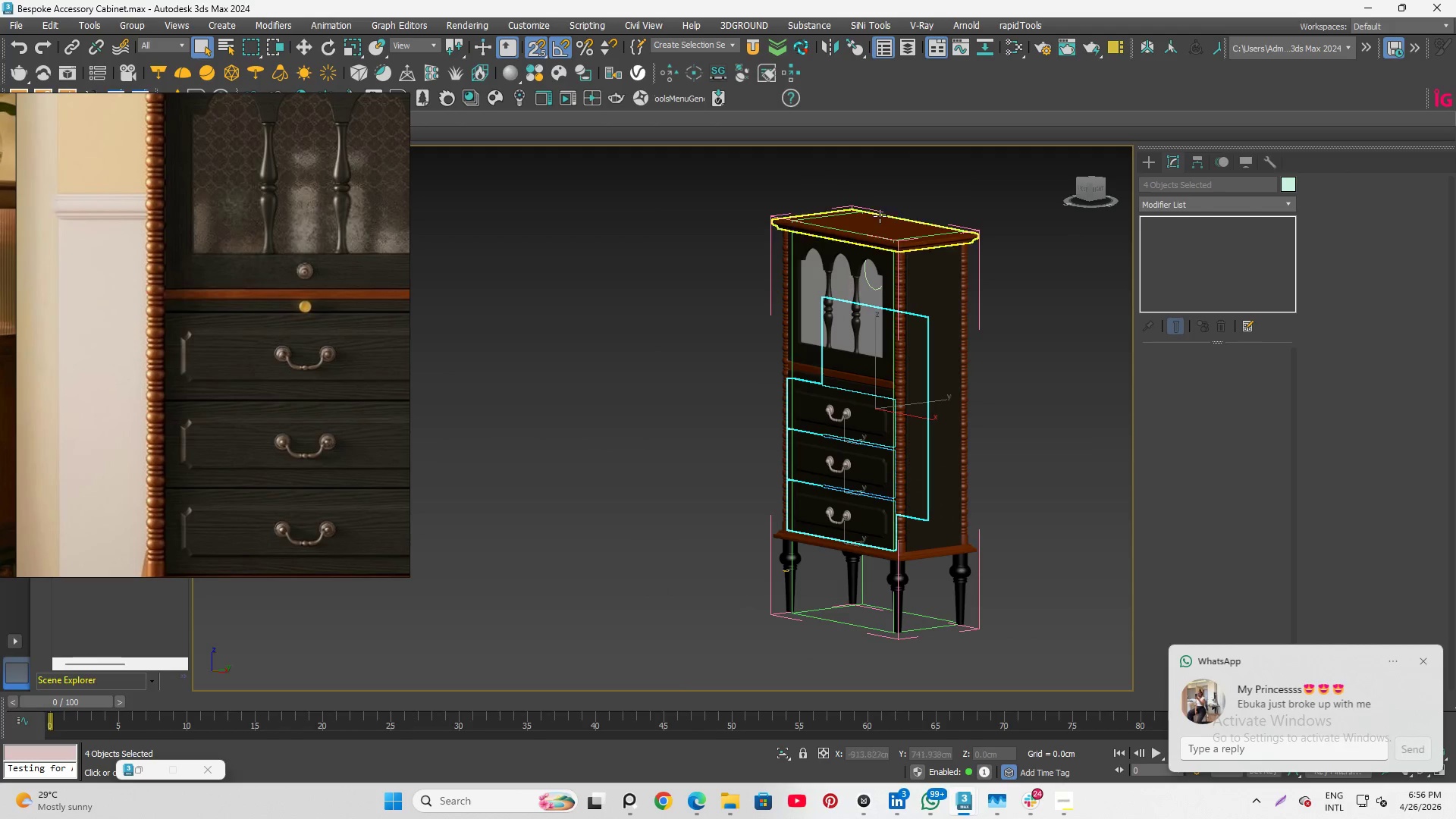 
hold_key(key=ControlLeft, duration=1.28)
 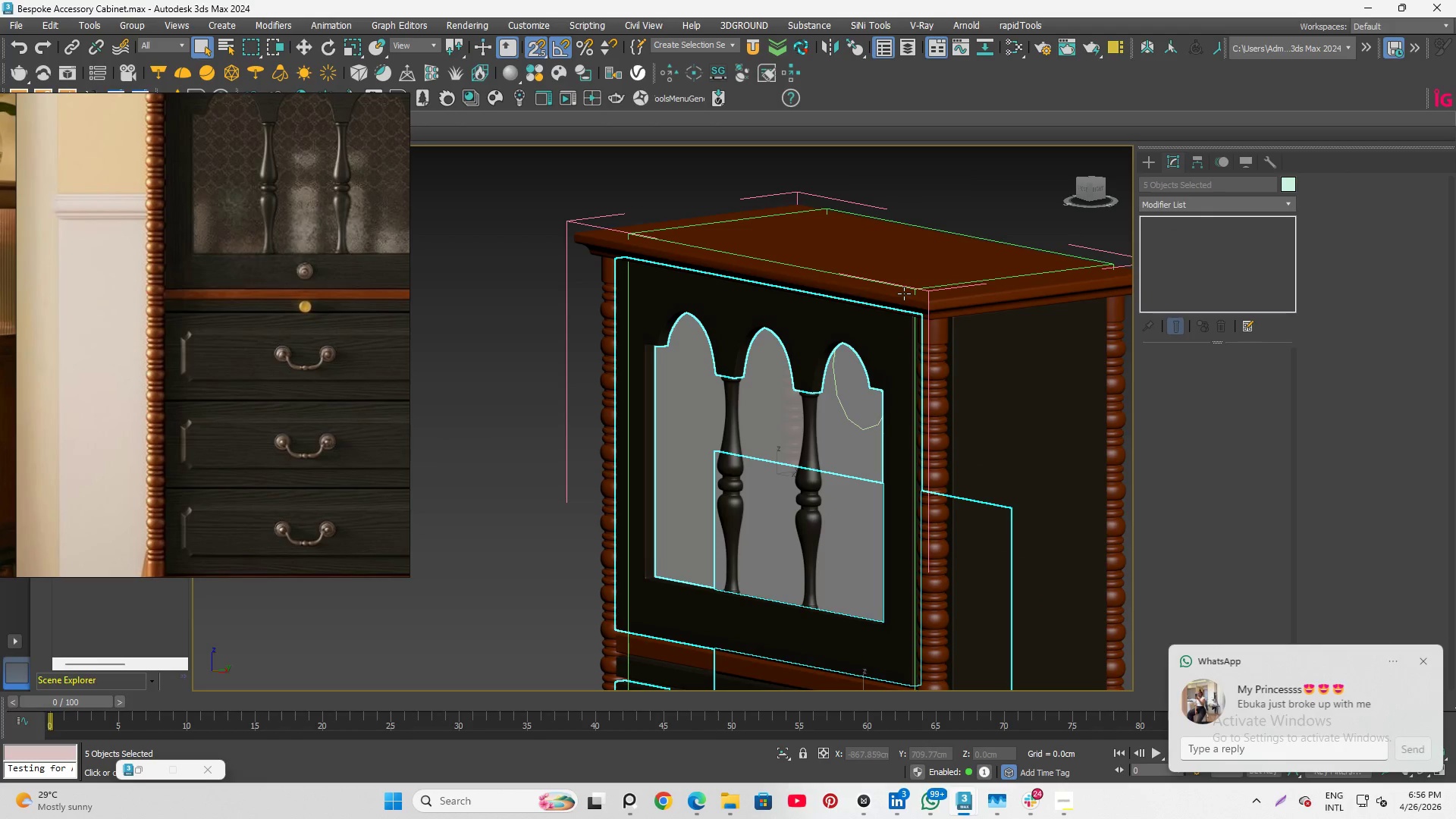 
scroll: coordinate [888, 213], scroll_direction: up, amount: 3.0
 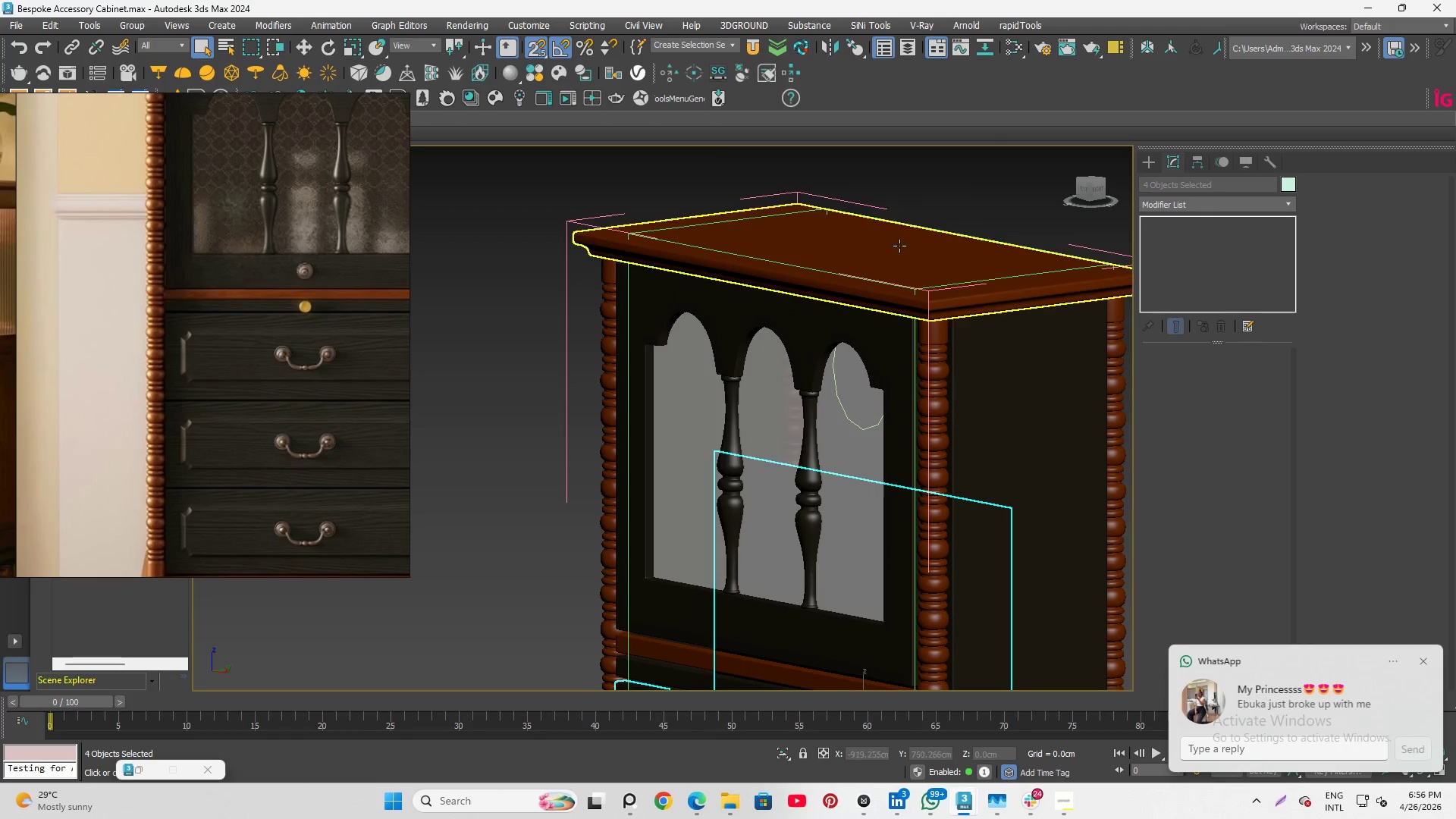 
left_click([886, 327])
 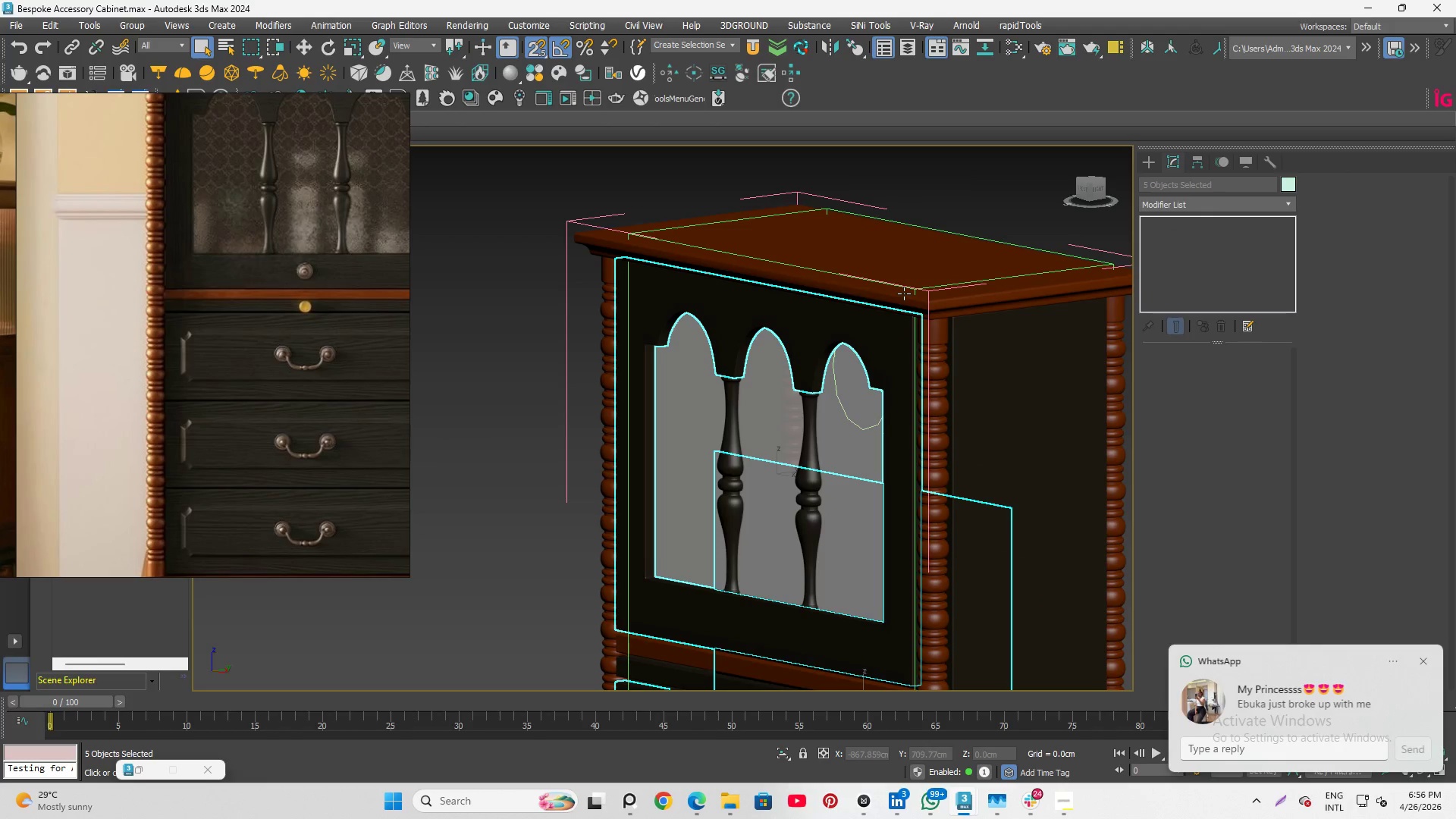 
key(Alt+Q)
 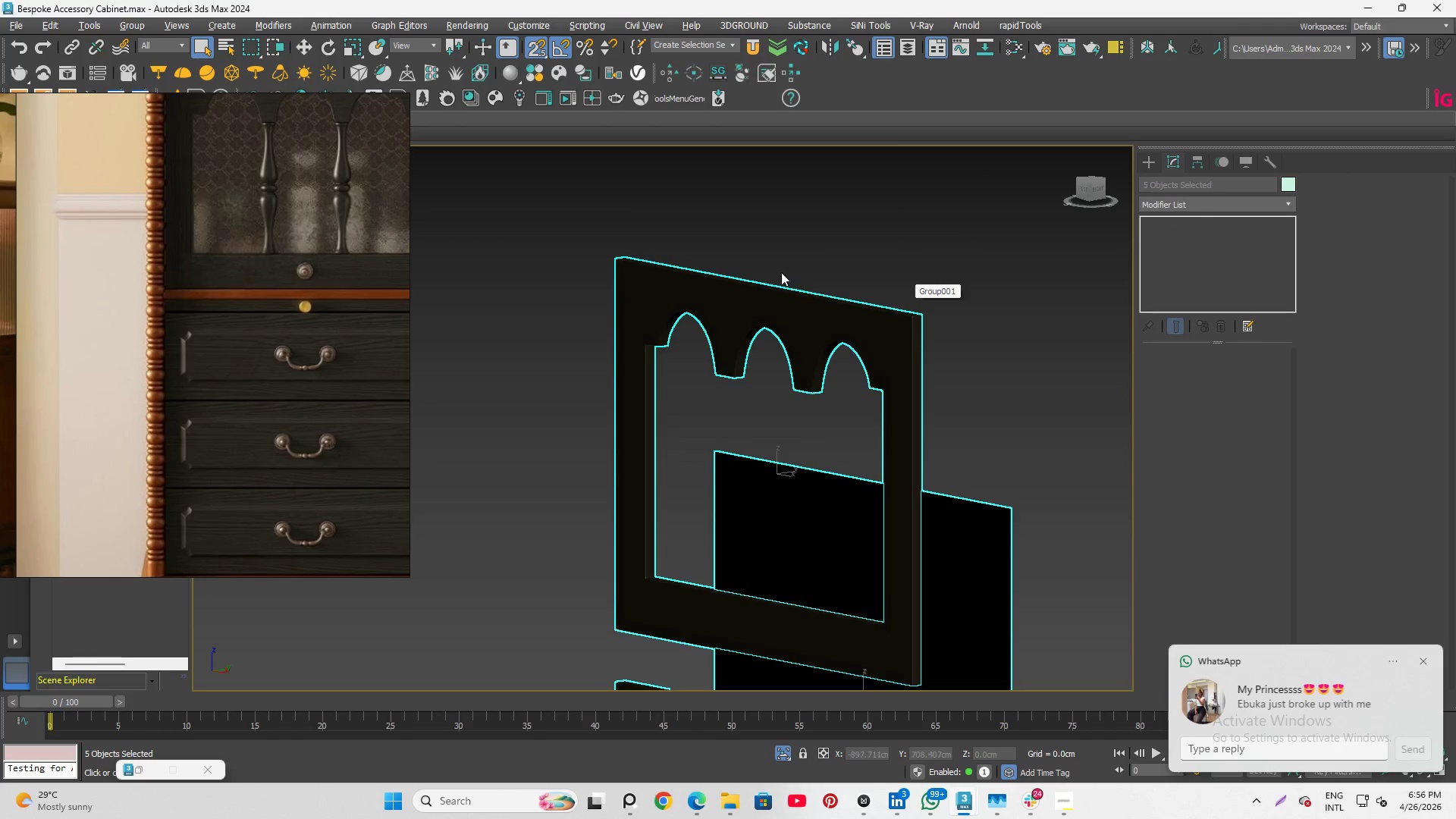 
scroll: coordinate [781, 272], scroll_direction: down, amount: 6.0
 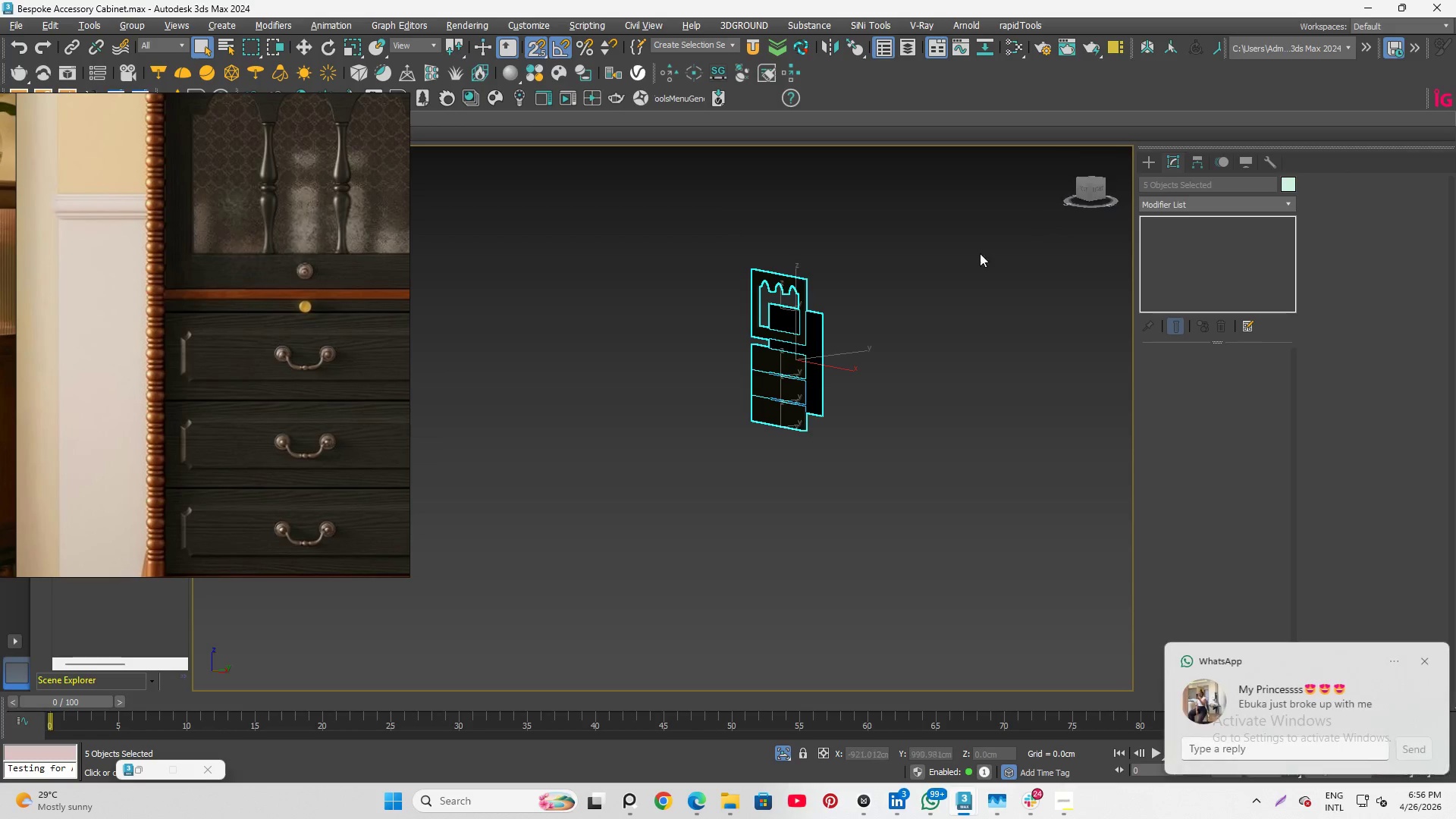 
hold_key(key=AltLeft, duration=0.98)
 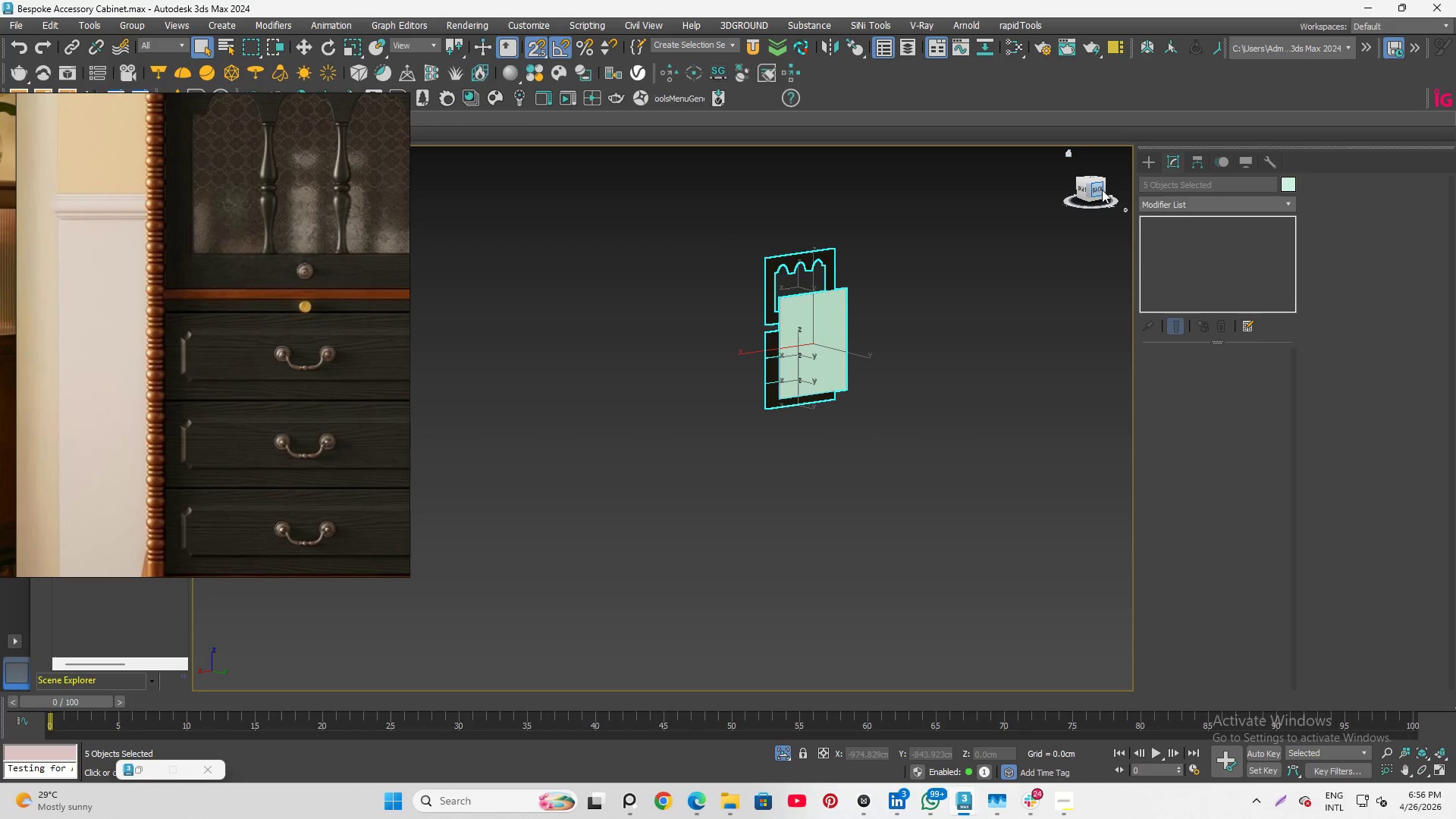 
left_click([1102, 189])
 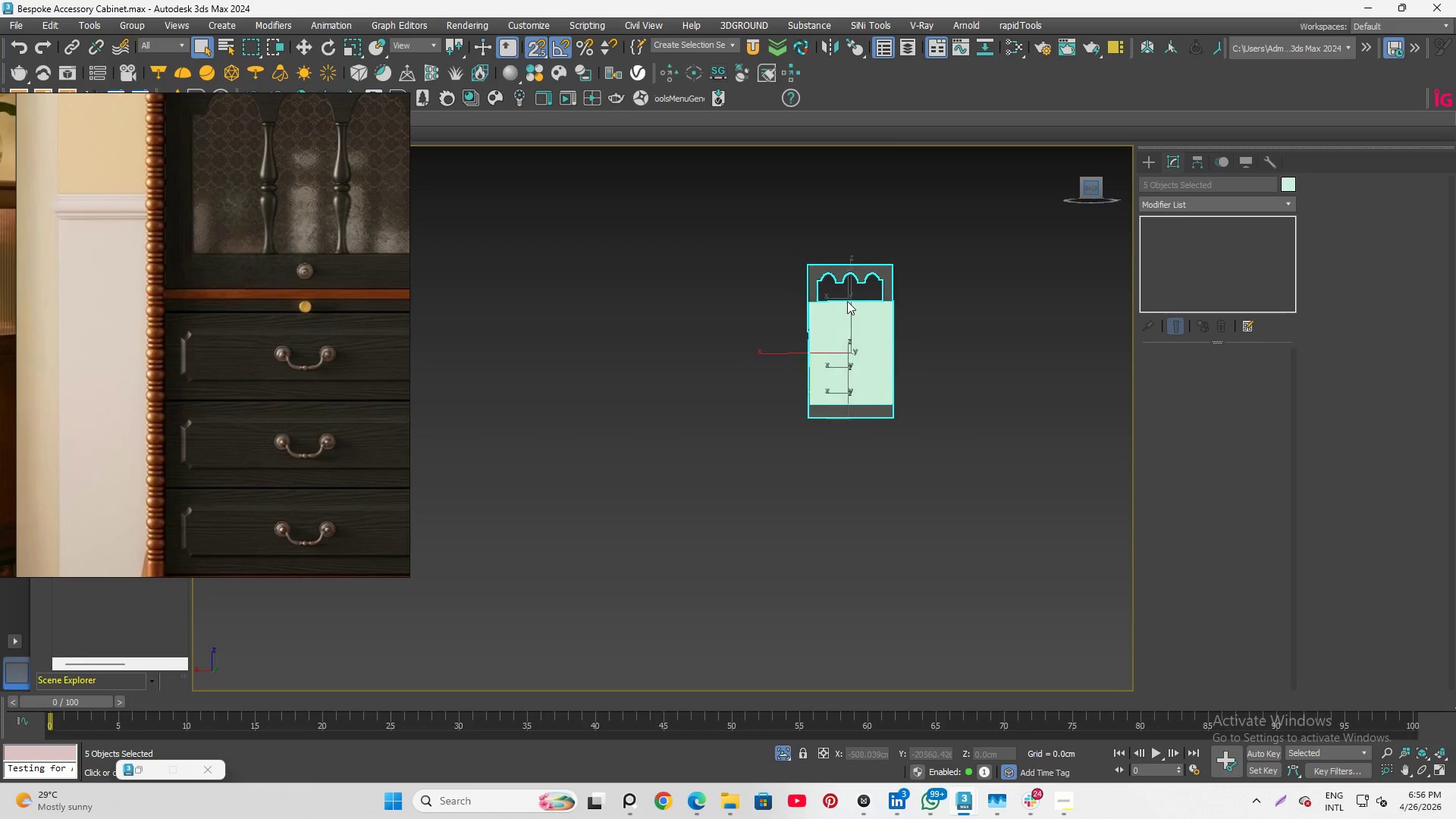 
left_click([879, 328])
 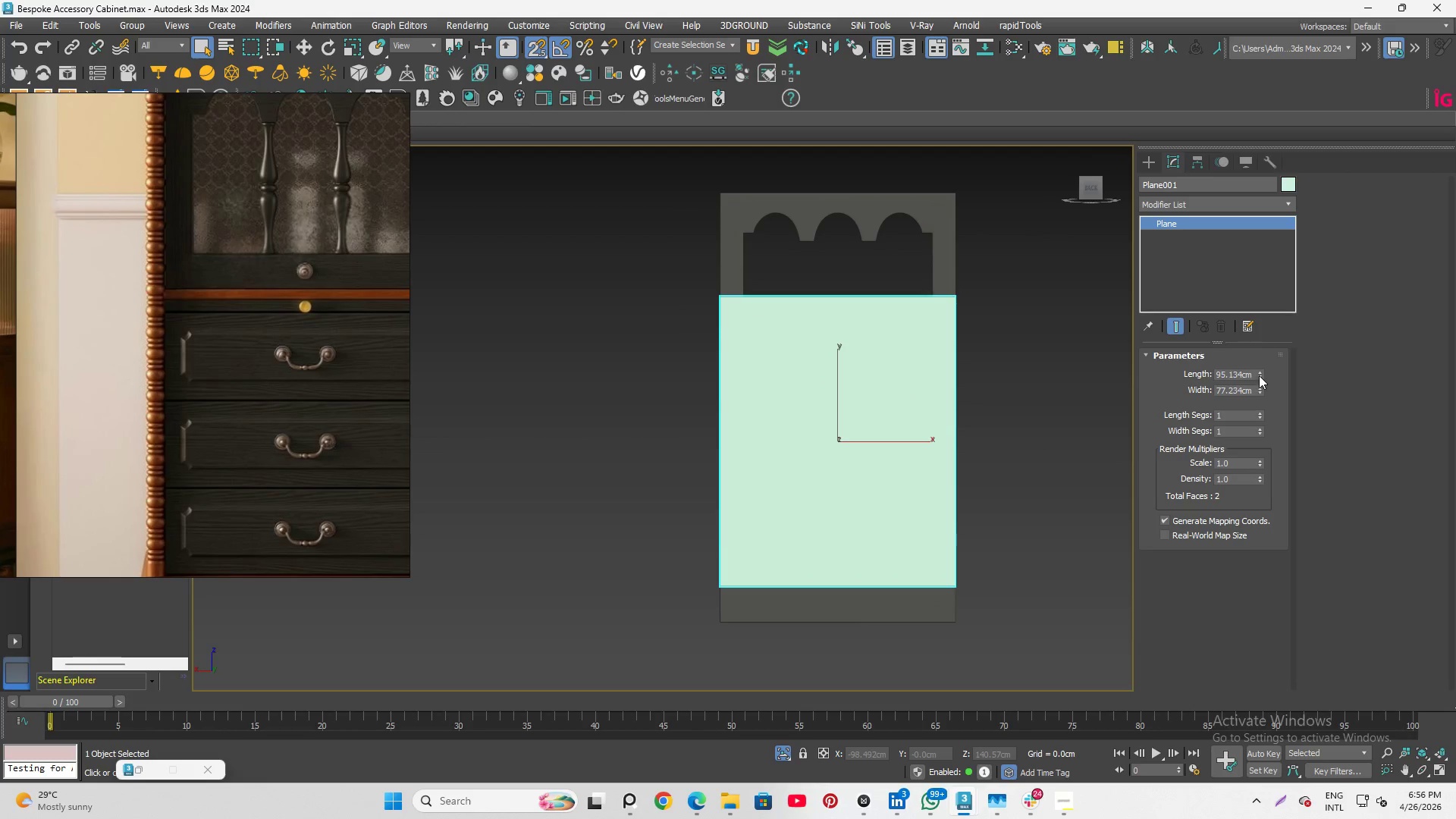 
scroll: coordinate [871, 309], scroll_direction: up, amount: 3.0
 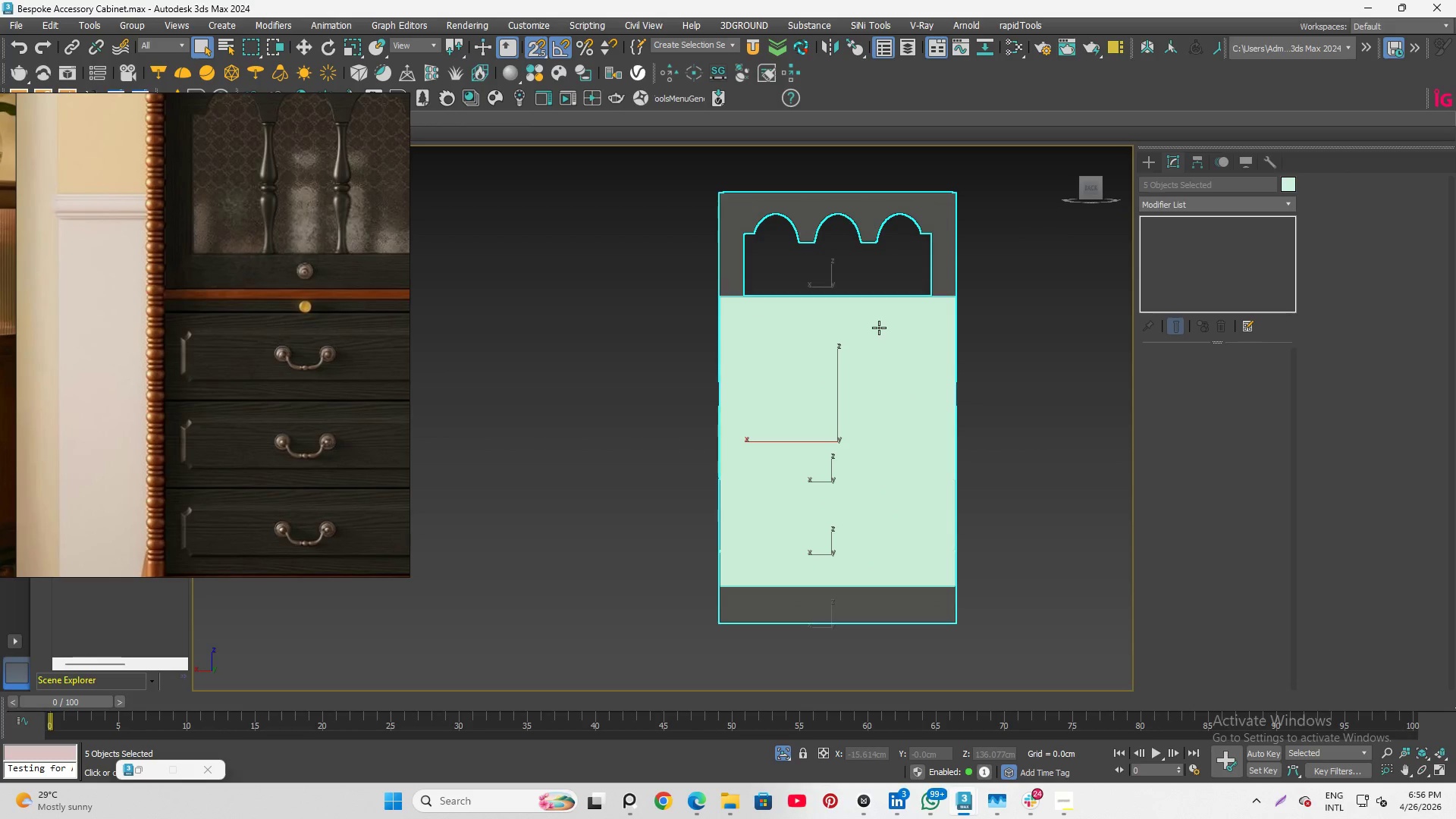 
left_click_drag(start_coordinate=[1260, 372], to_coordinate=[1250, 335])
 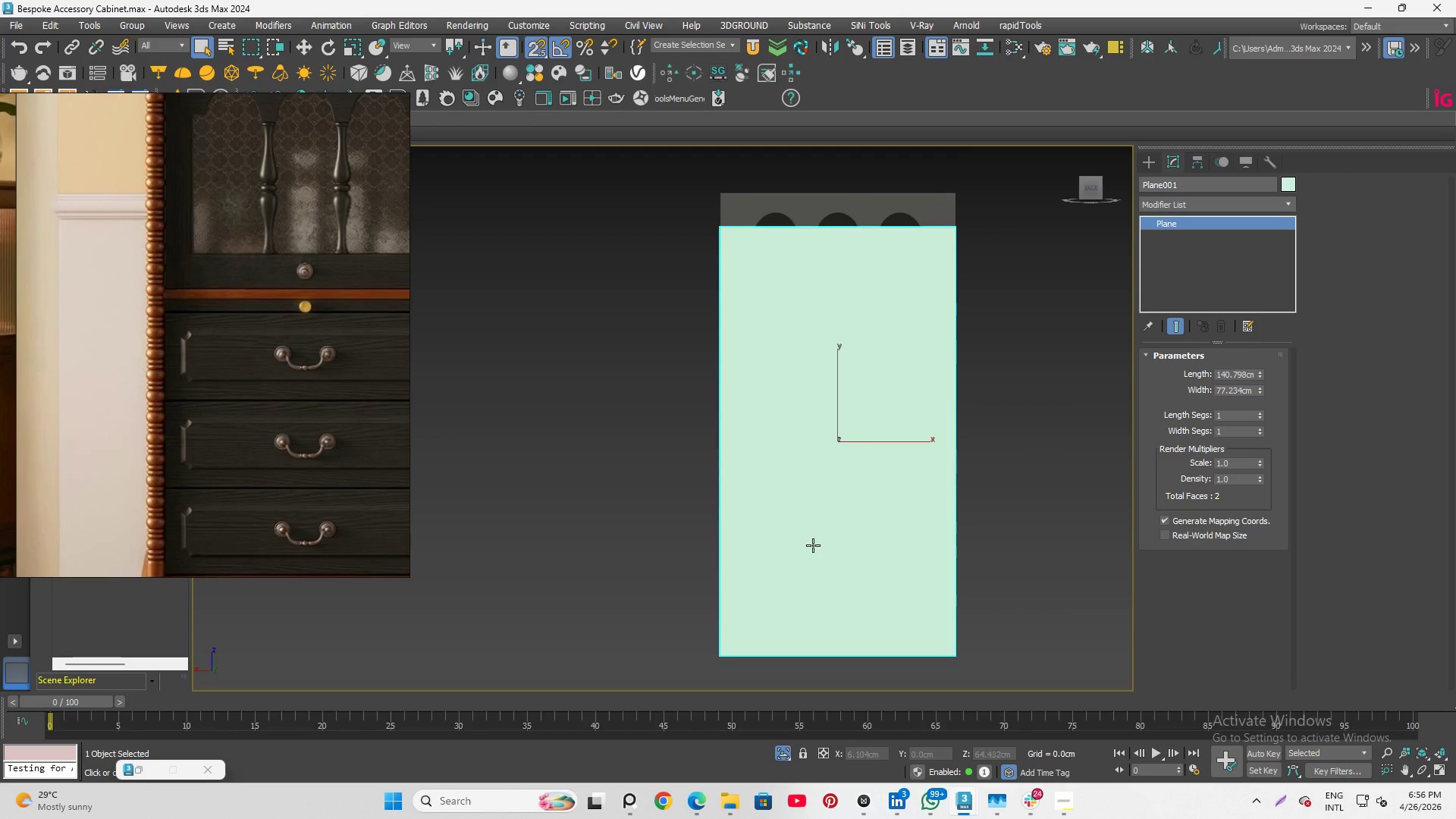 
key(W)
 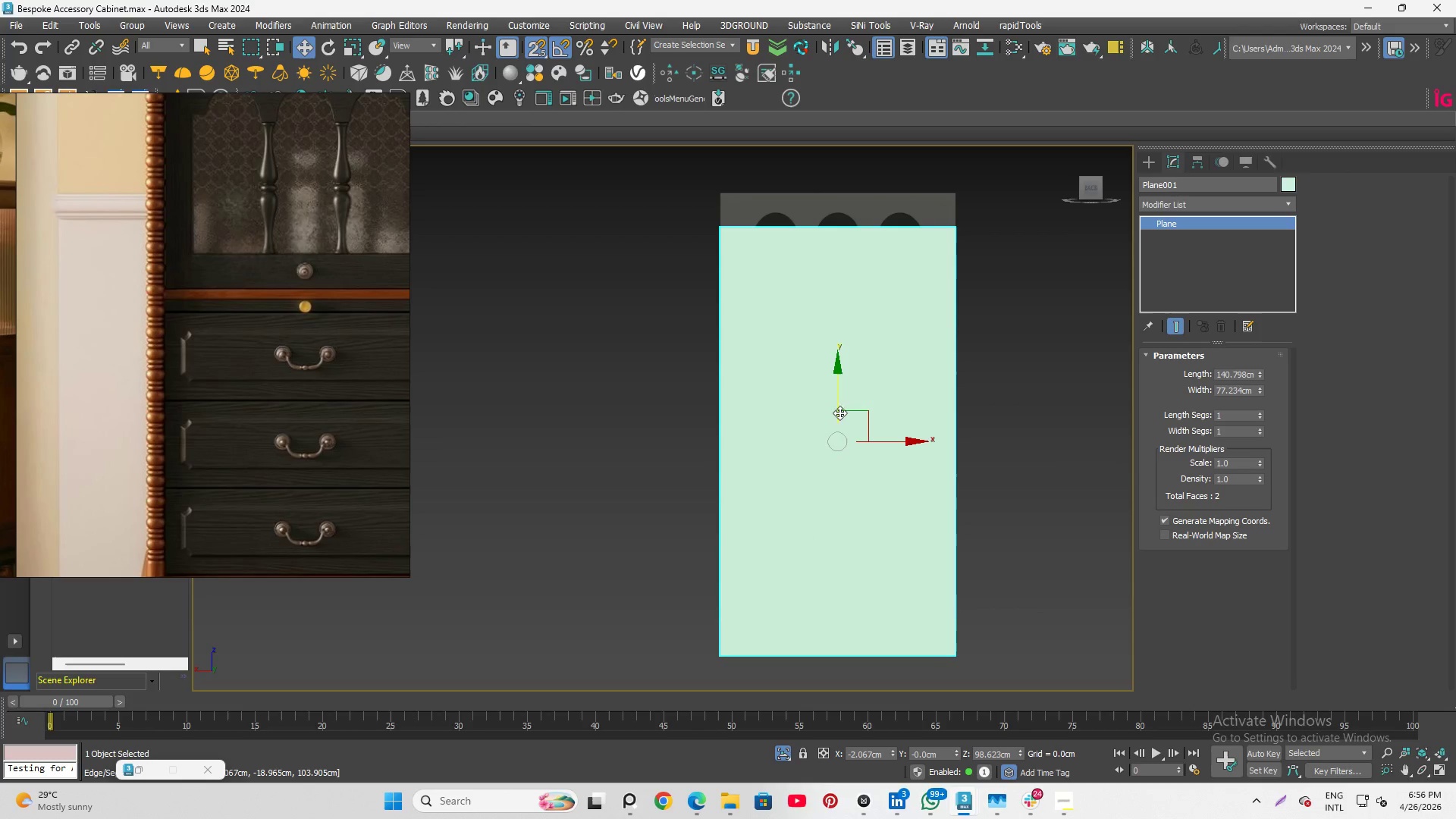 
left_click_drag(start_coordinate=[839, 407], to_coordinate=[843, 410])
 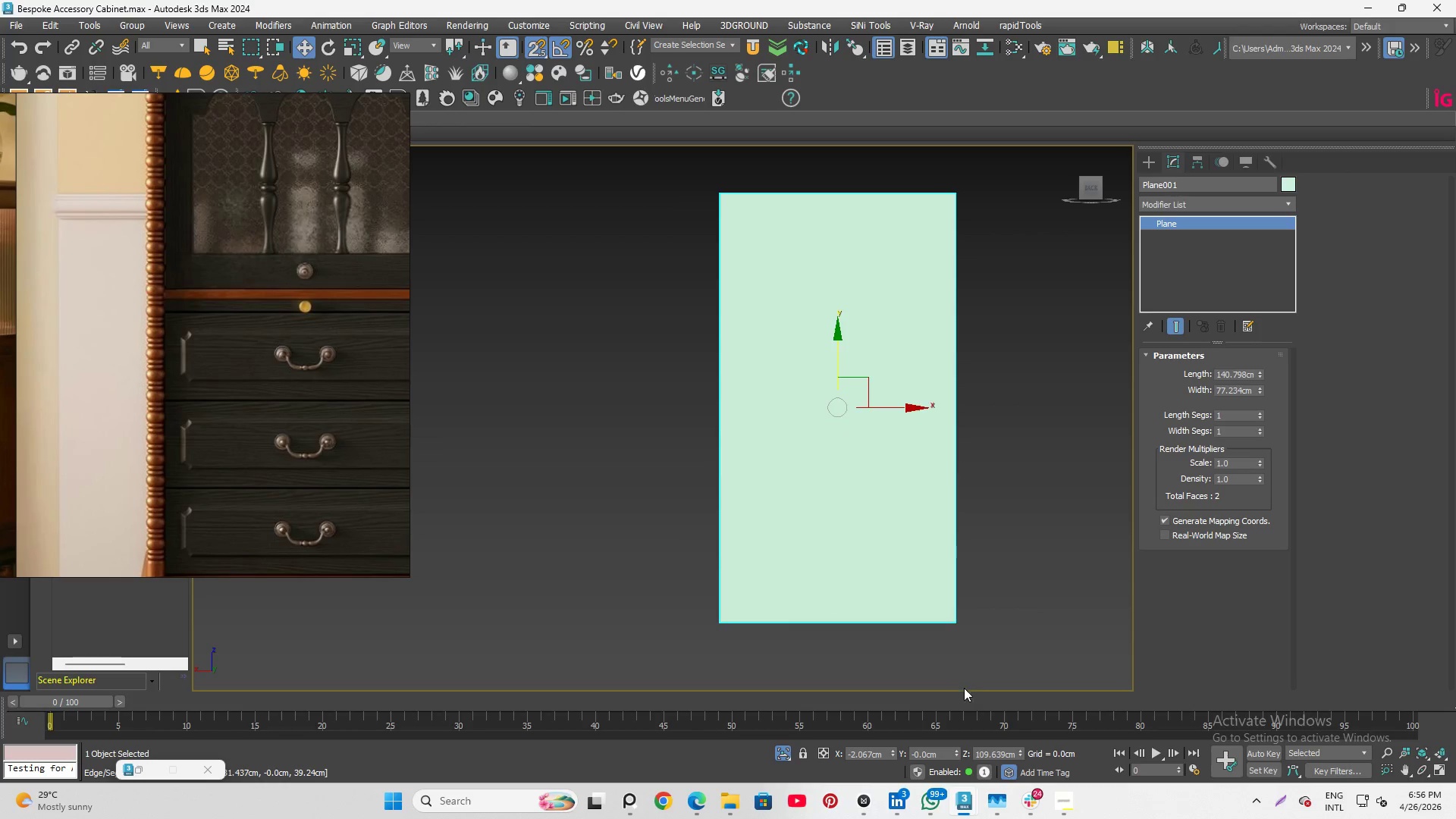 
scroll: coordinate [869, 504], scroll_direction: down, amount: 3.0
 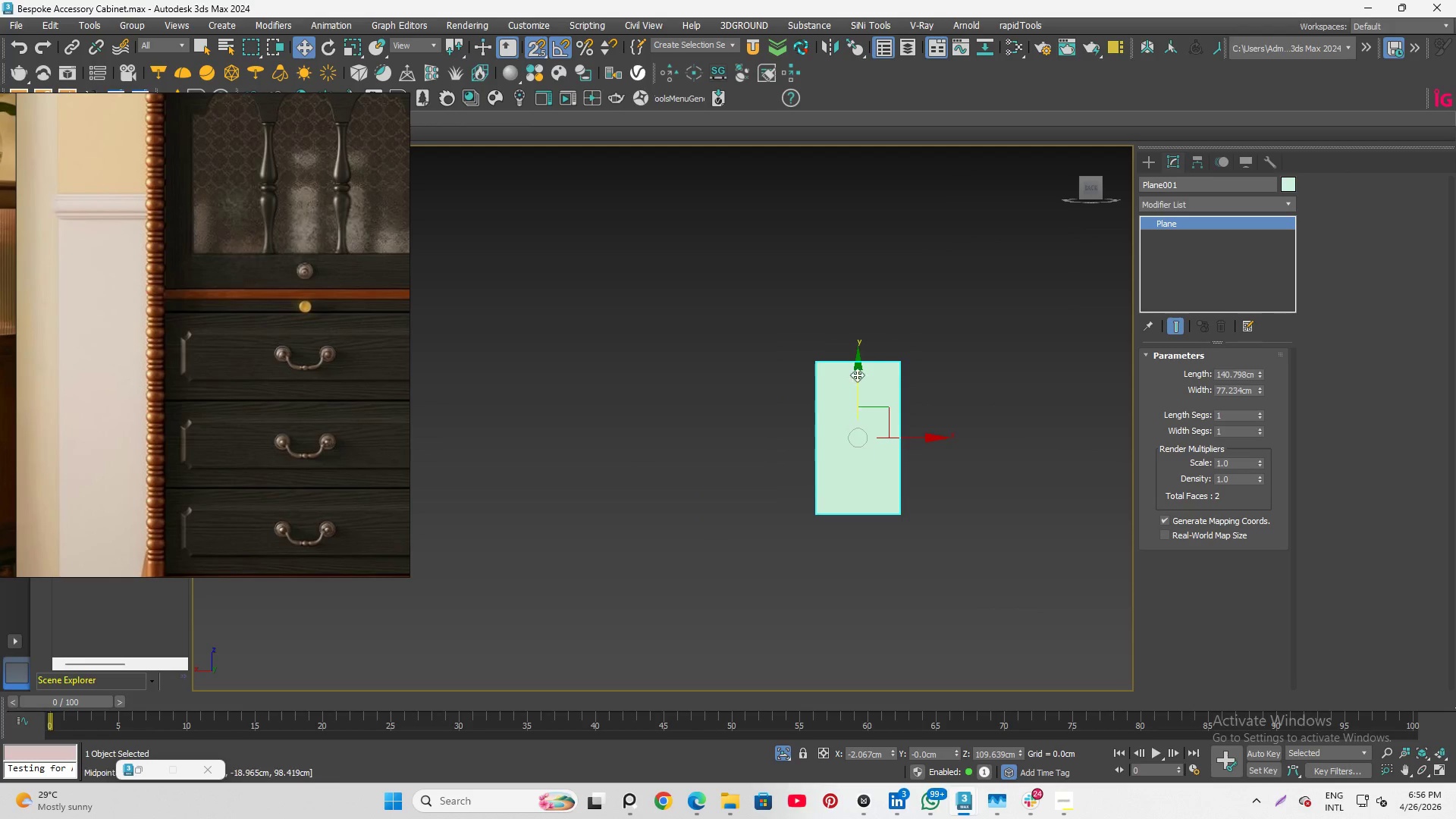 
scroll: coordinate [869, 356], scroll_direction: up, amount: 5.0
 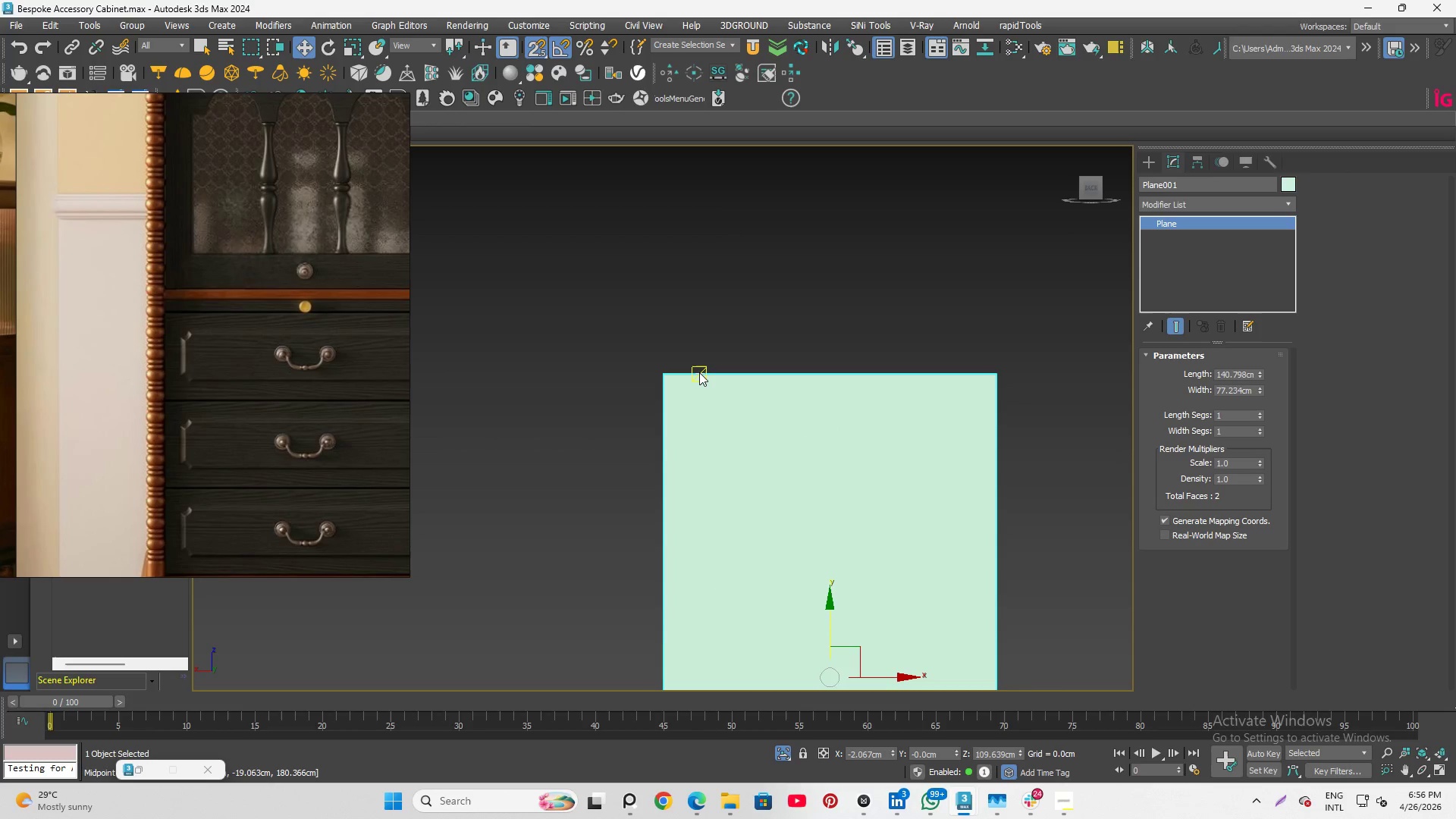 
wait(13.62)
 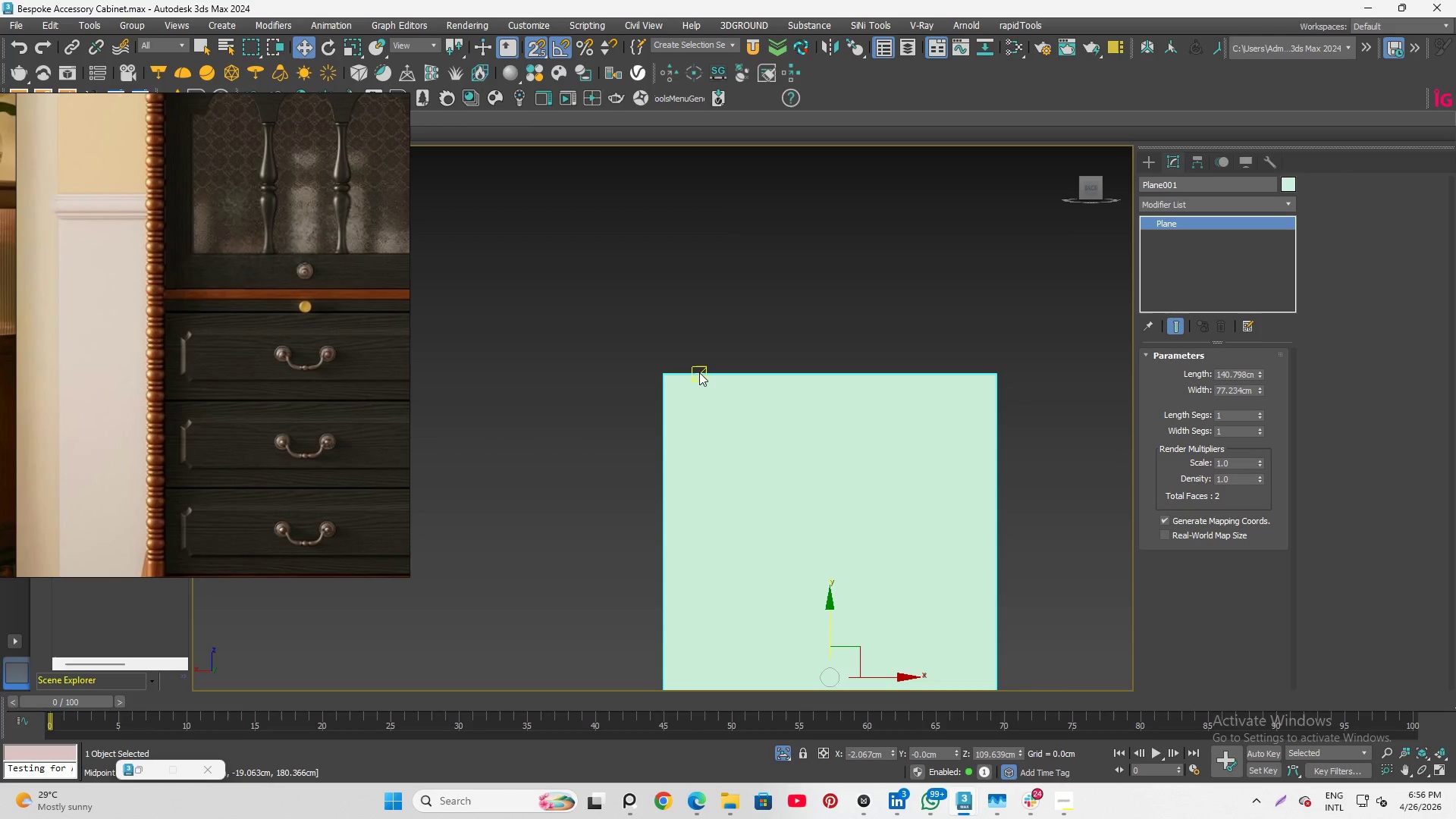 
scroll: coordinate [608, 381], scroll_direction: up, amount: 10.0
 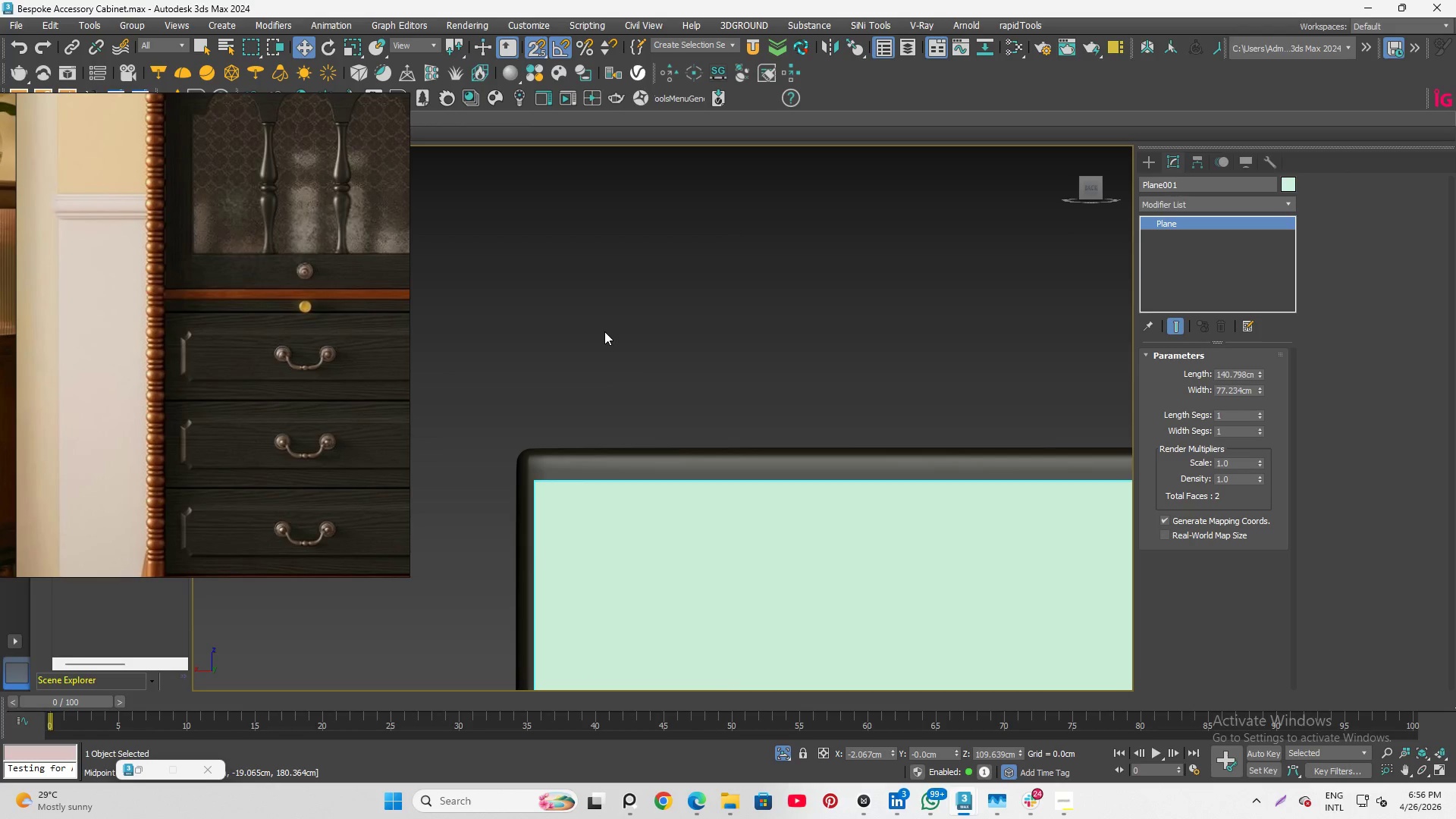 
scroll: coordinate [548, 259], scroll_direction: down, amount: 2.0
 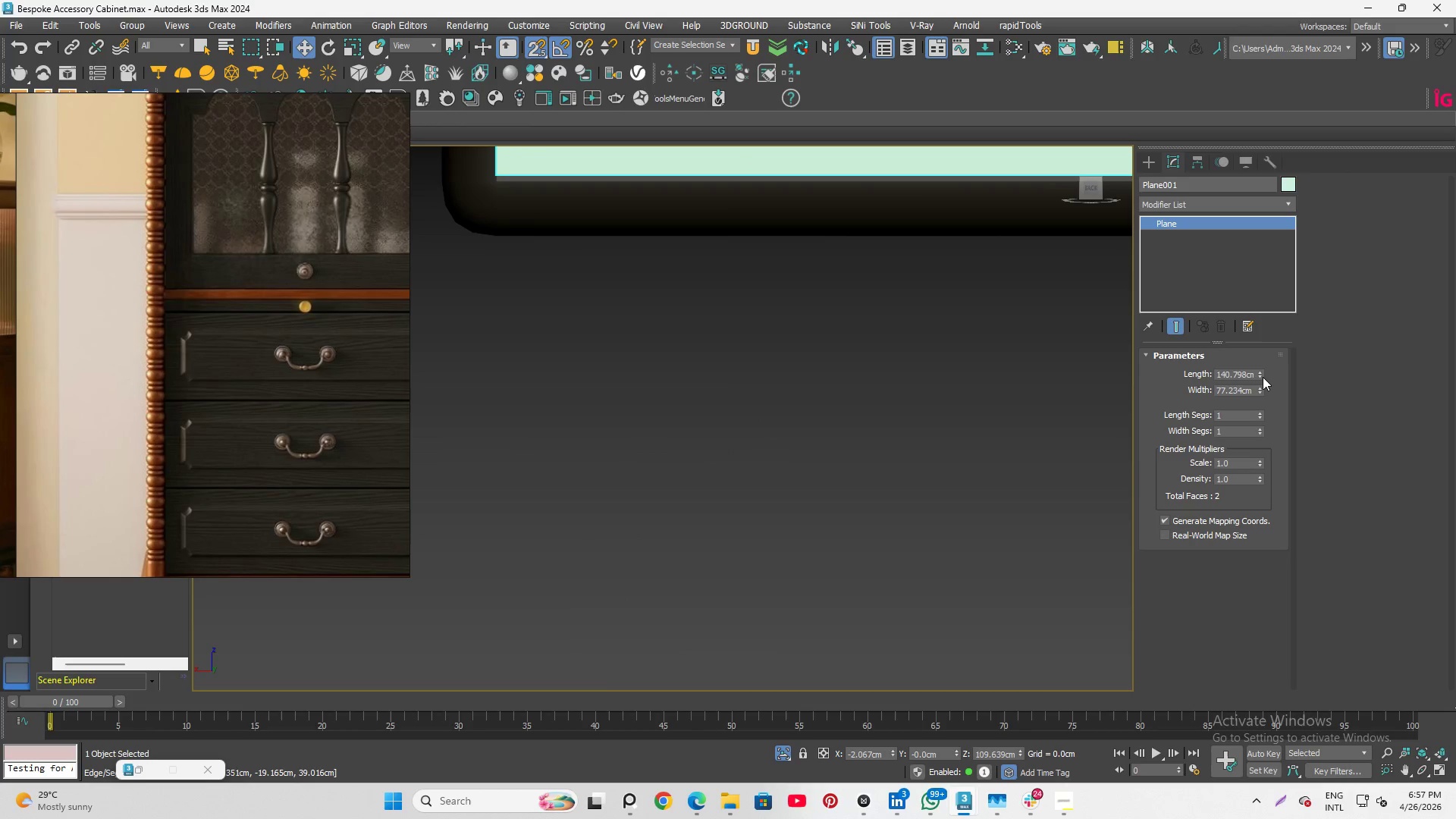 
left_click([1259, 372])
 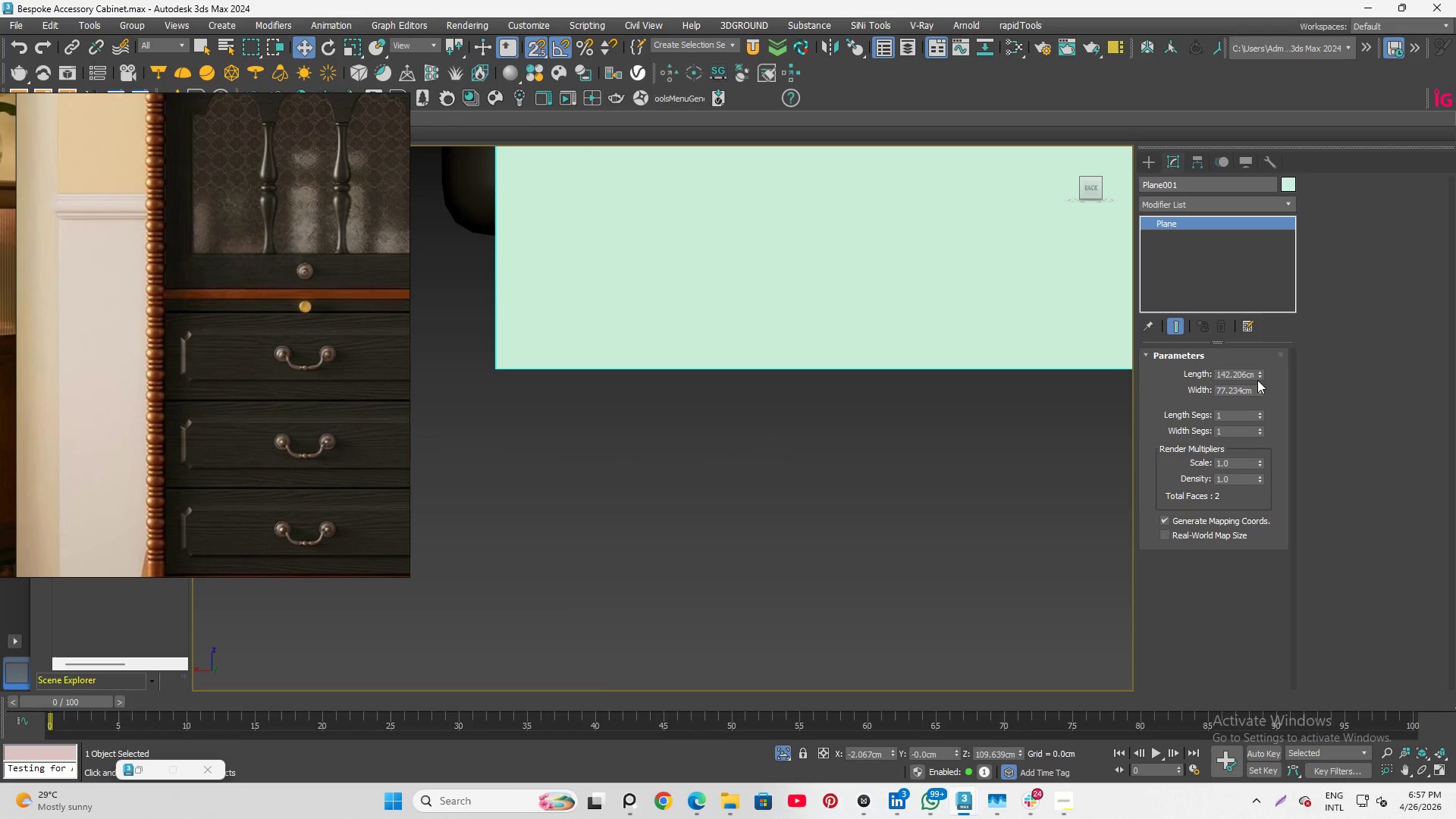 
left_click([1259, 377])
 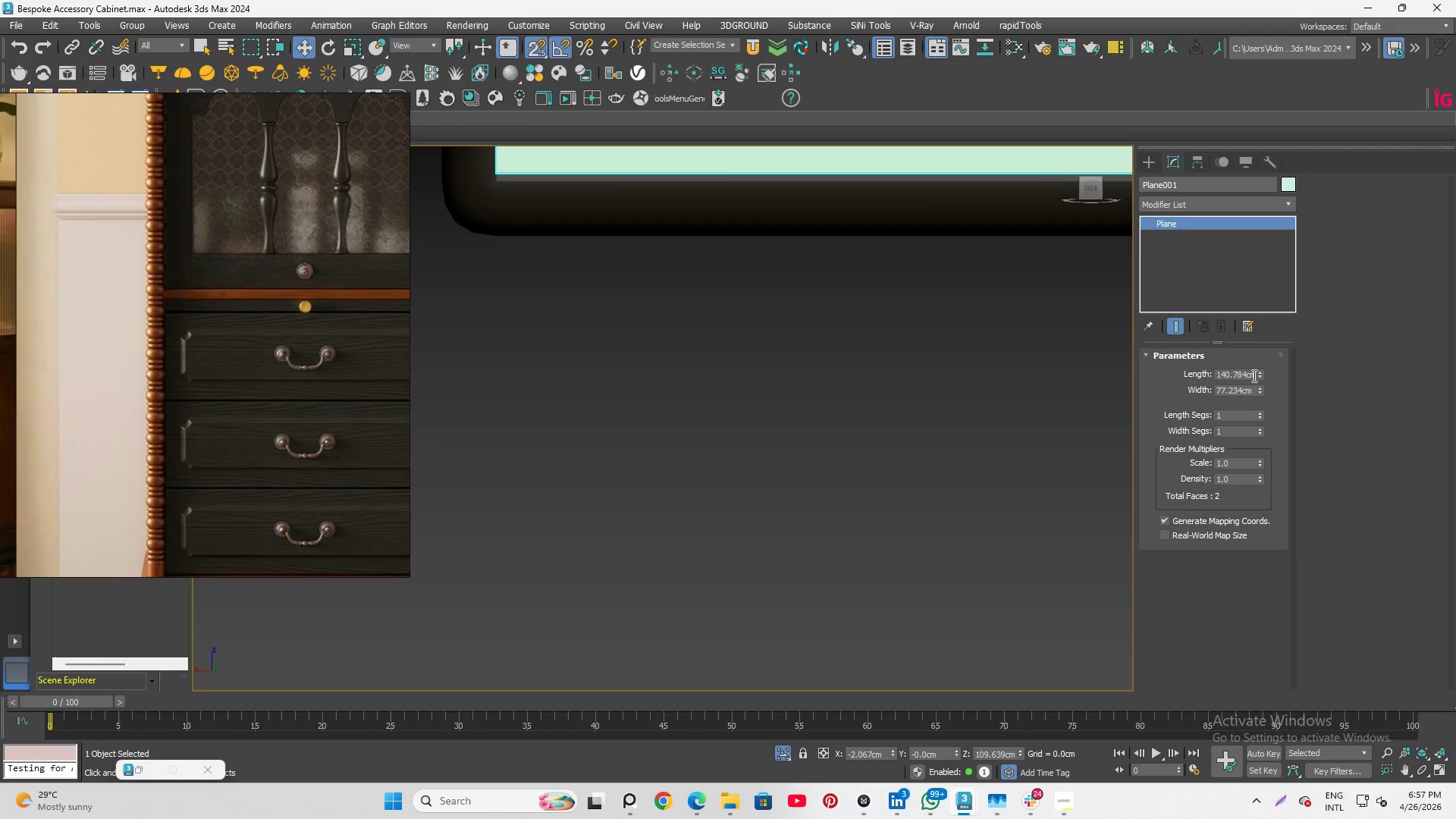 
left_click_drag(start_coordinate=[1252, 375], to_coordinate=[1223, 378])
 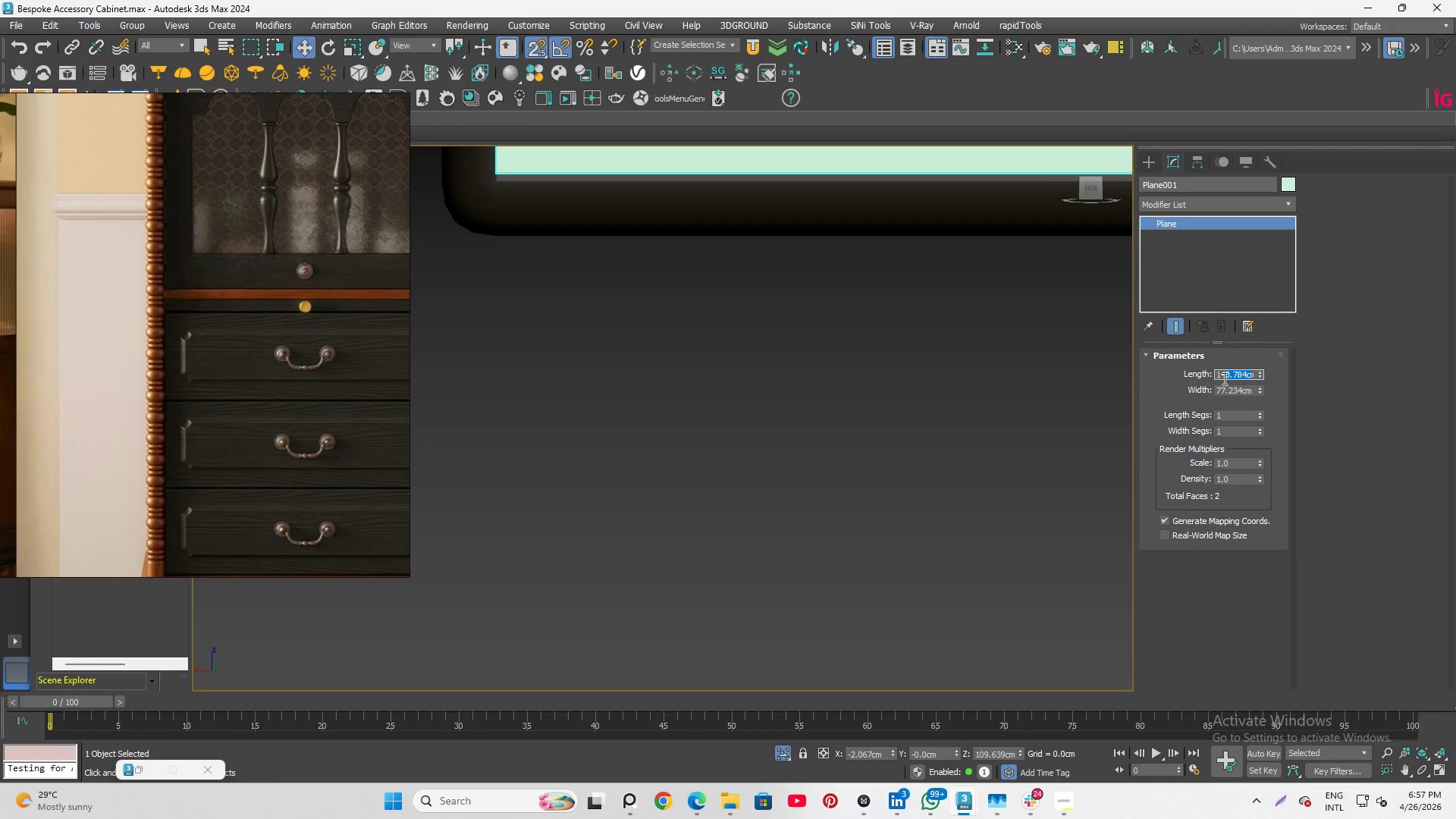 
key(1)
 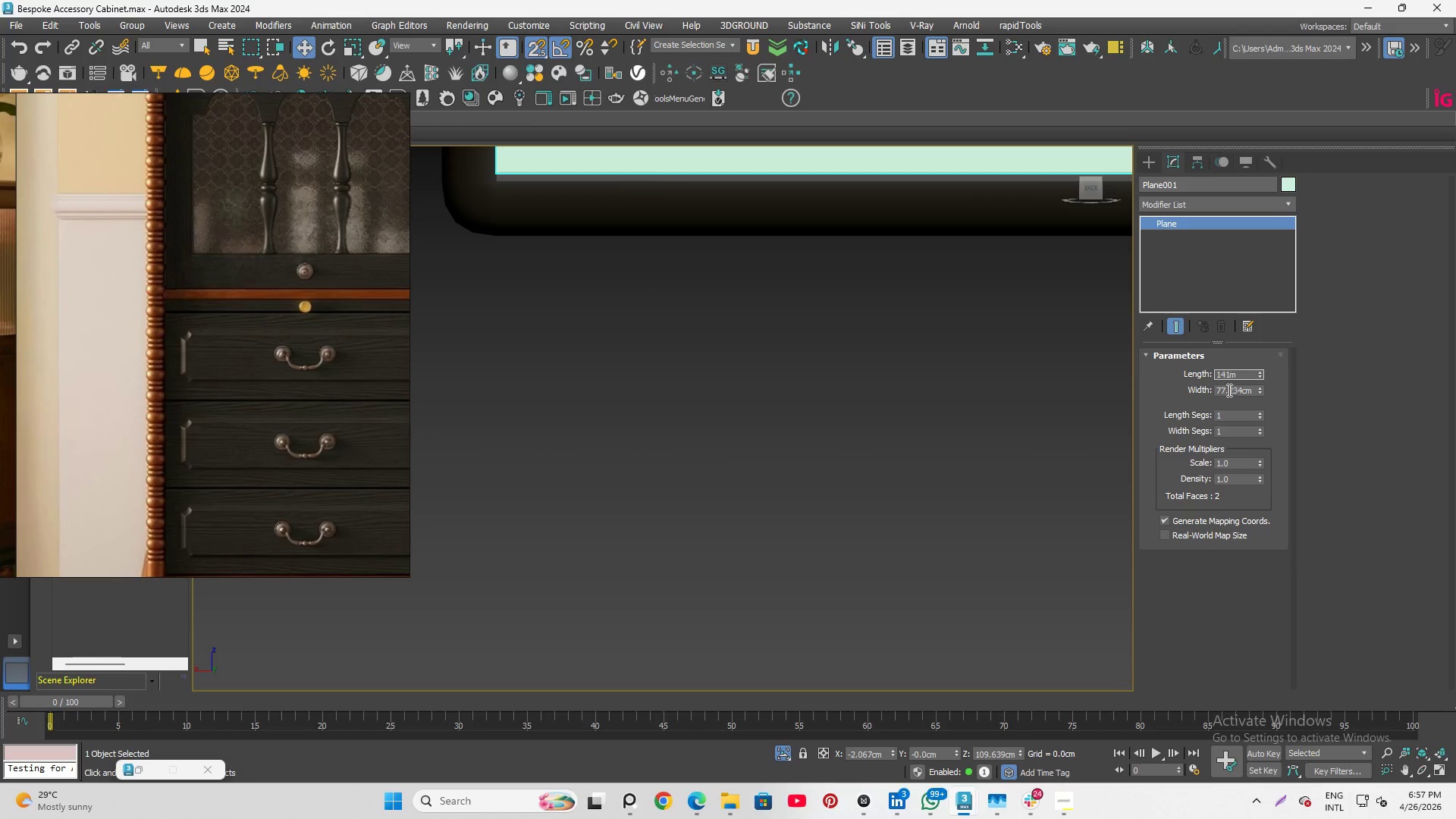 
left_click([1228, 390])
 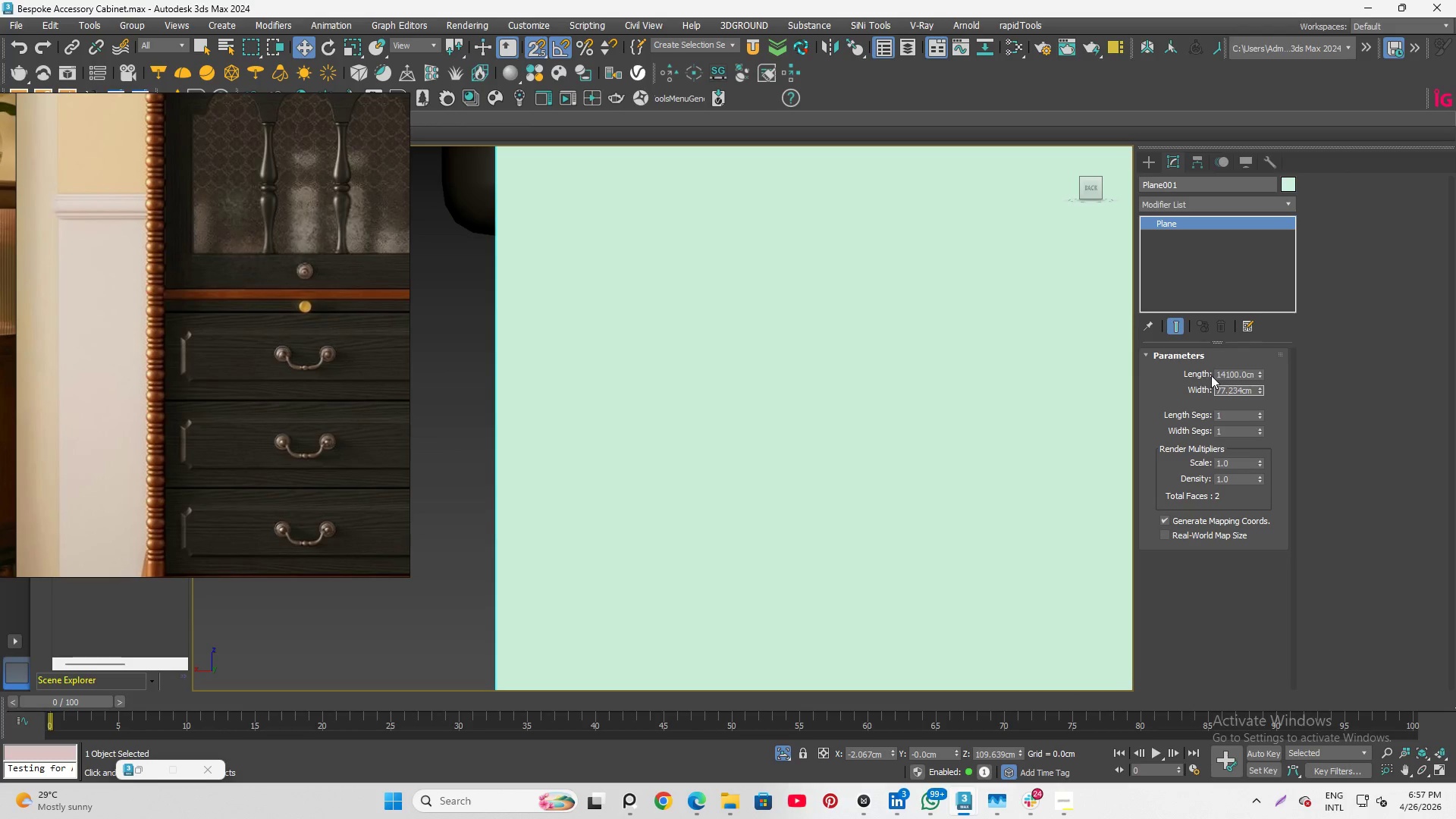 
key(Control+Z)
 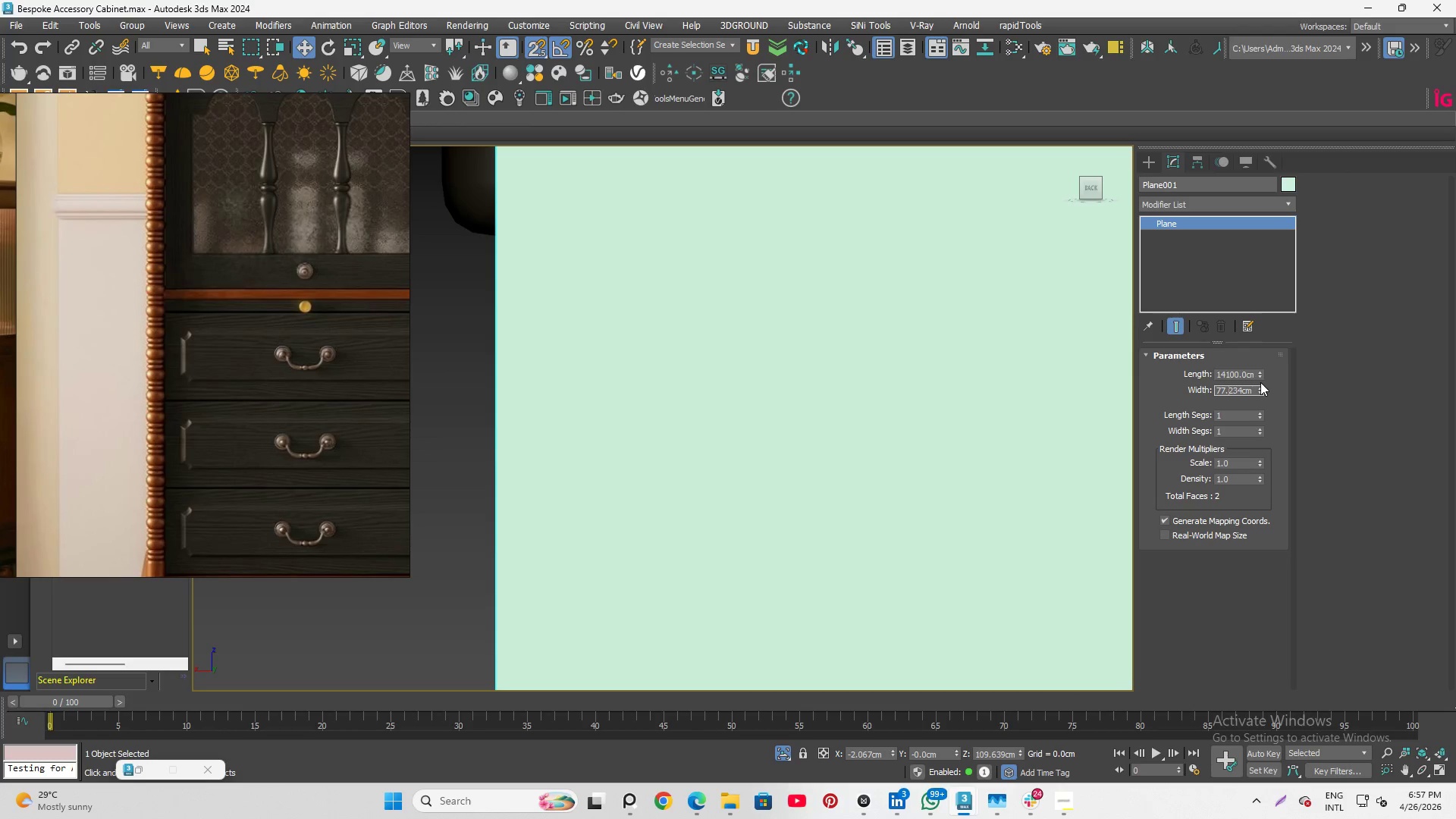 
key(Shift+ShiftLeft)
 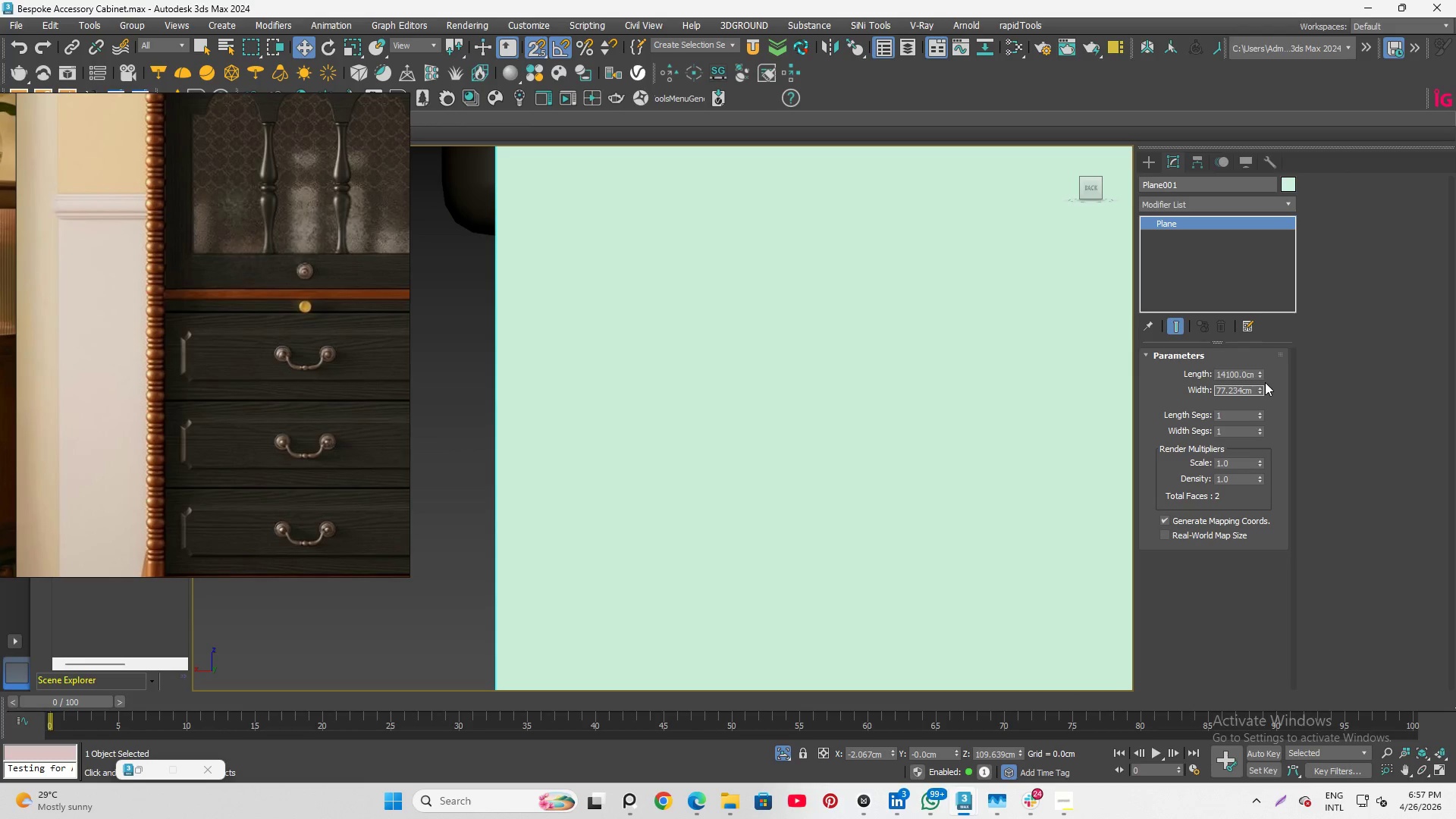 
key(Control+Z)
 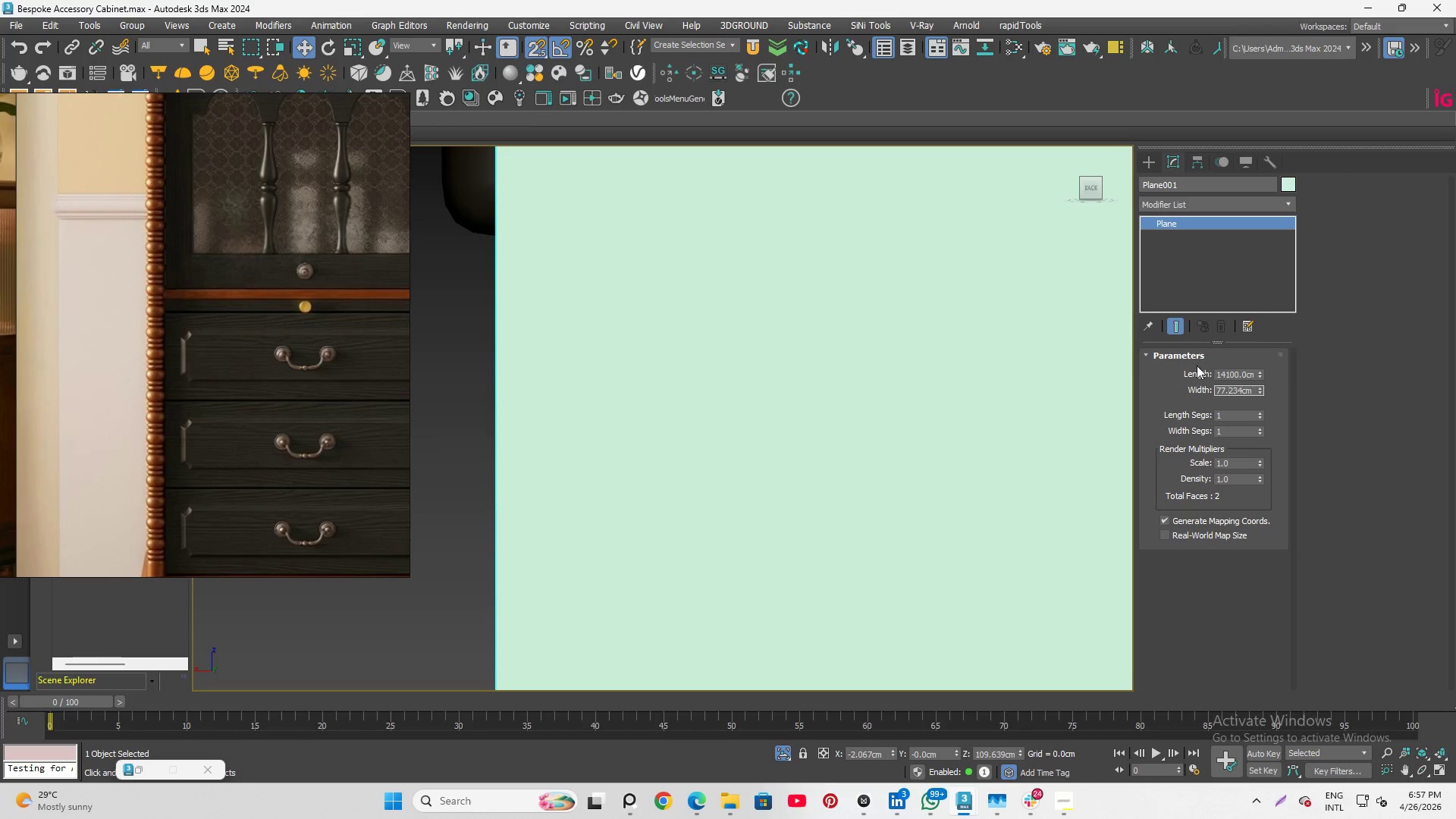 
left_click([1175, 375])
 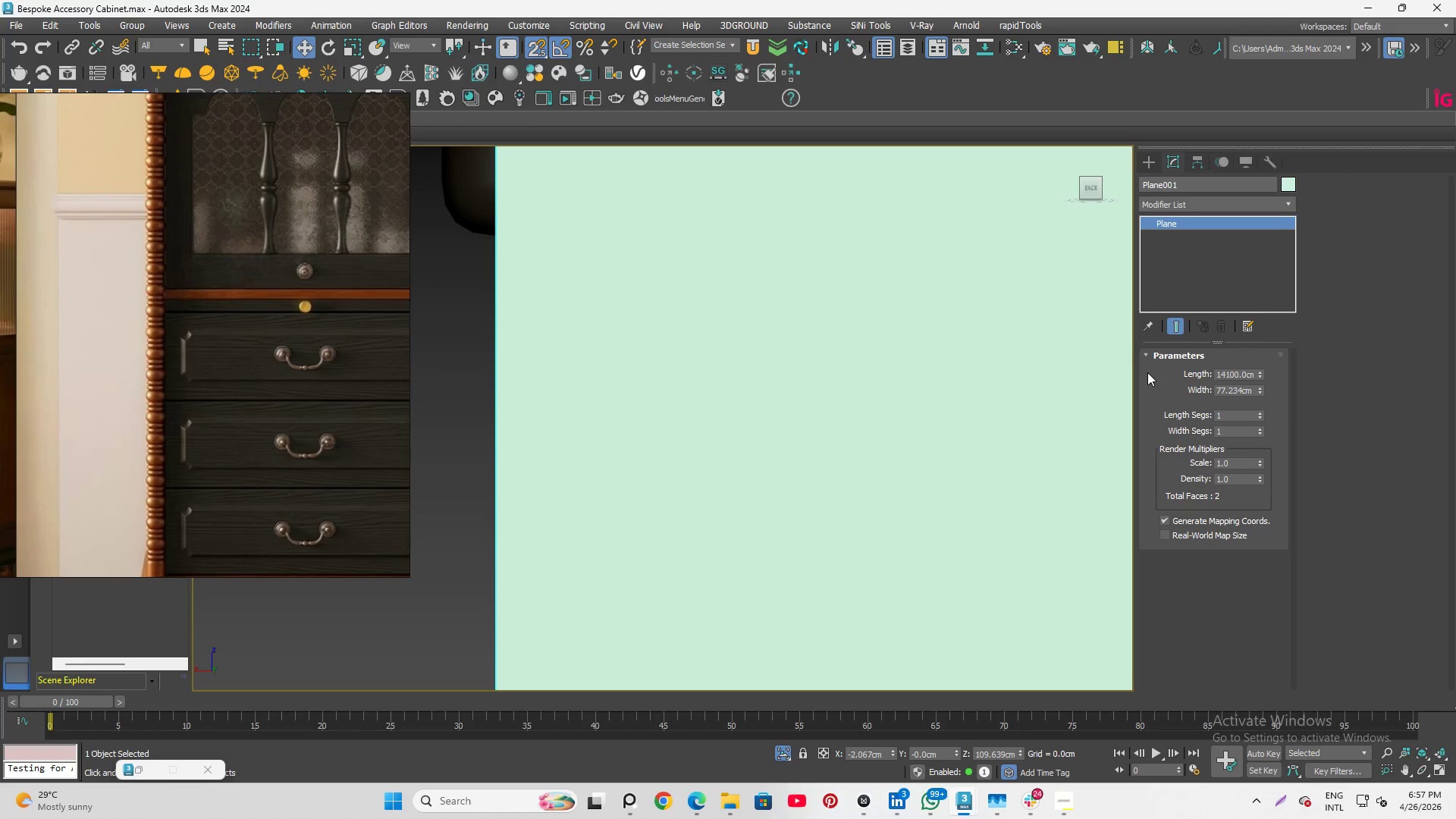 
key(Control+Z)
 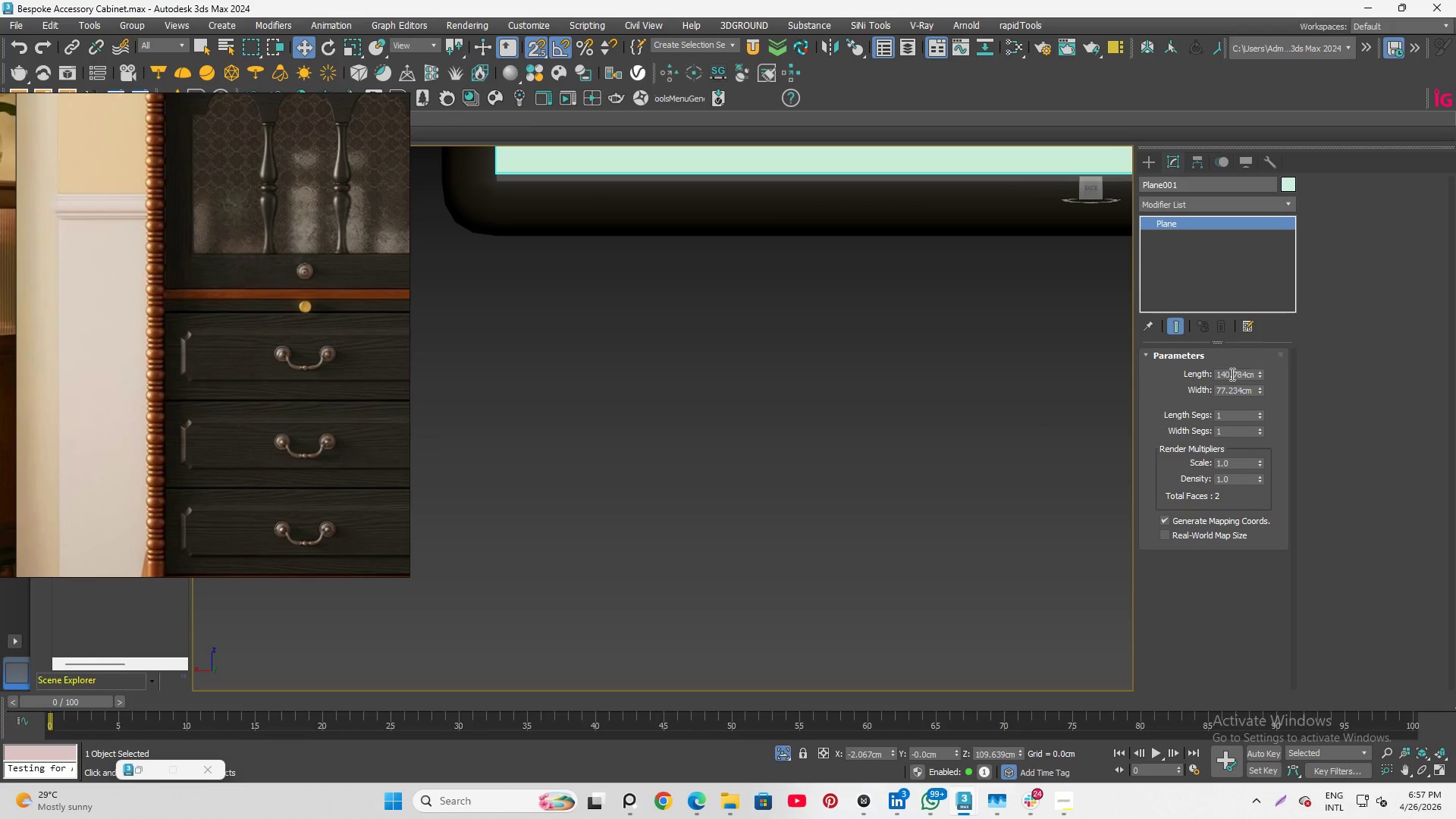 
left_click_drag(start_coordinate=[1226, 374], to_coordinate=[1243, 385])
 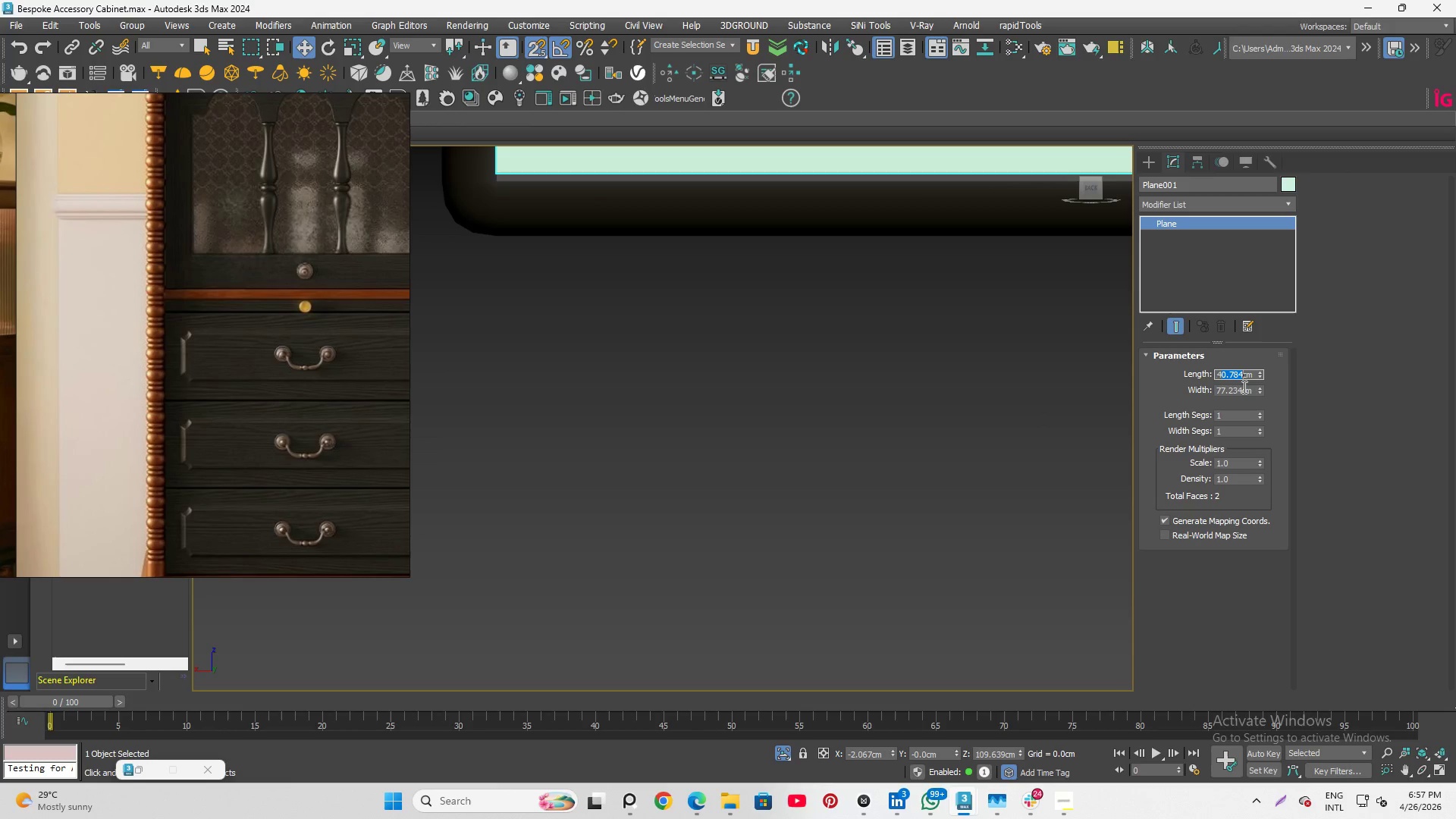 
key(1)
 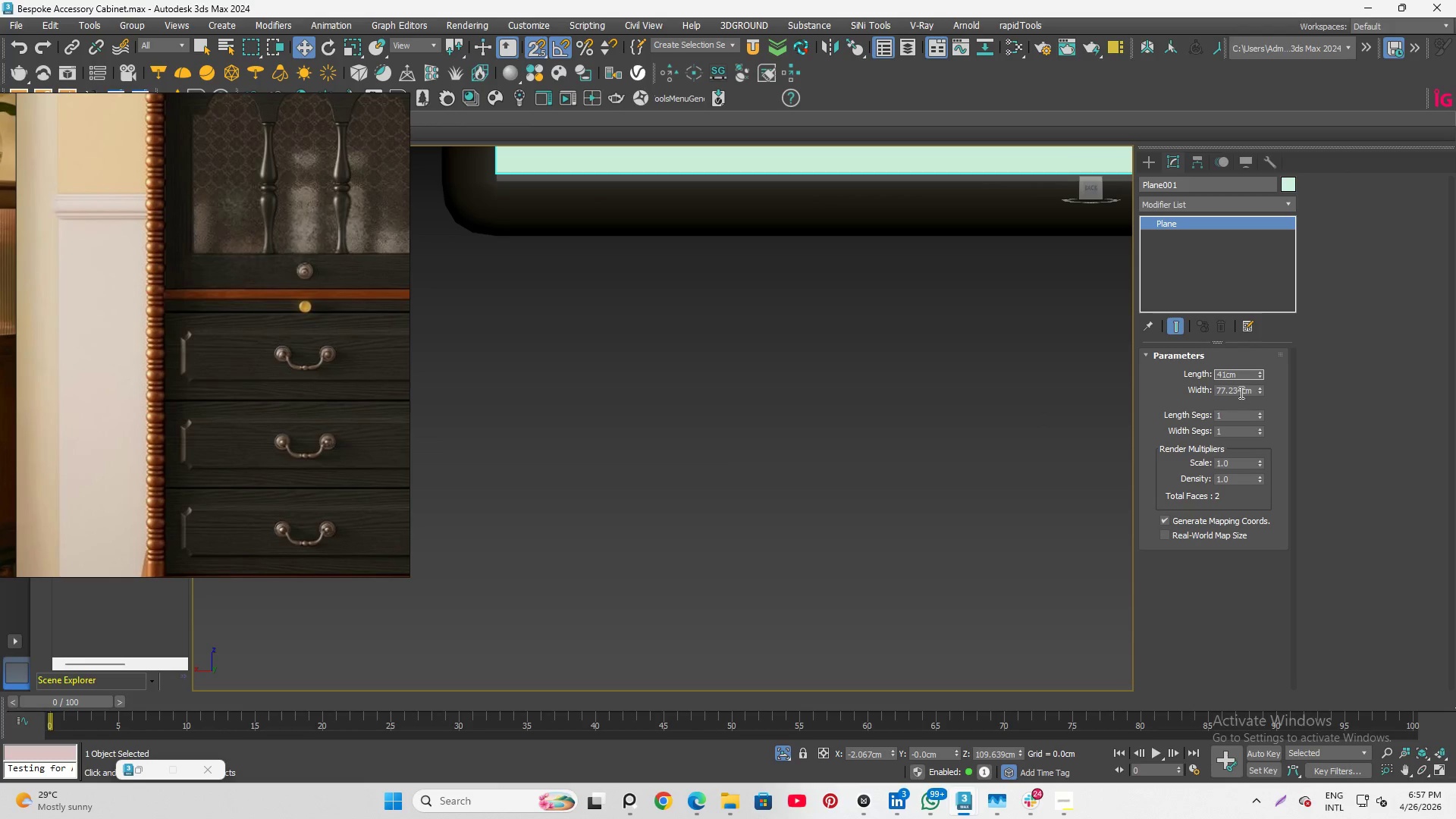 
left_click([1240, 392])
 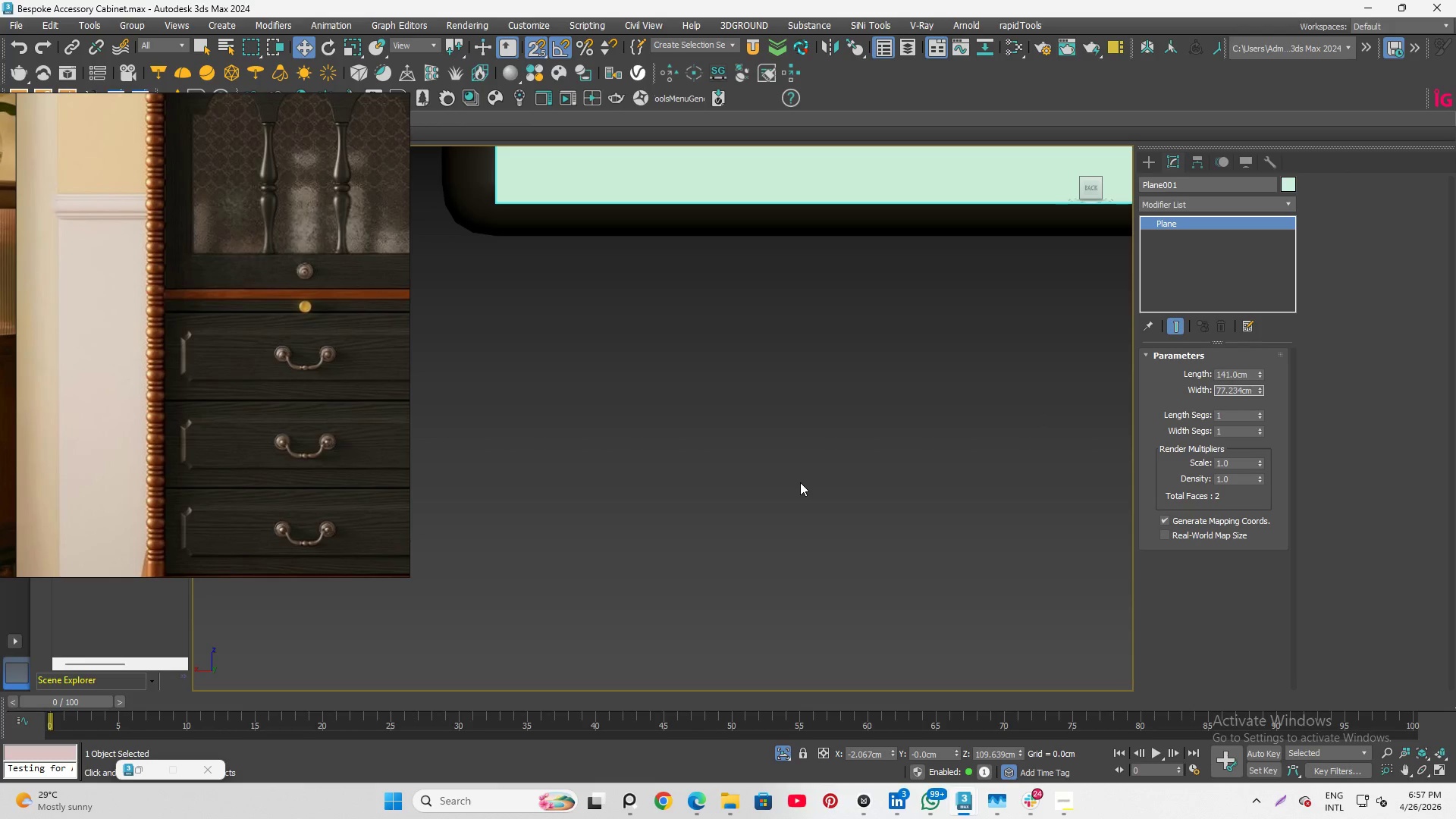 
scroll: coordinate [767, 395], scroll_direction: down, amount: 16.0
 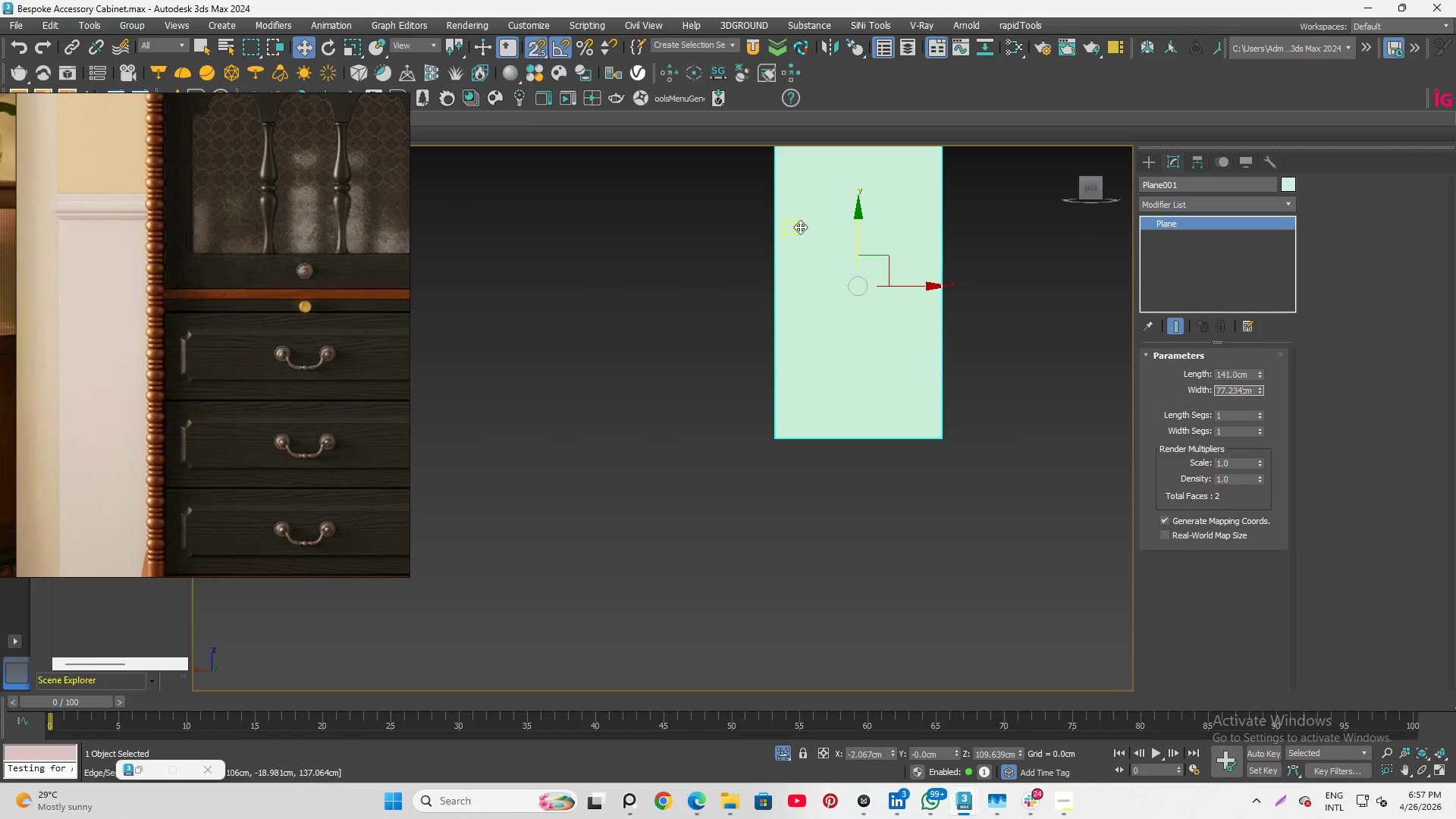 
scroll: coordinate [938, 351], scroll_direction: up, amount: 15.0
 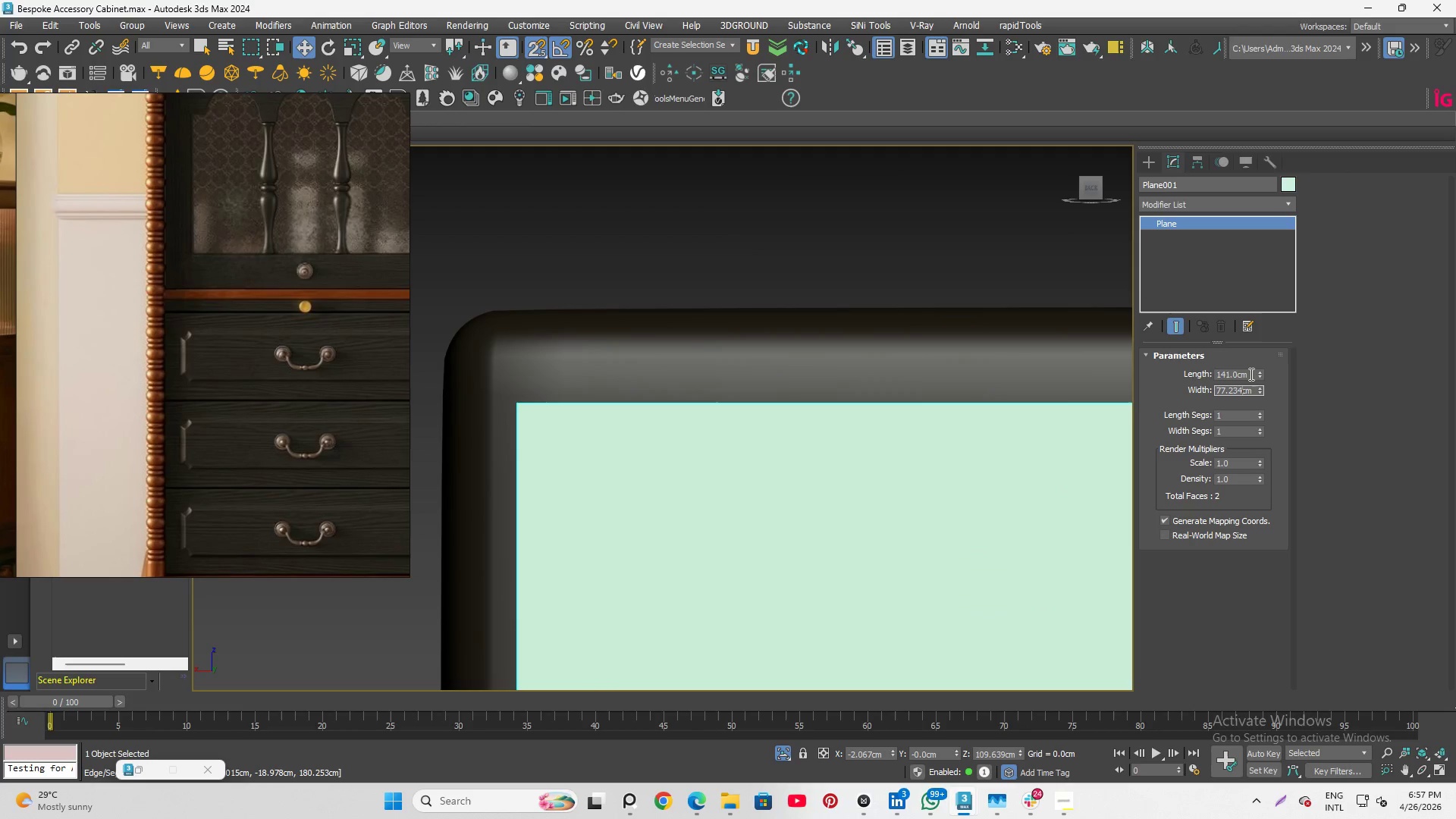 
left_click_drag(start_coordinate=[1250, 376], to_coordinate=[1139, 376])
 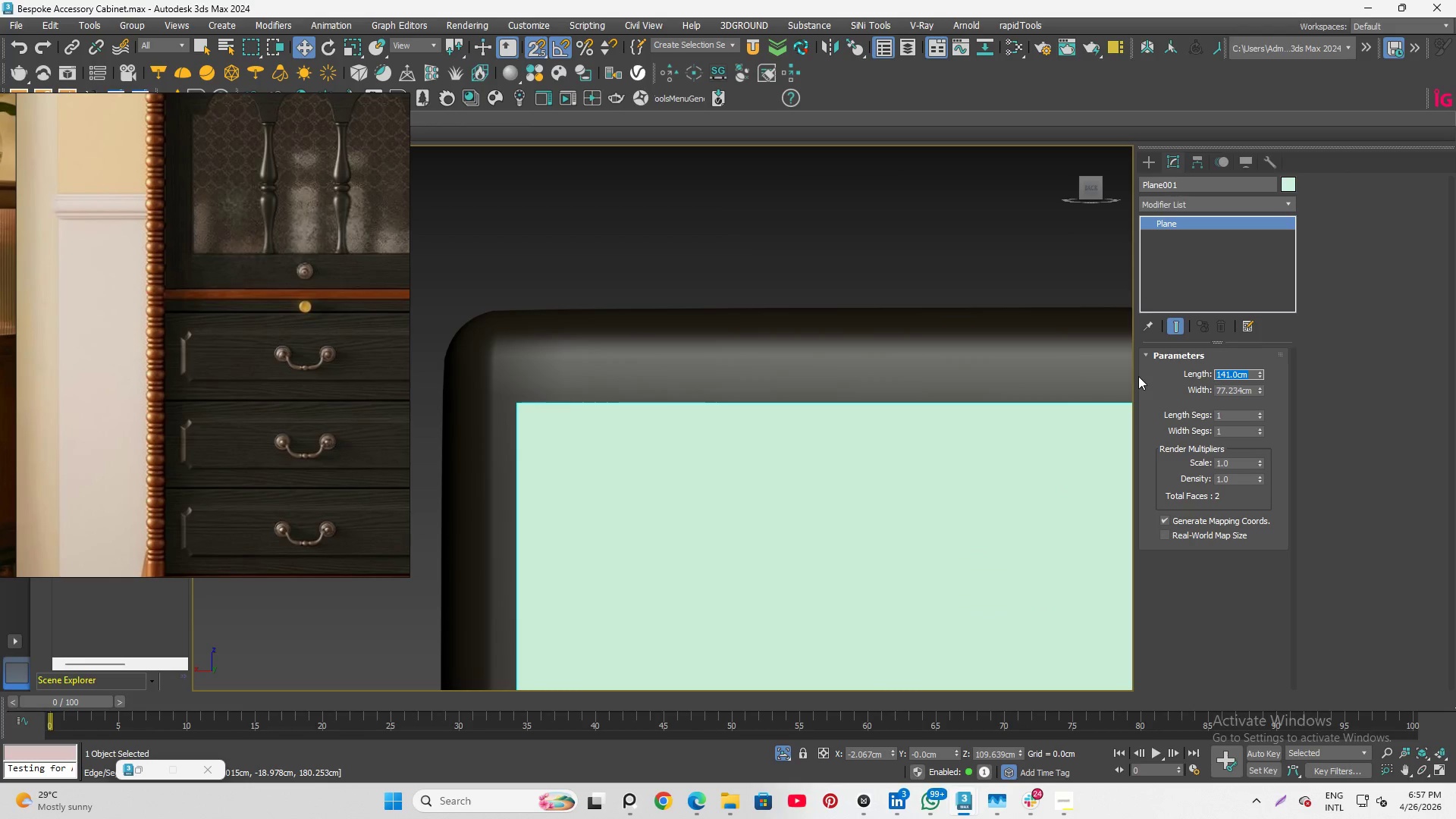 
key(Numpad1)
 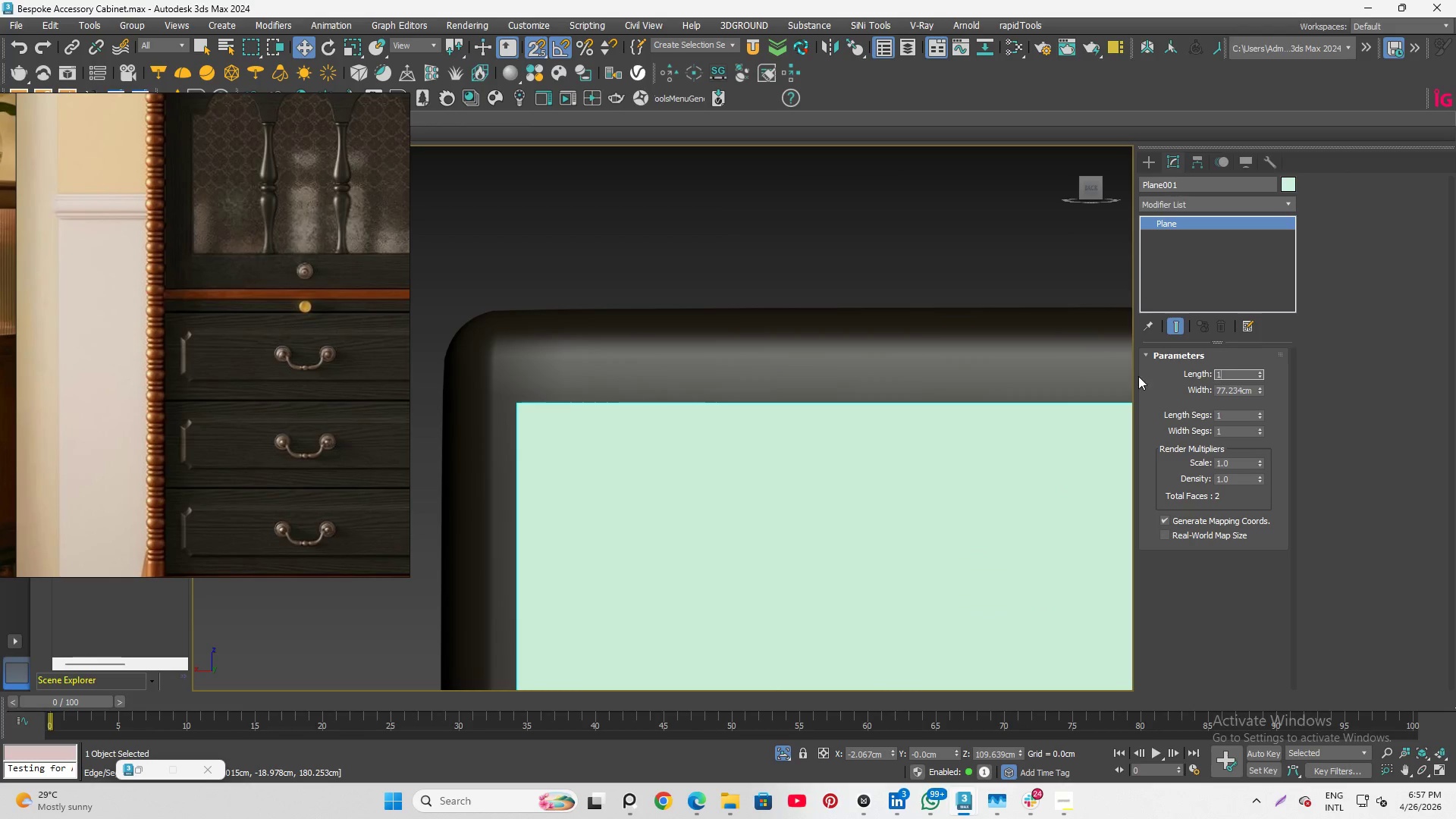 
key(Numpad4)
 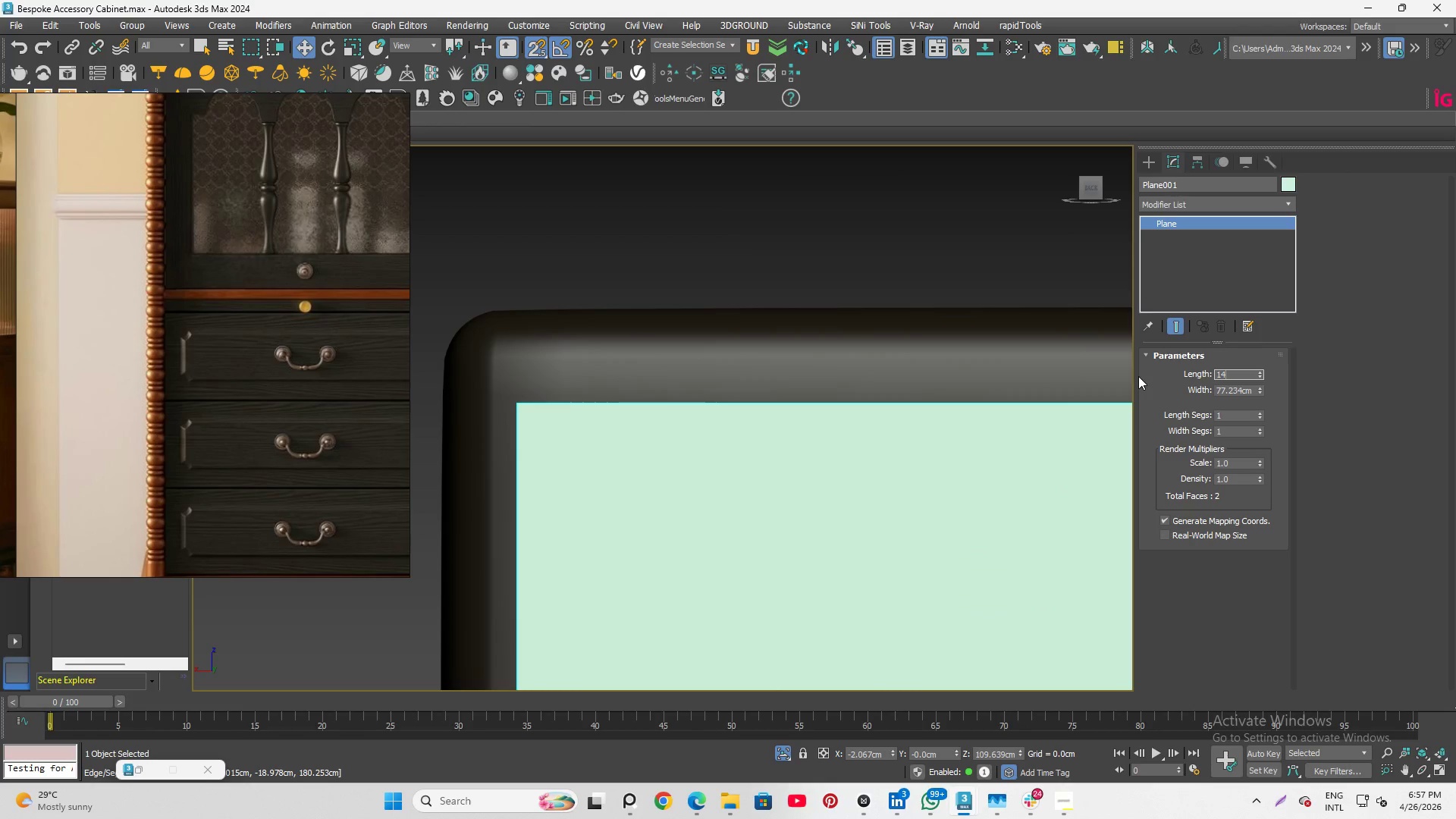 
key(Numpad2)
 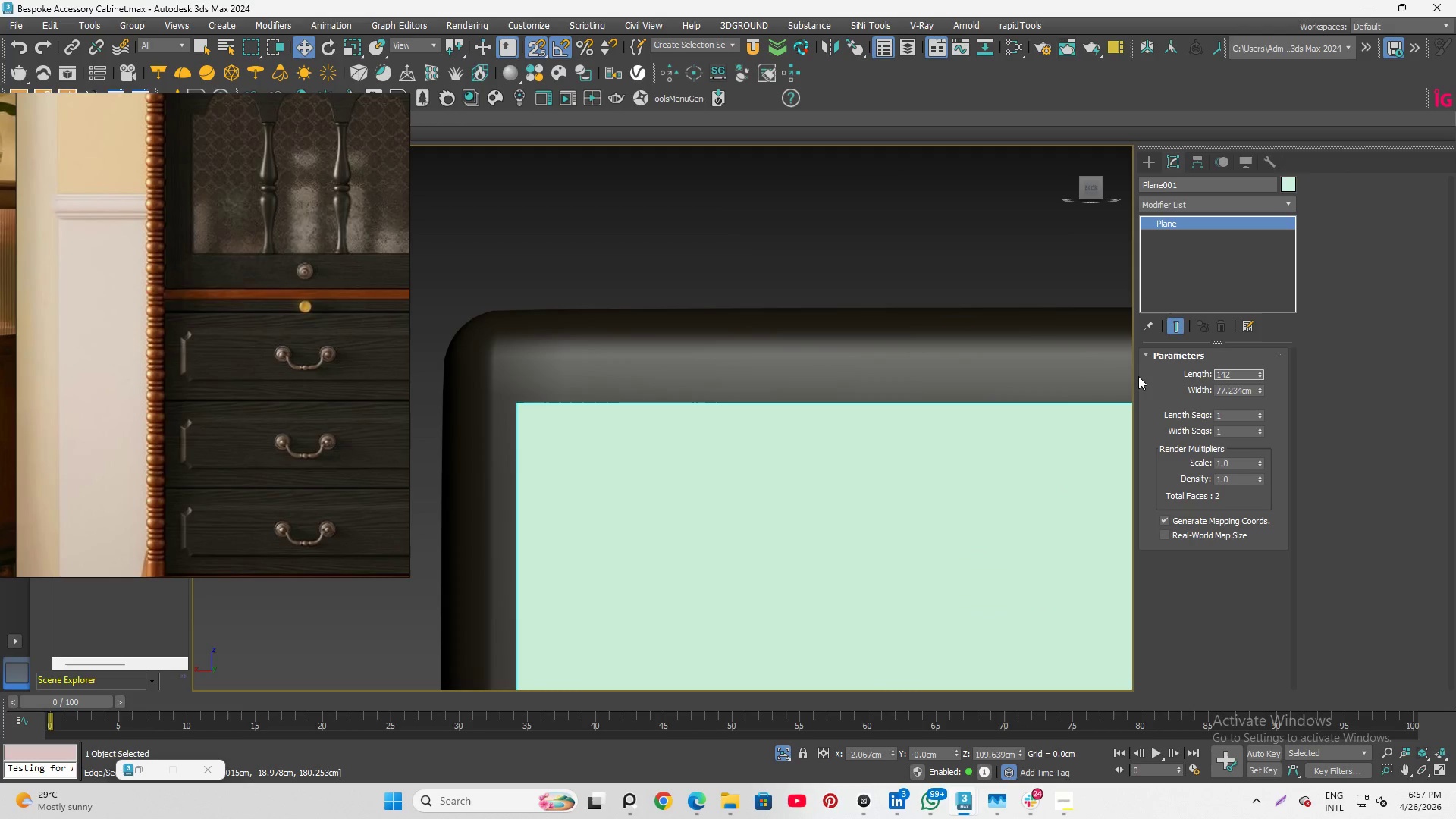 
key(Enter)
 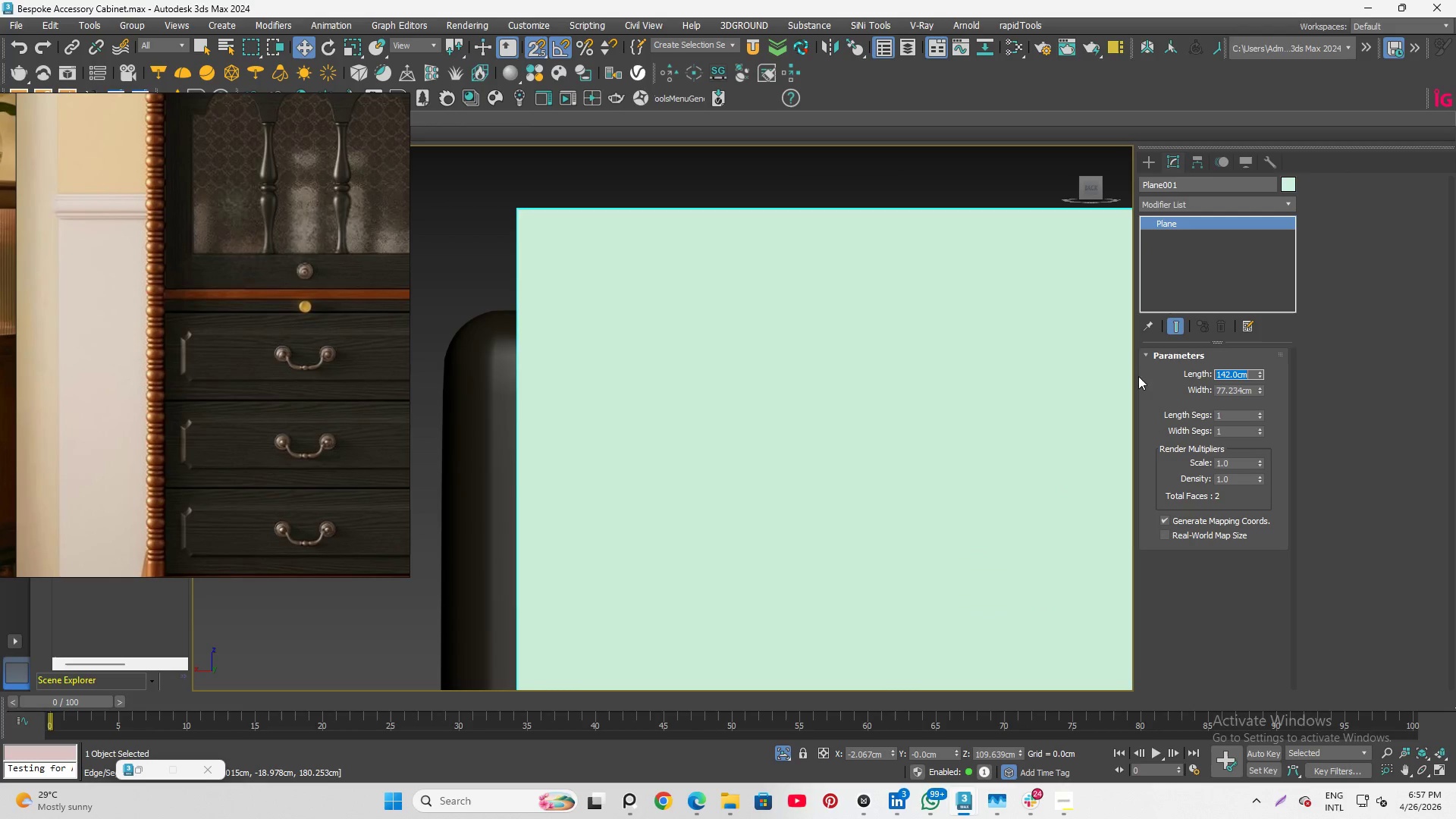 
scroll: coordinate [615, 351], scroll_direction: down, amount: 6.0
 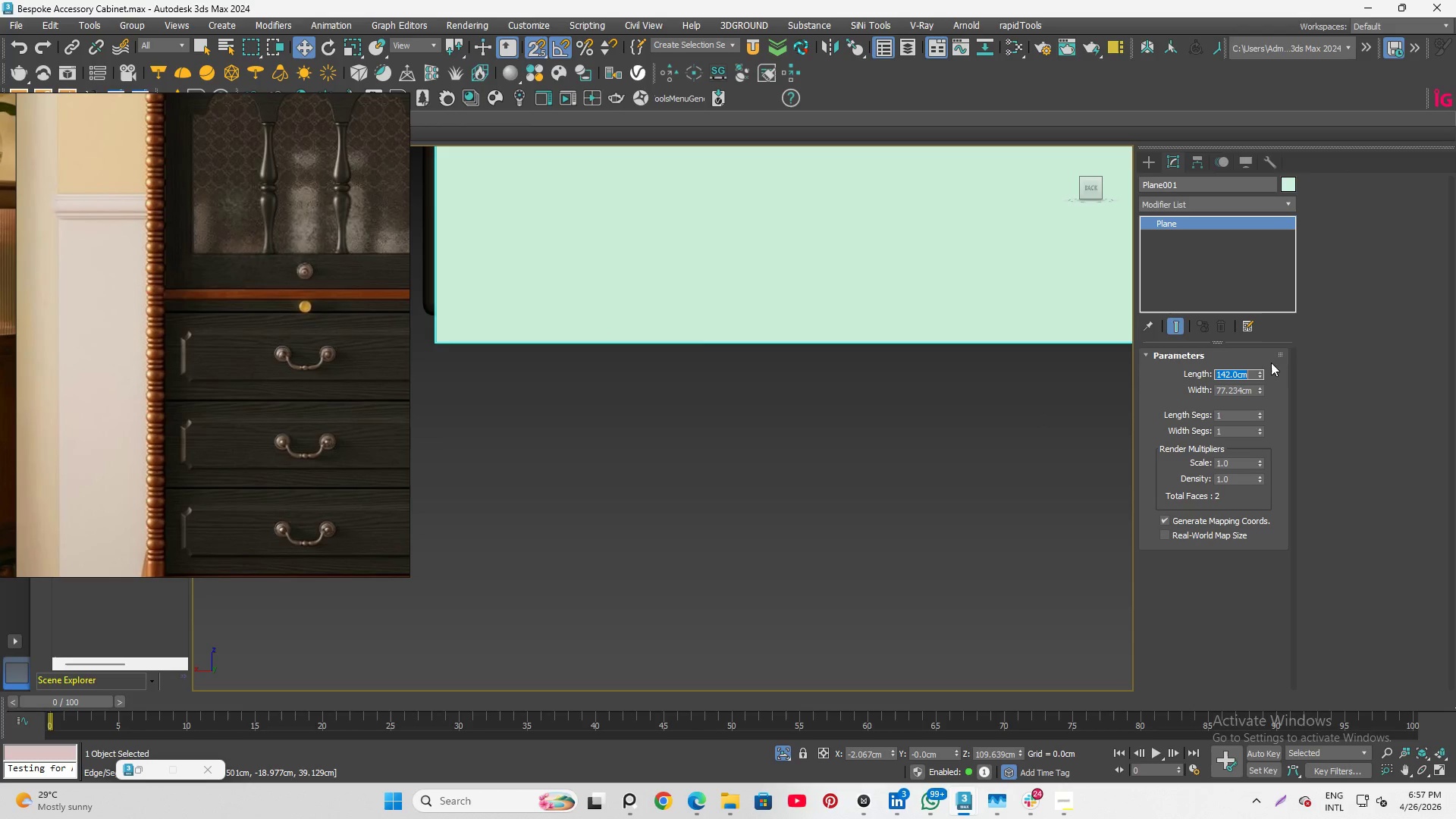 
key(Numpad1)
 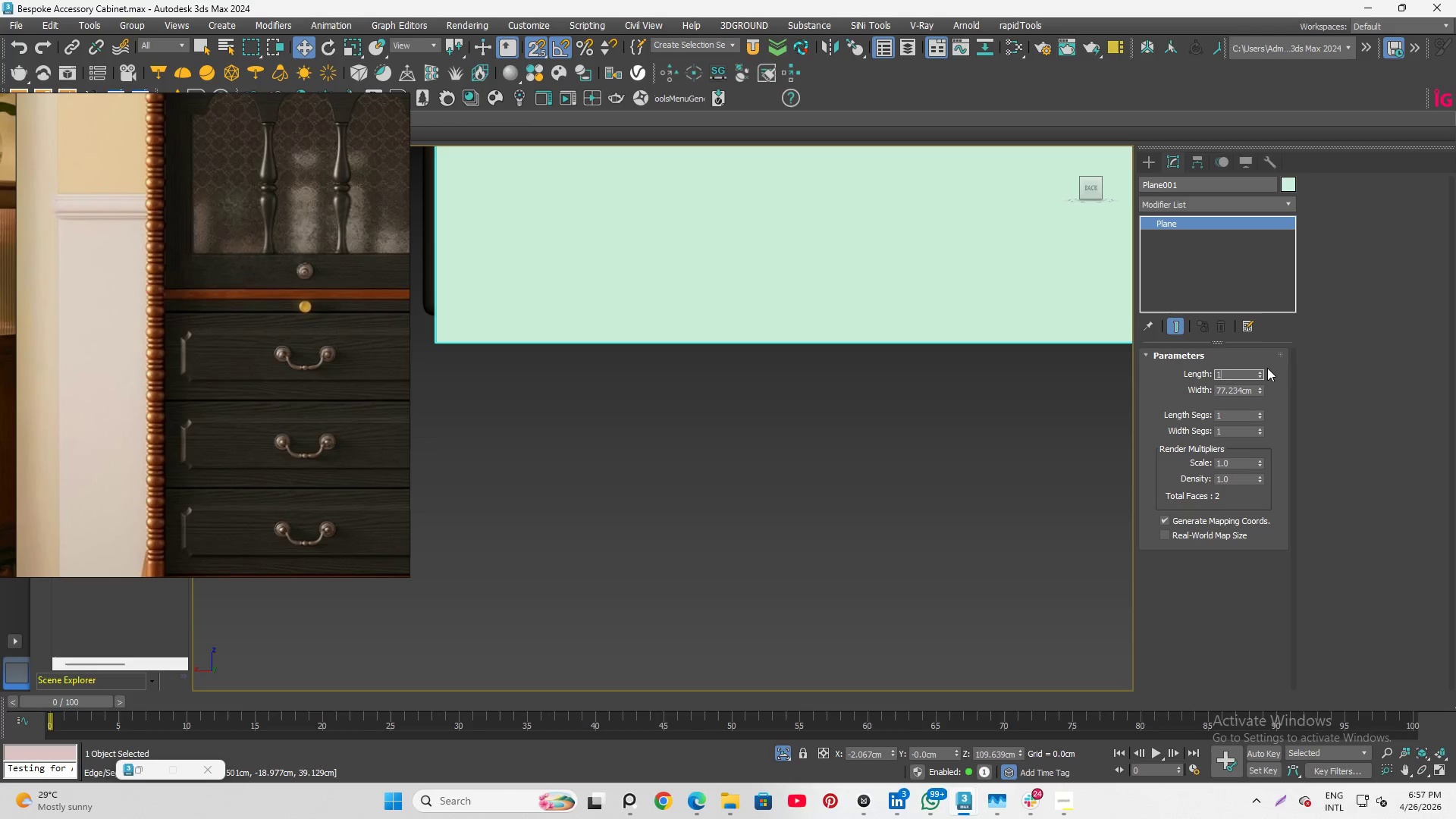 
key(Numpad4)
 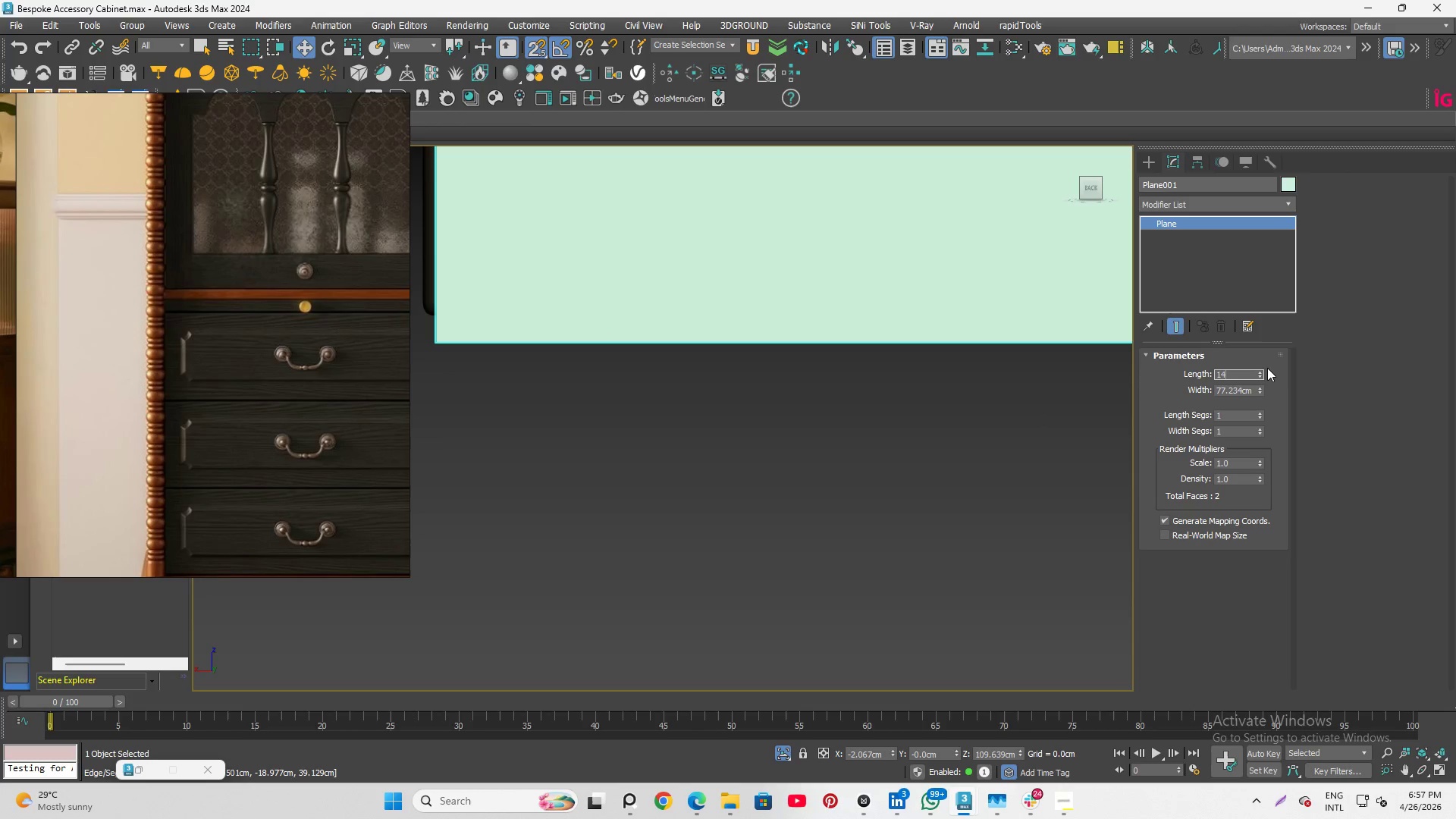 
key(Numpad1)
 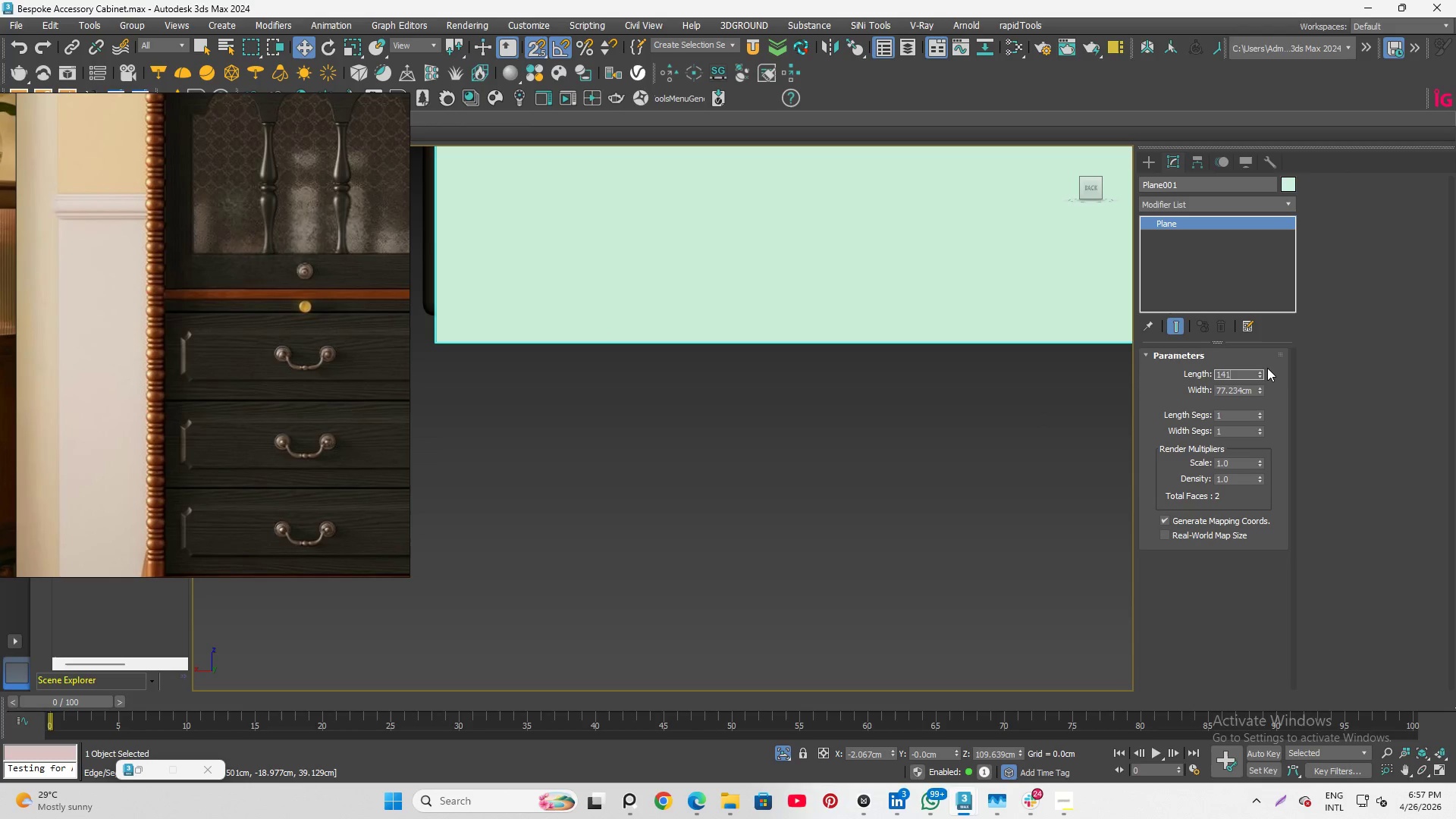 
key(NumpadDecimal)
 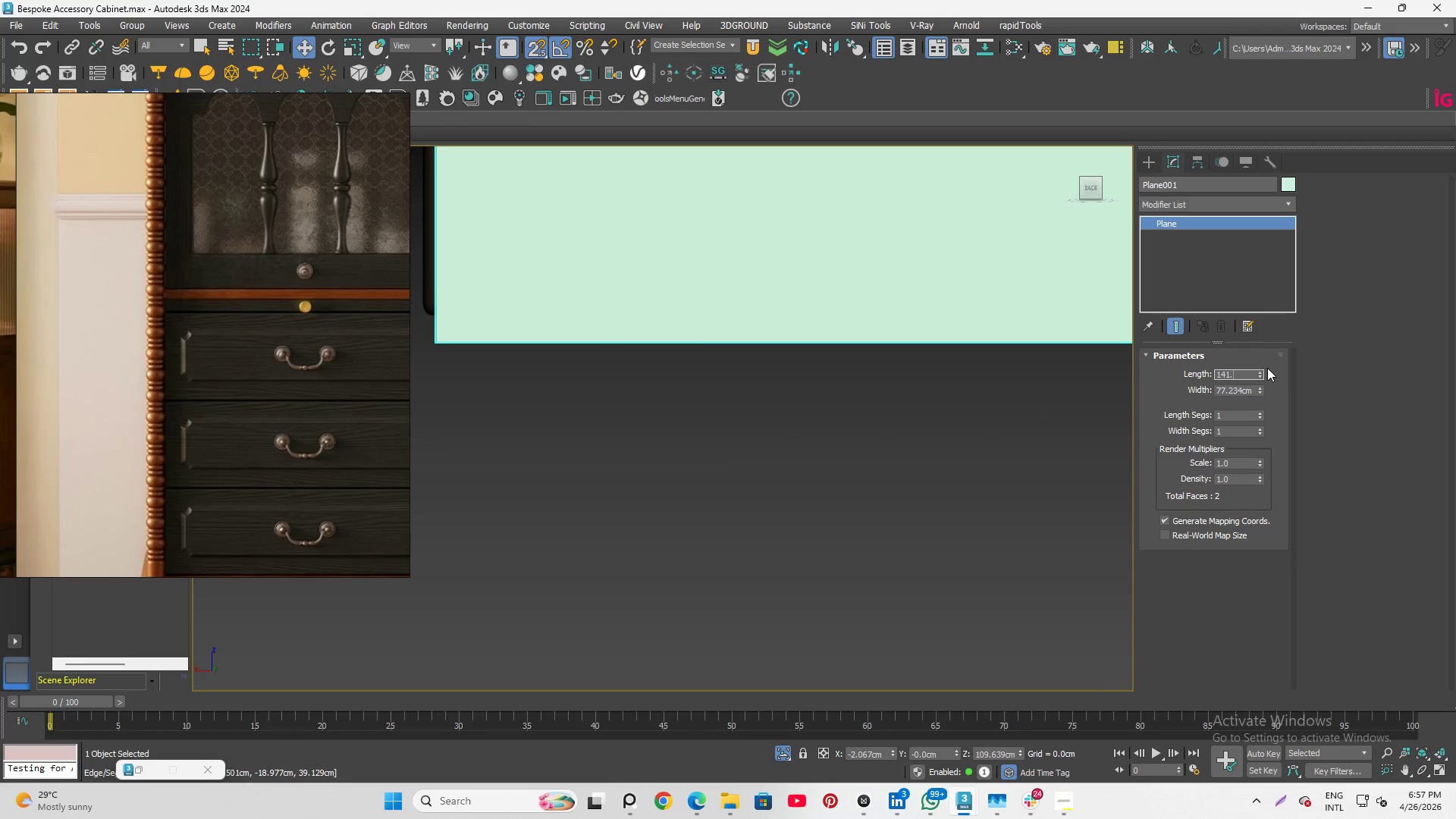 
key(Numpad5)
 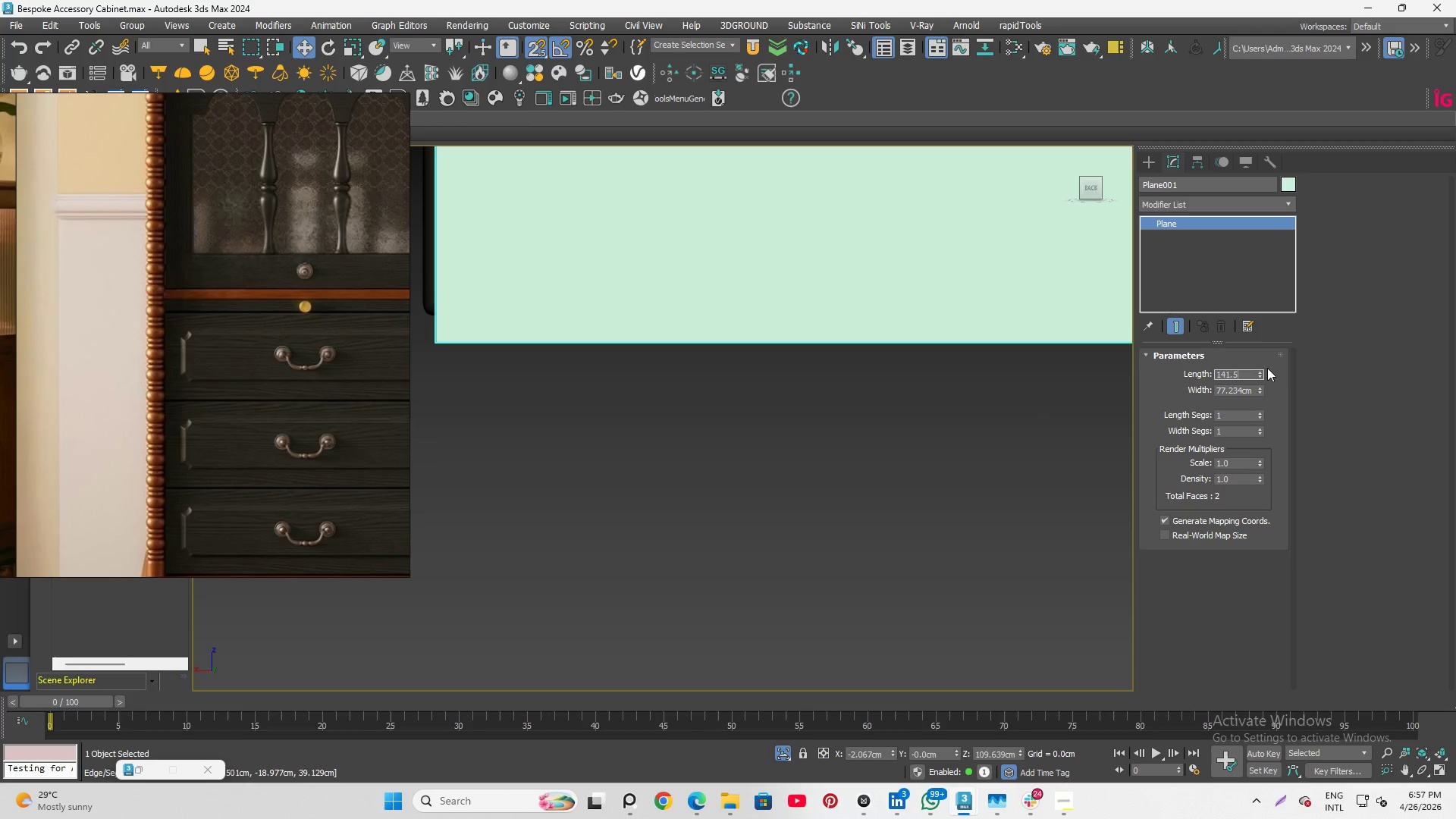 
key(Enter)
 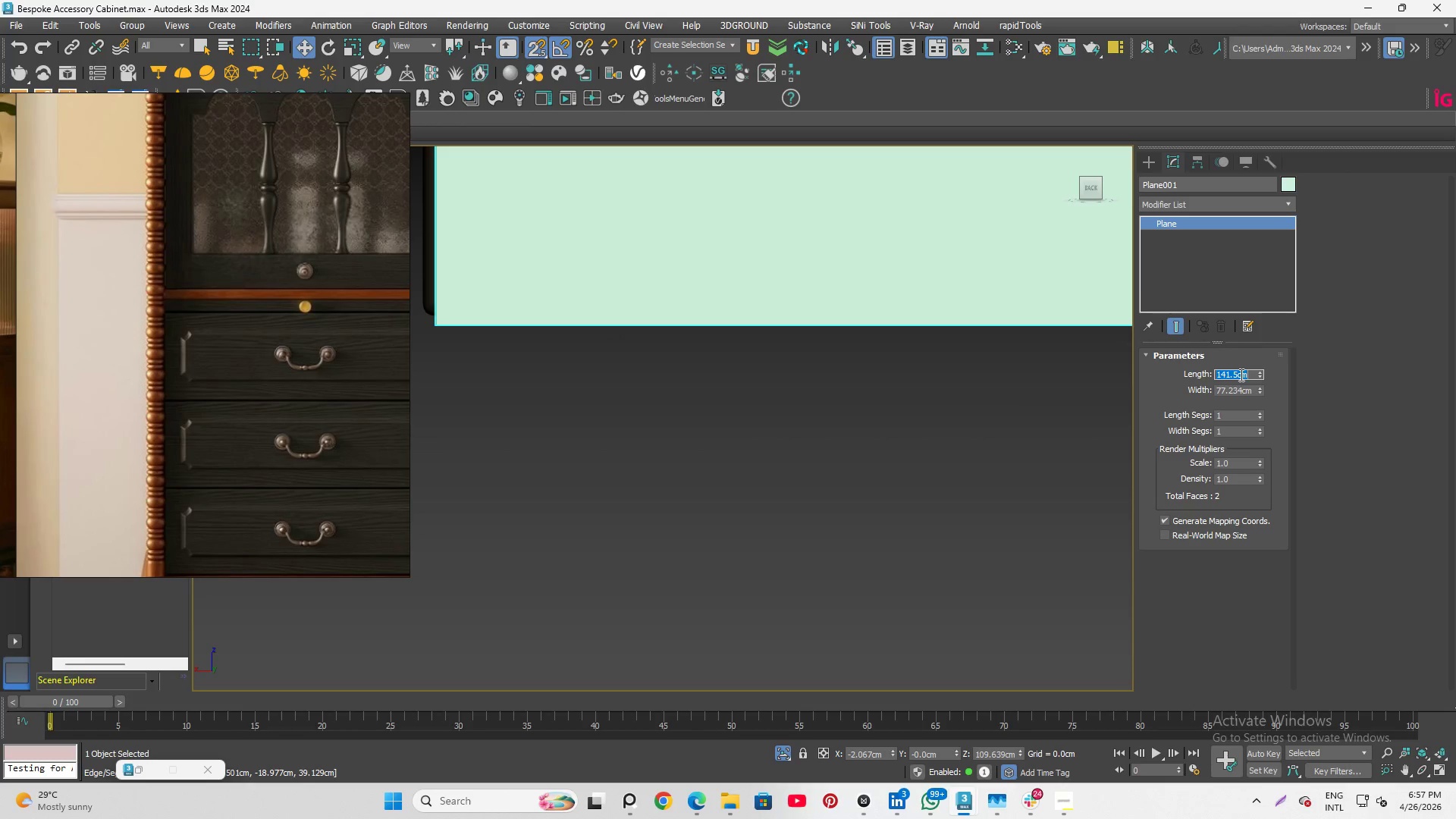 
scroll: coordinate [995, 606], scroll_direction: up, amount: 2.0
 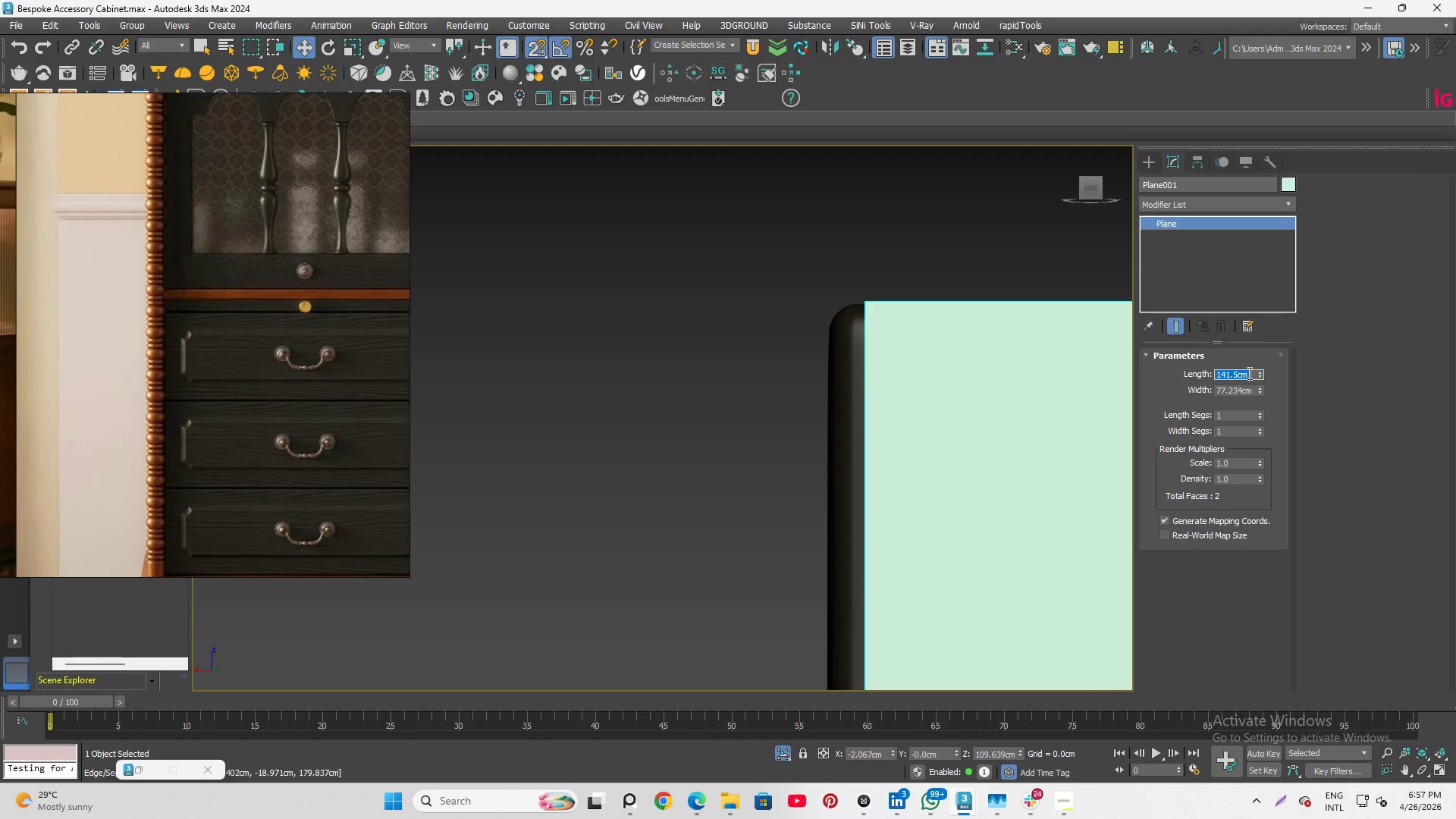 
left_click_drag(start_coordinate=[1252, 375], to_coordinate=[855, 81])
 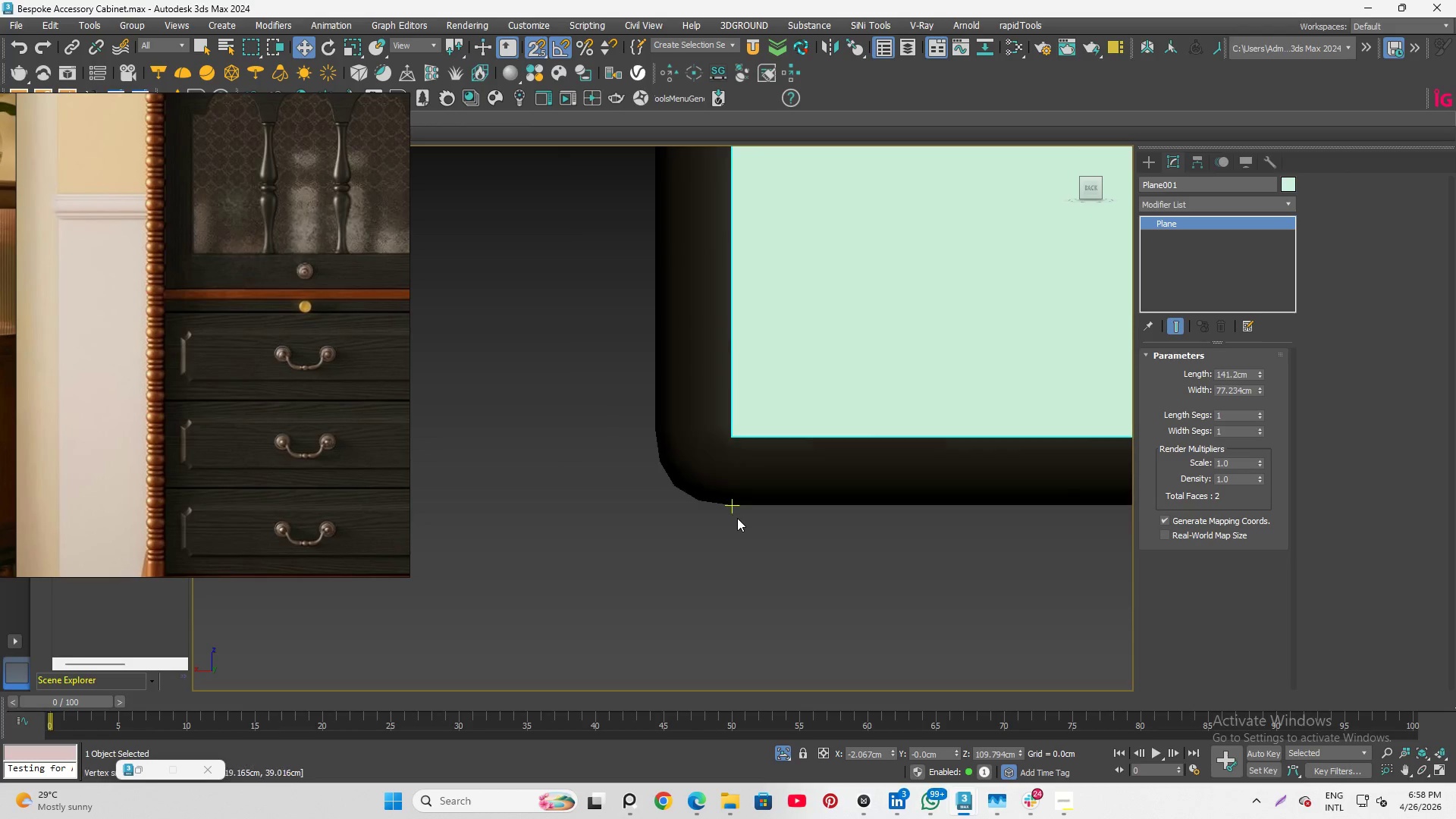 
key(Numpad1)
 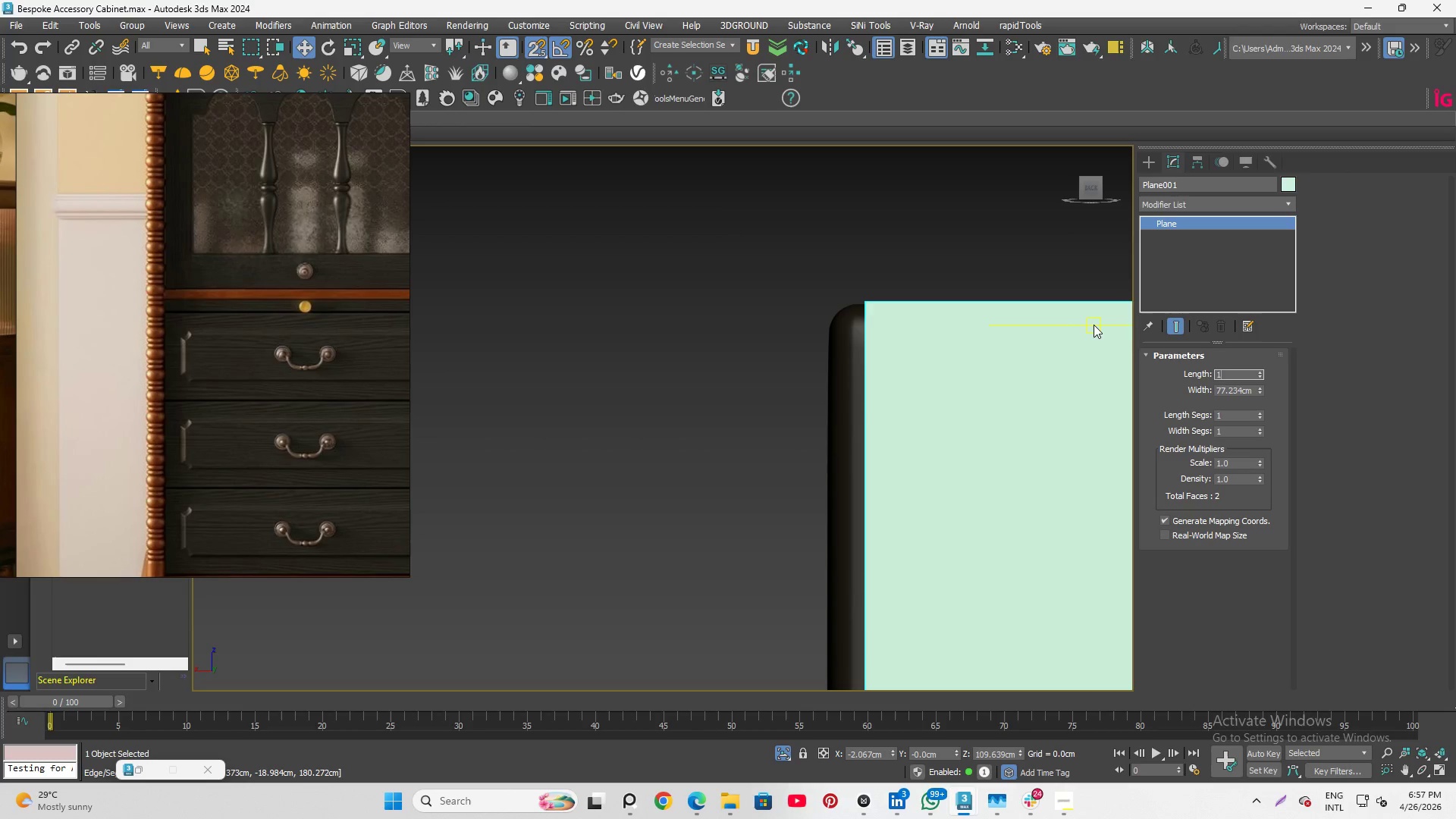 
key(Numpad4)
 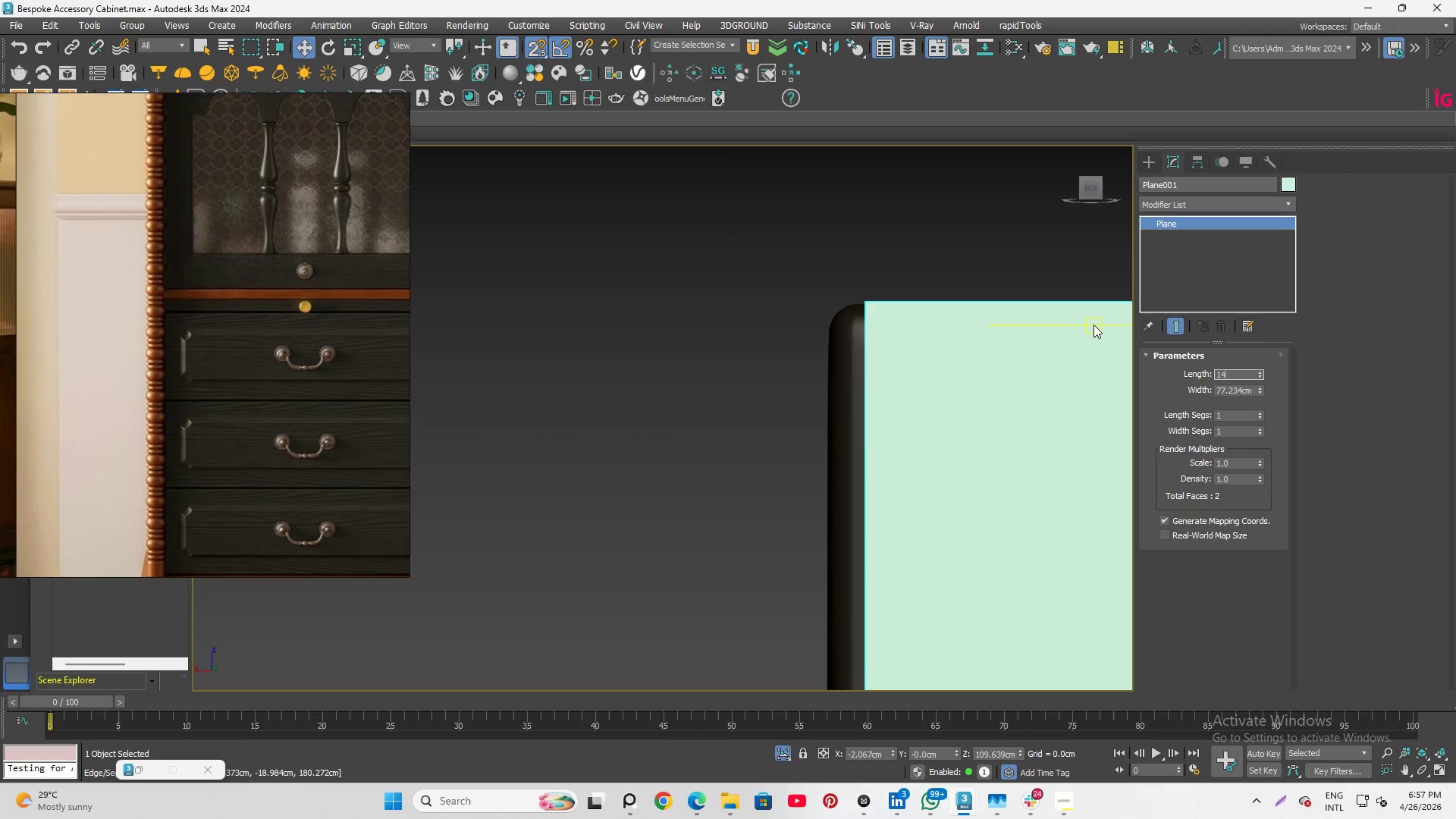 
key(Numpad1)
 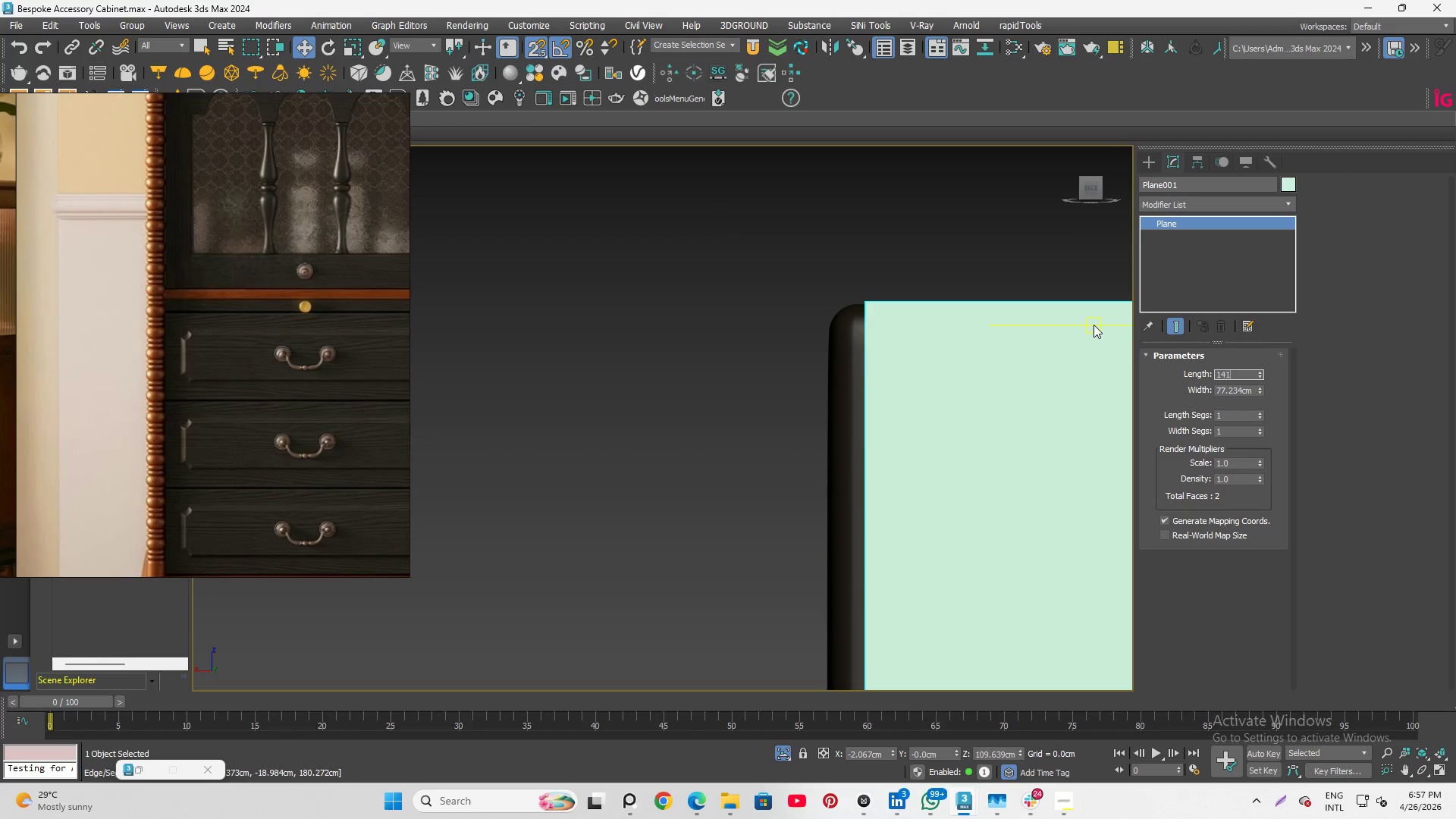 
key(NumpadDecimal)
 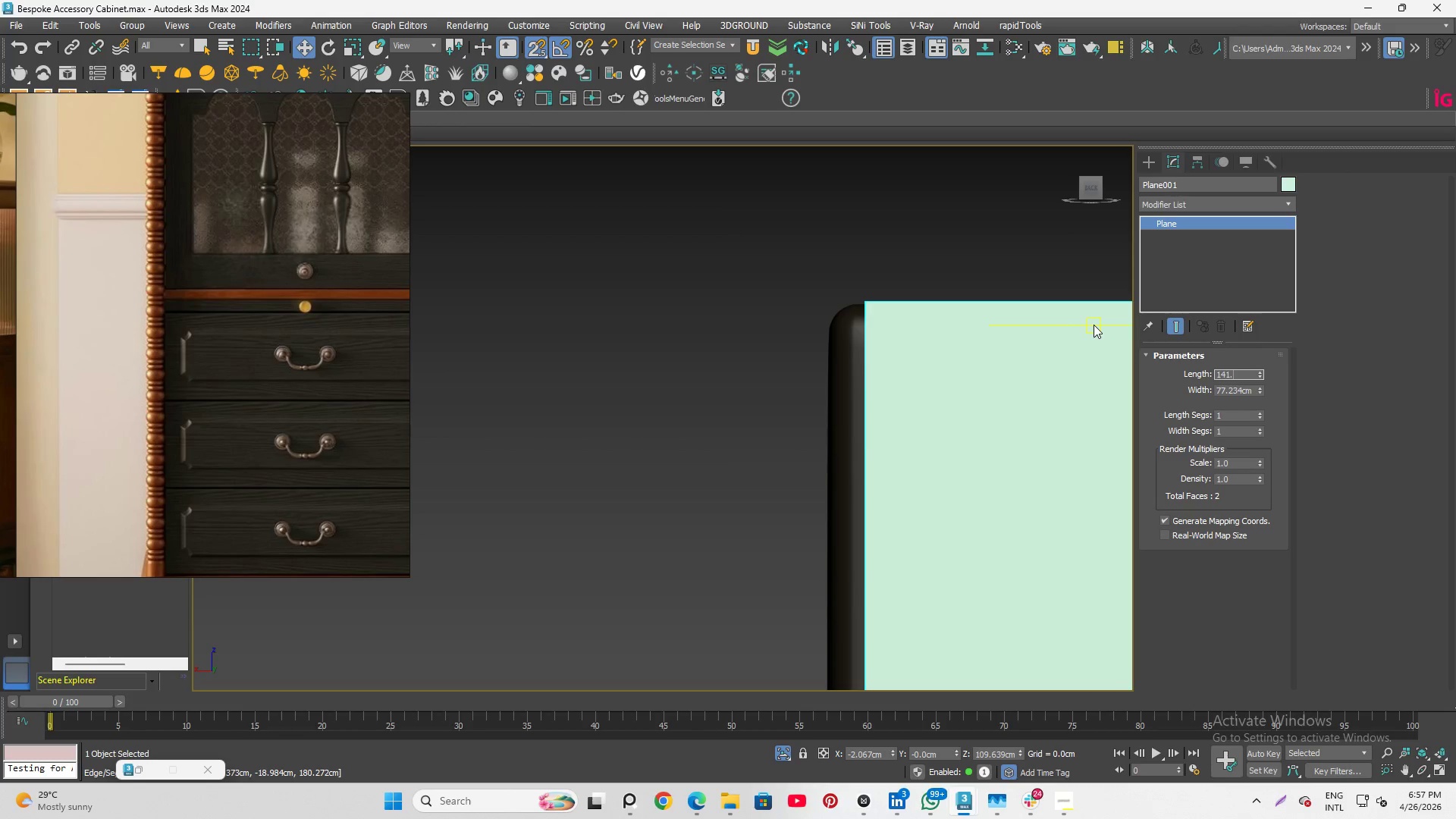 
key(Numpad2)
 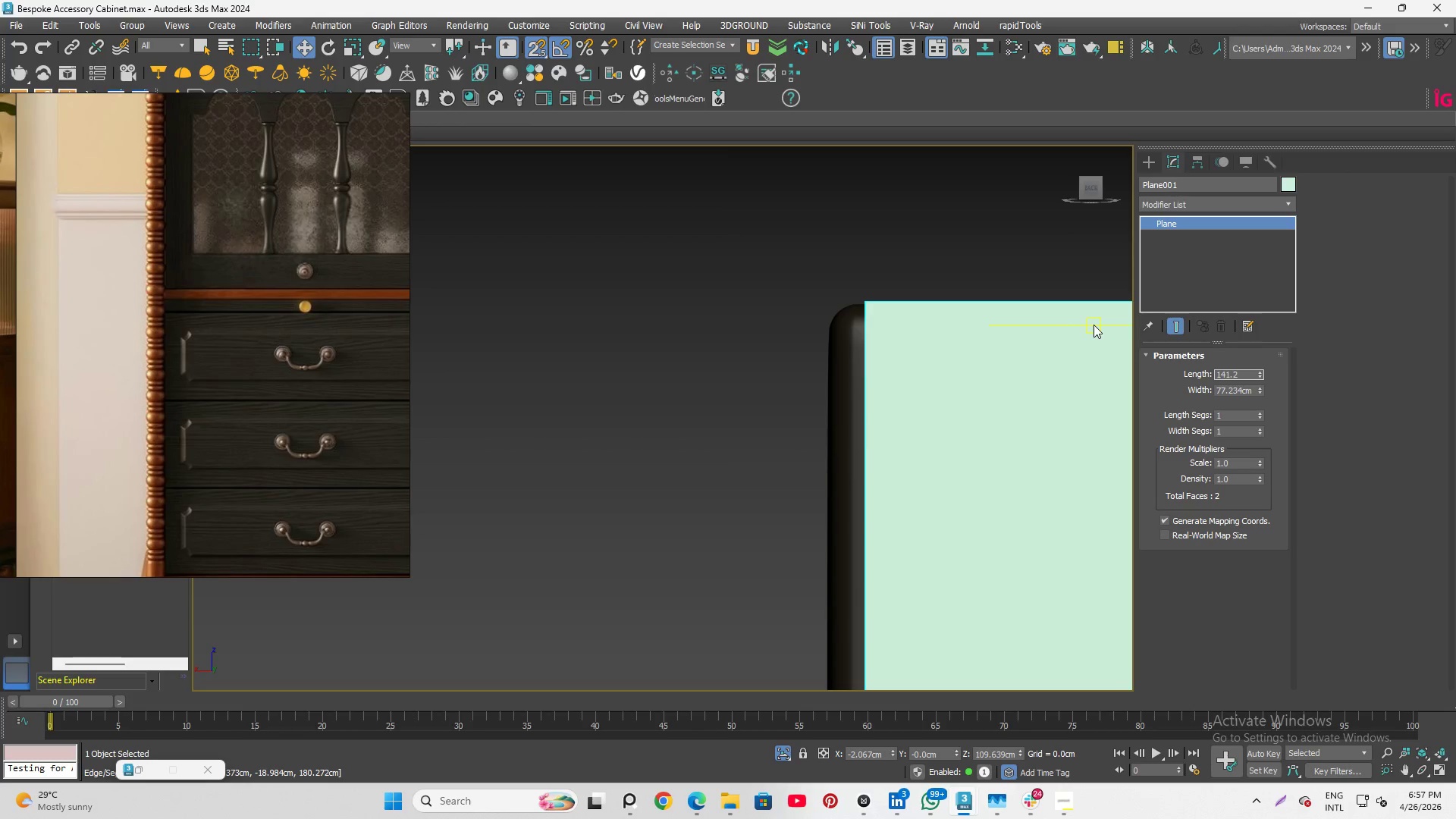 
key(Enter)
 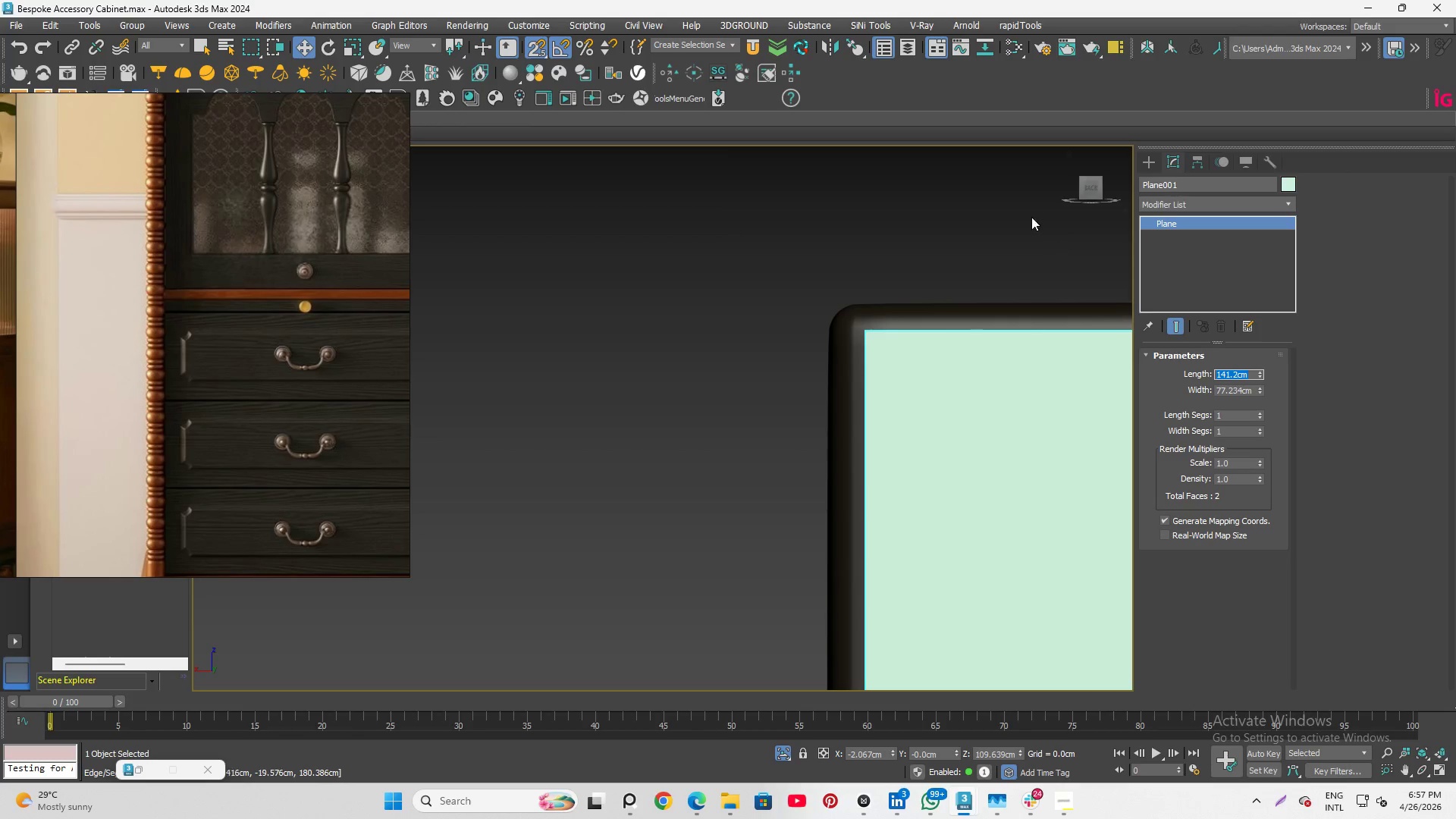 
scroll: coordinate [720, 424], scroll_direction: up, amount: 7.0
 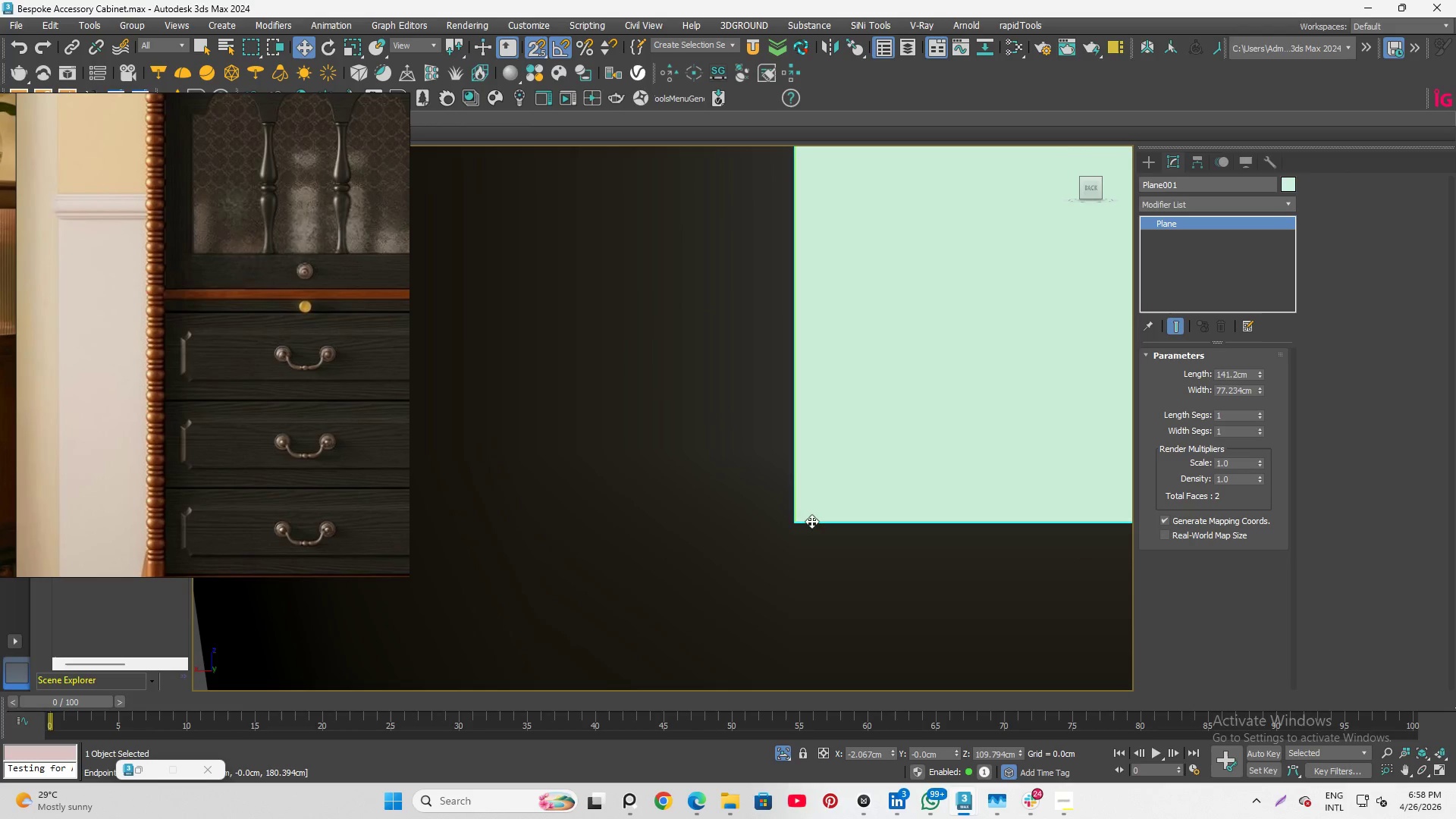 
left_click_drag(start_coordinate=[811, 521], to_coordinate=[857, 418])
 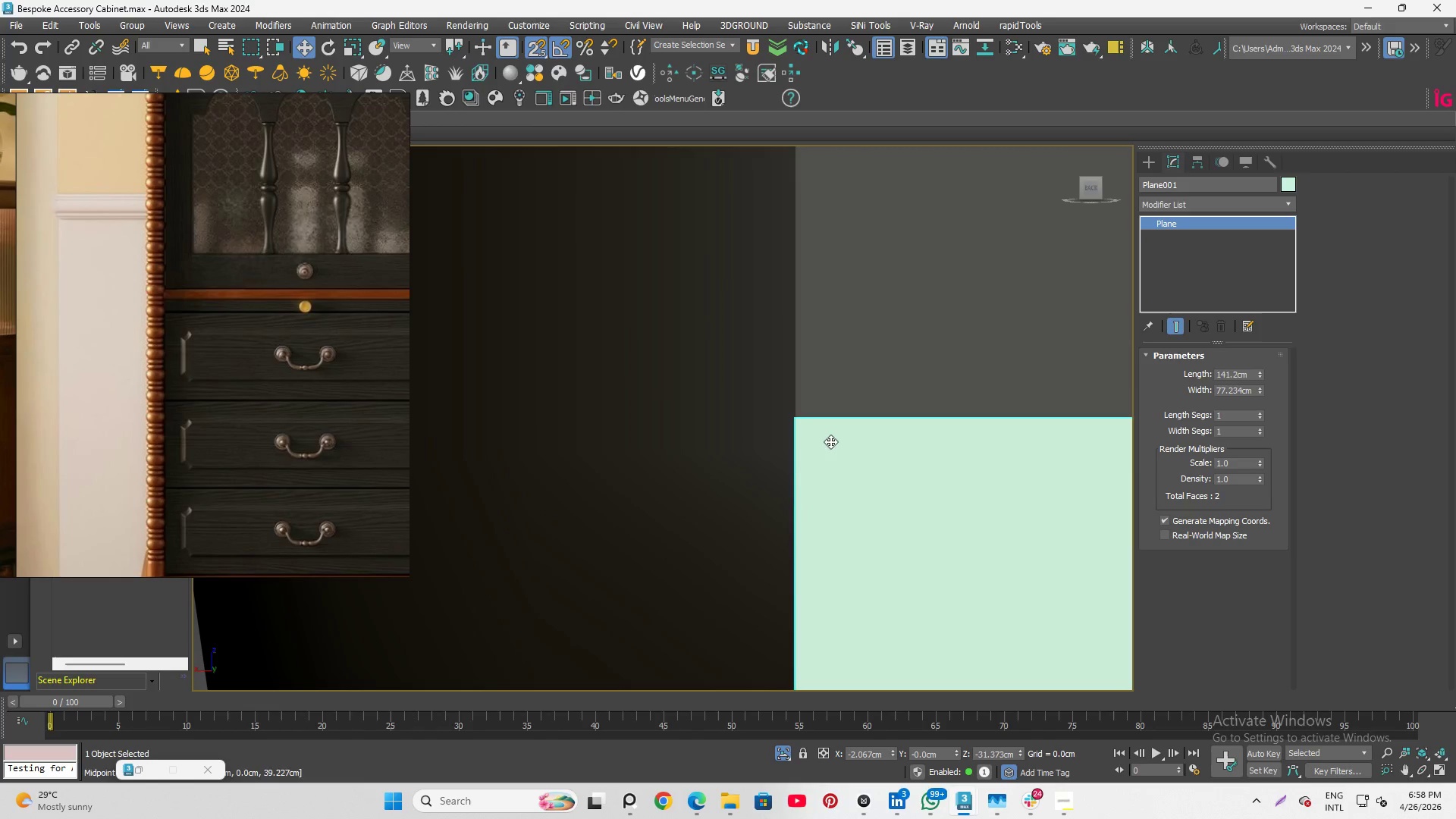 
key(Control+Z)
 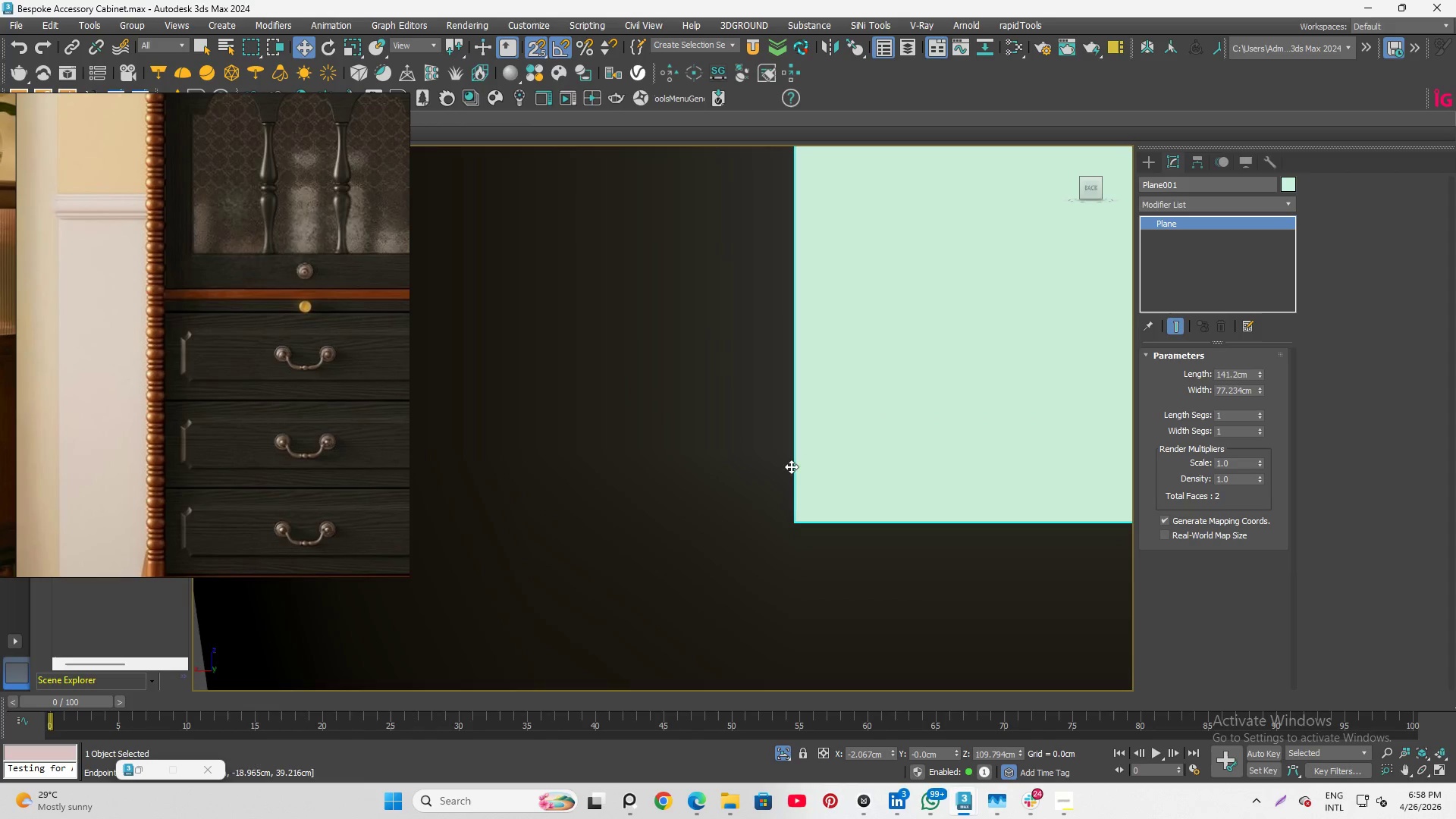 
scroll: coordinate [686, 387], scroll_direction: down, amount: 31.0
 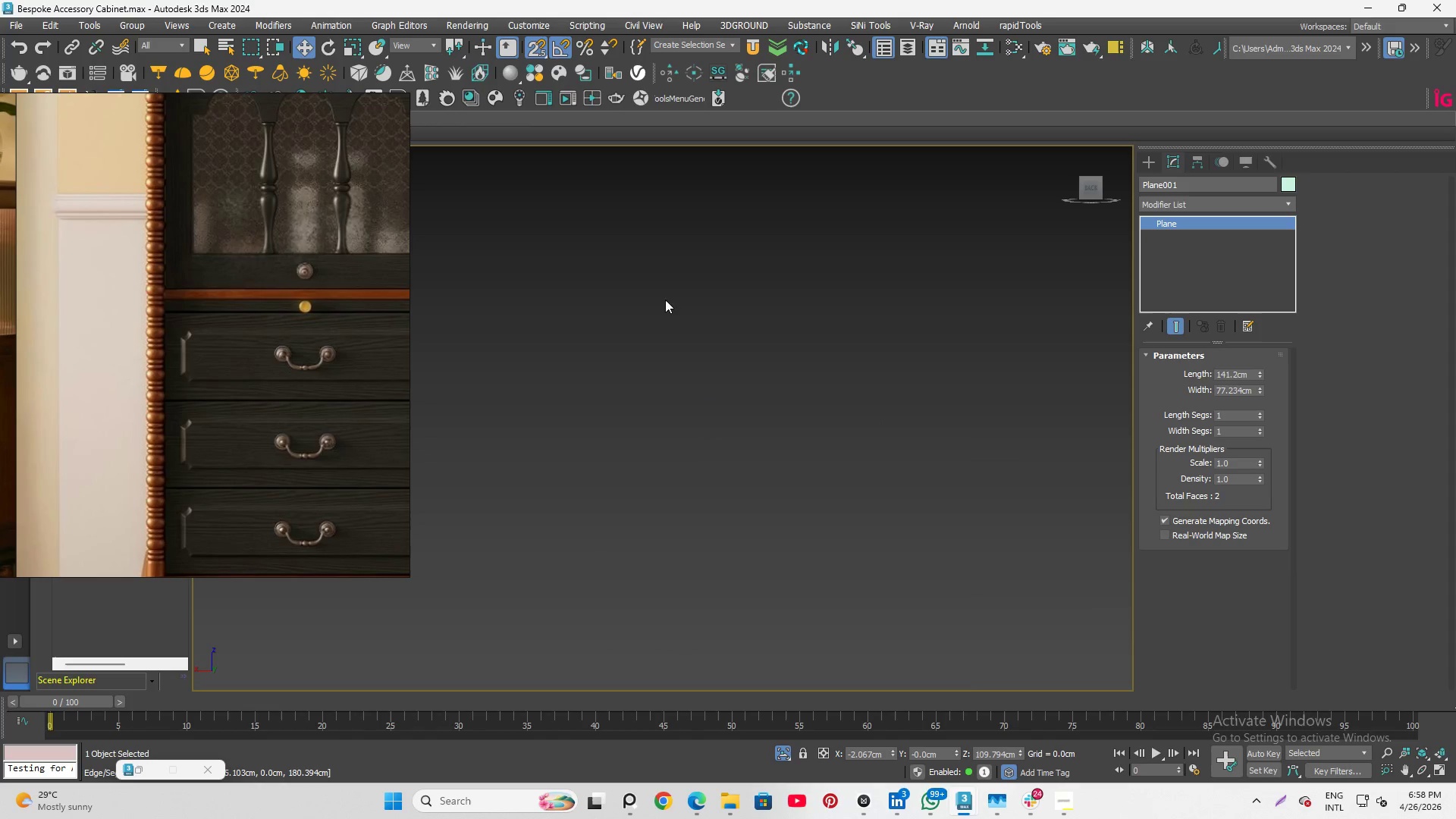 
scroll: coordinate [632, 369], scroll_direction: up, amount: 5.0
 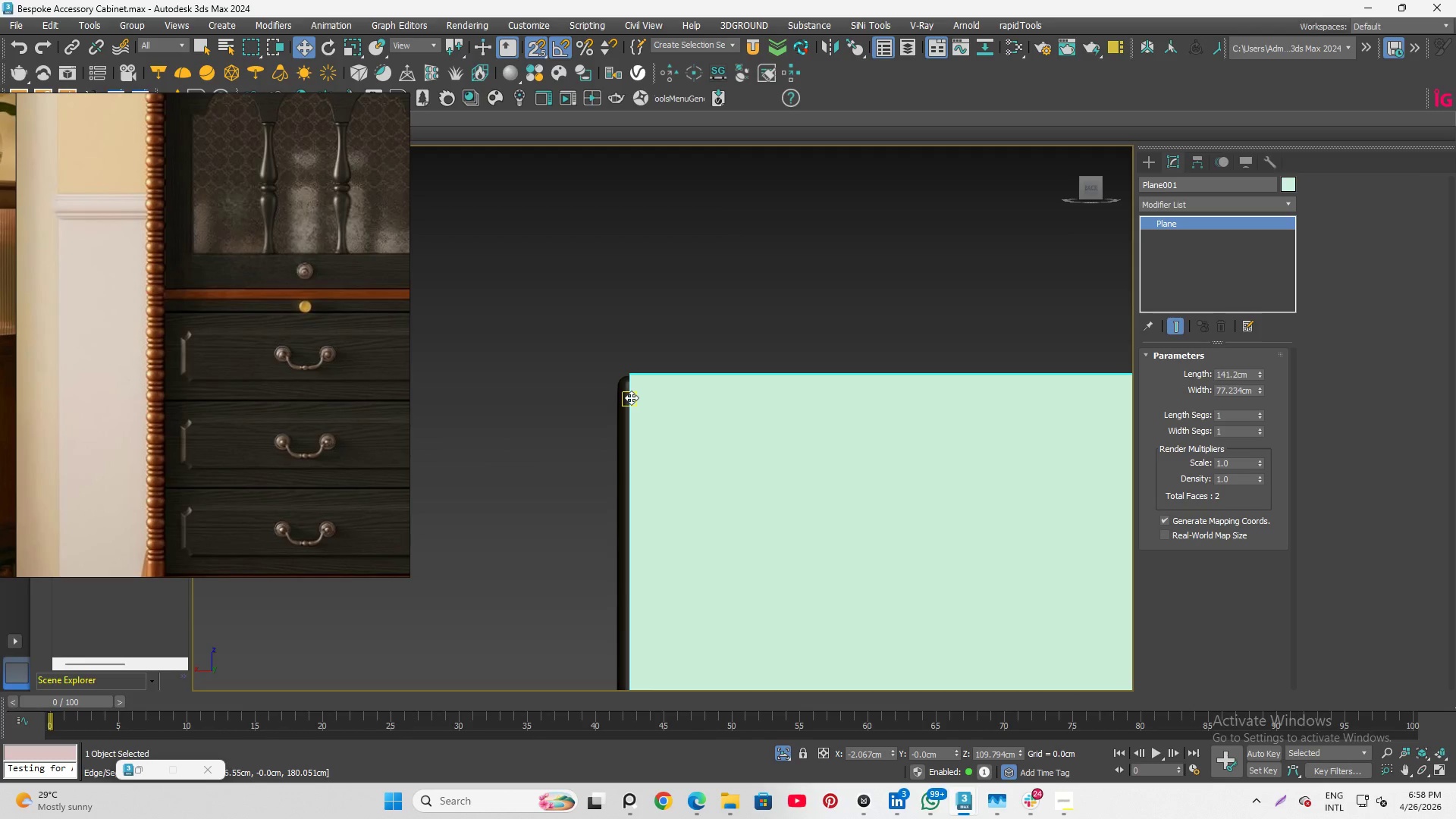 
key(S)
 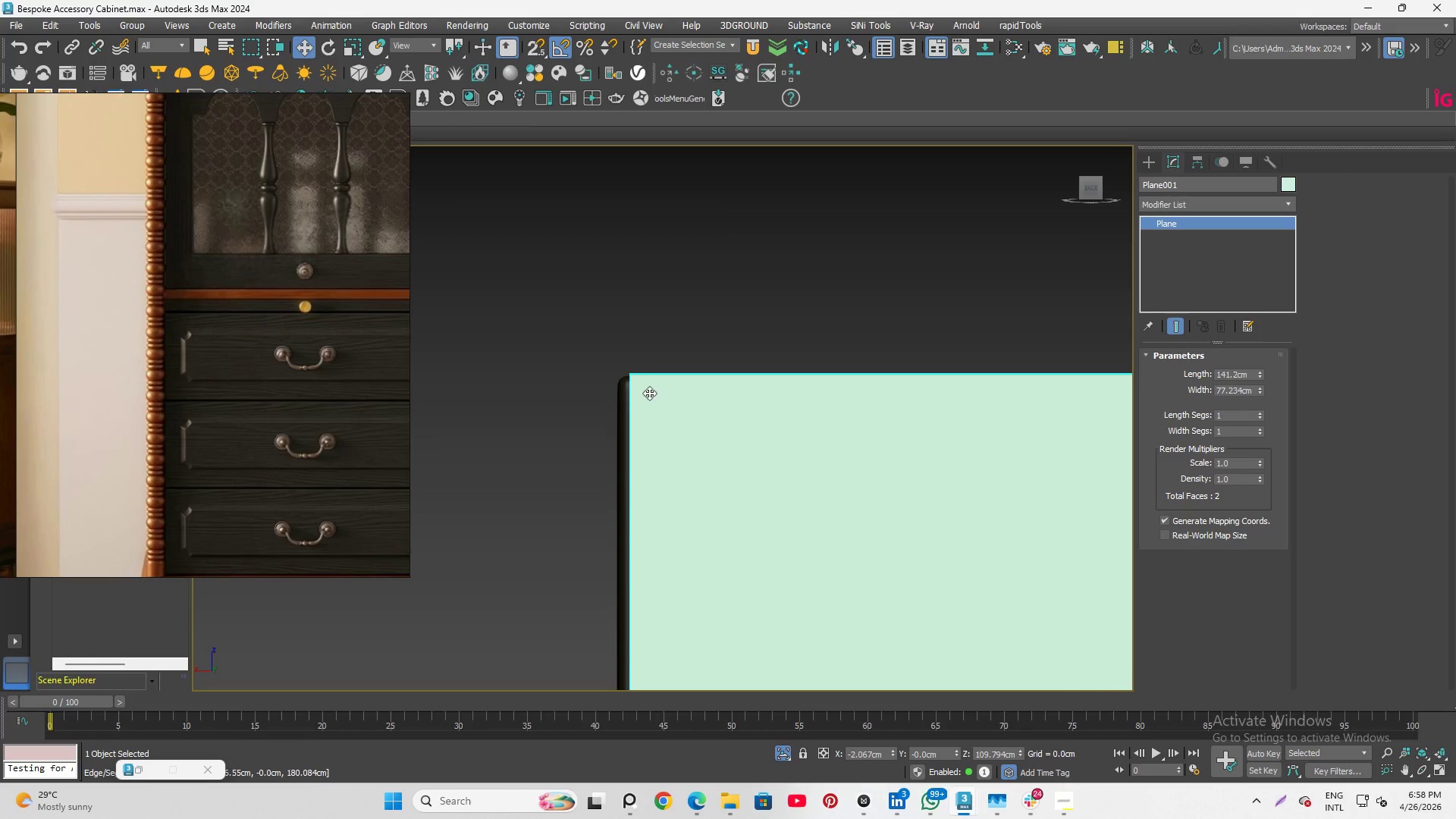 
scroll: coordinate [646, 393], scroll_direction: up, amount: 4.0
 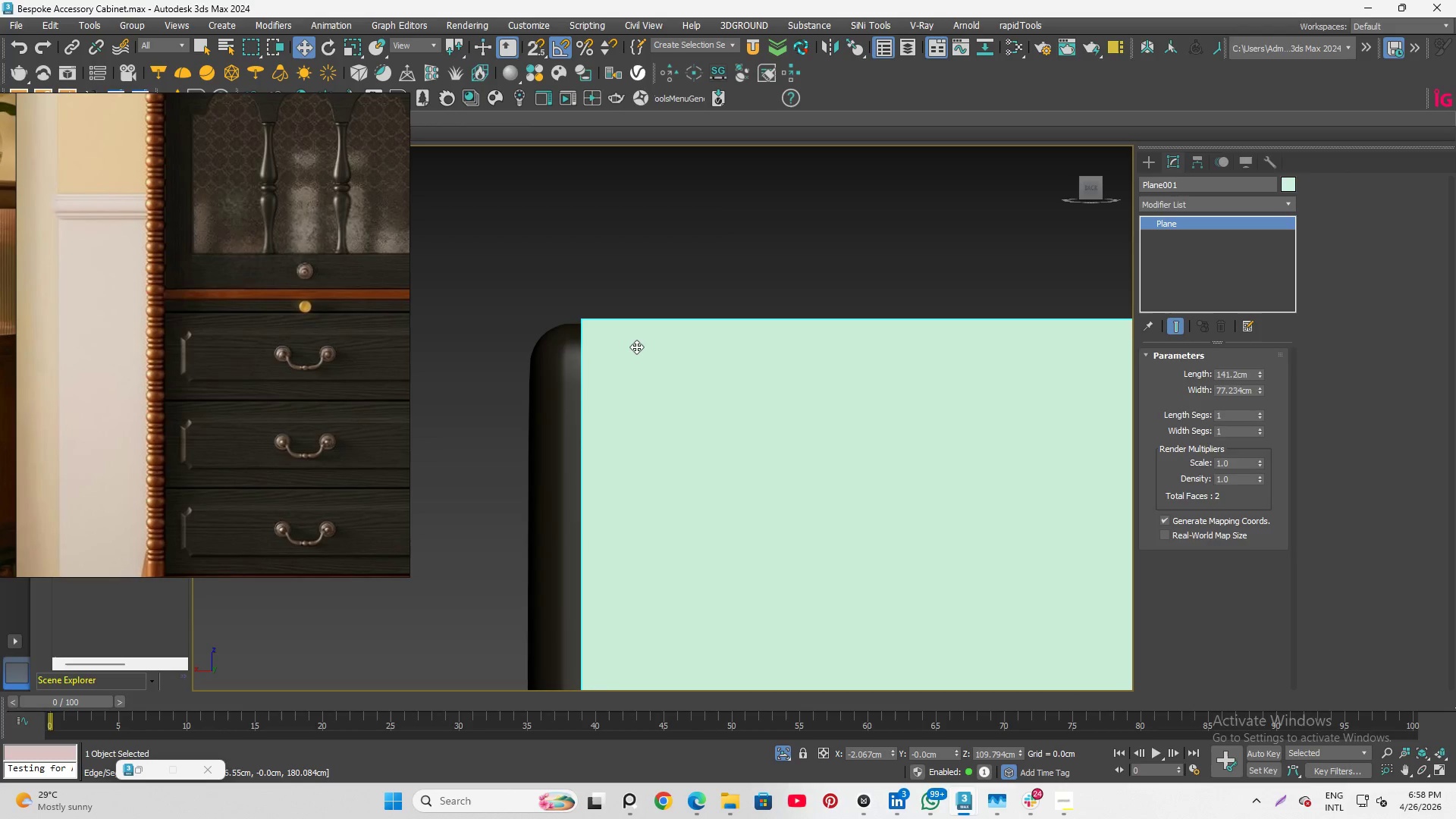 
left_click_drag(start_coordinate=[636, 347], to_coordinate=[639, 410])
 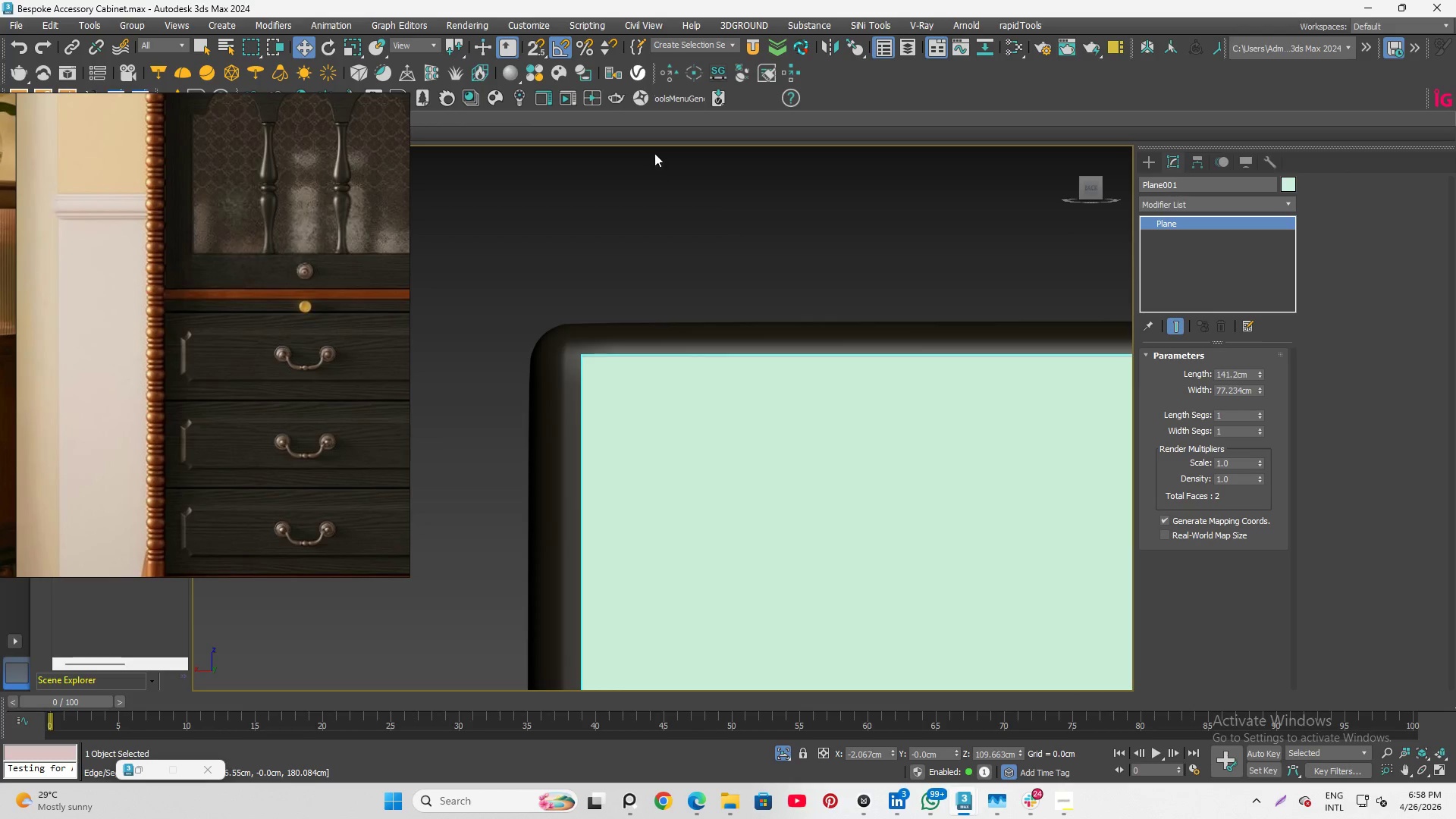 
scroll: coordinate [624, 181], scroll_direction: down, amount: 22.0
 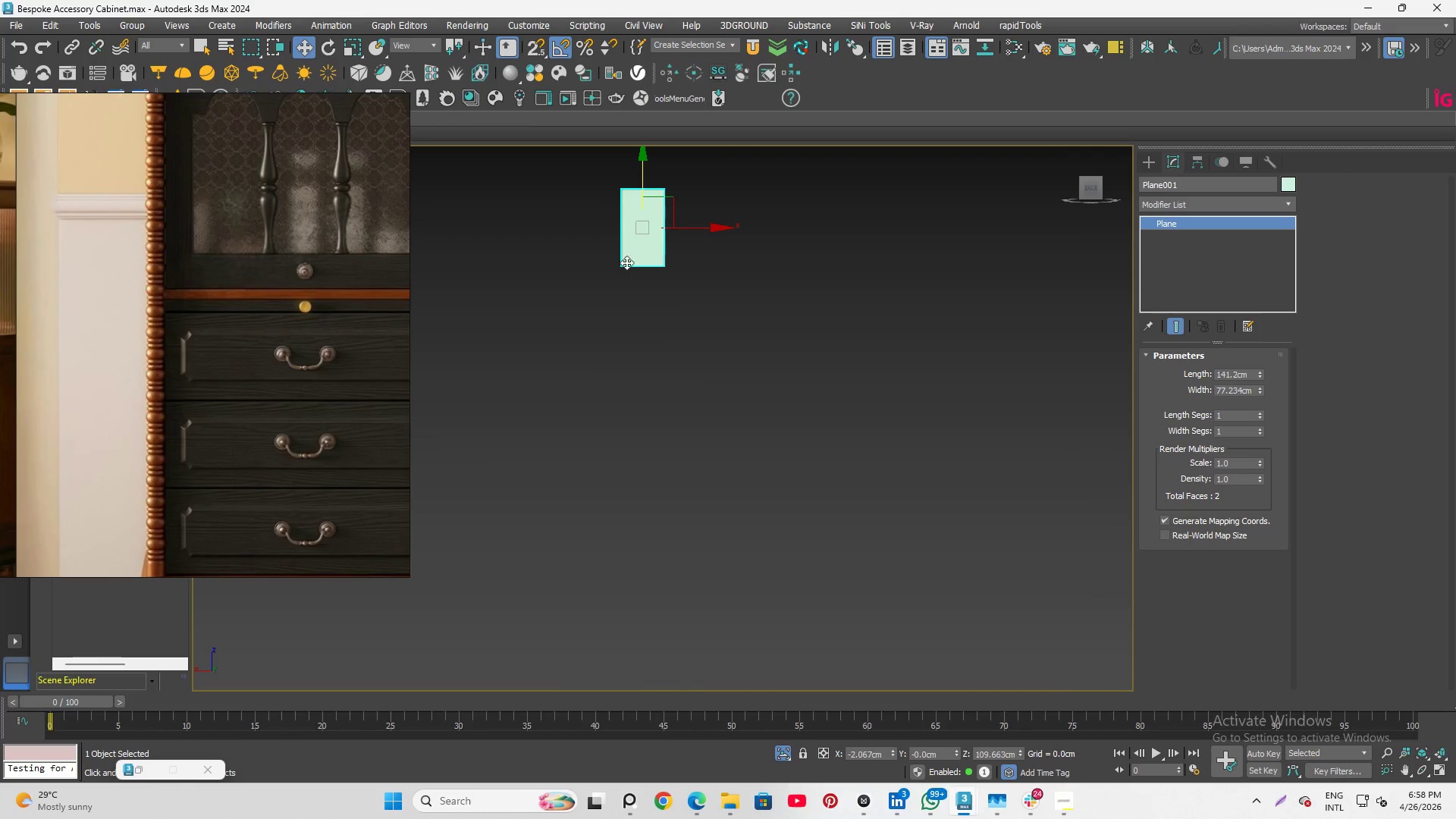 
scroll: coordinate [625, 354], scroll_direction: up, amount: 22.0
 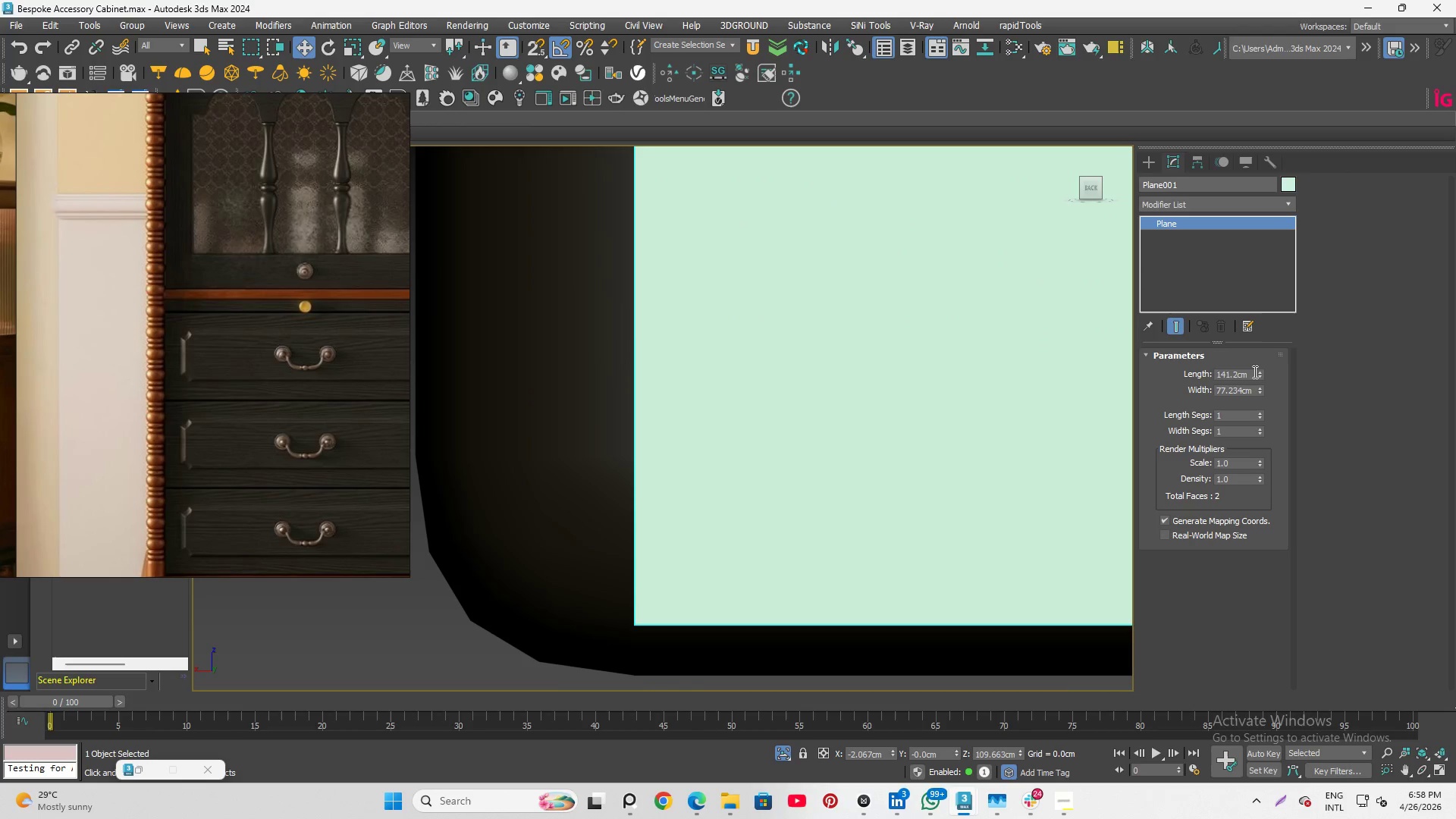 
left_click_drag(start_coordinate=[1253, 373], to_coordinate=[1235, 382])
 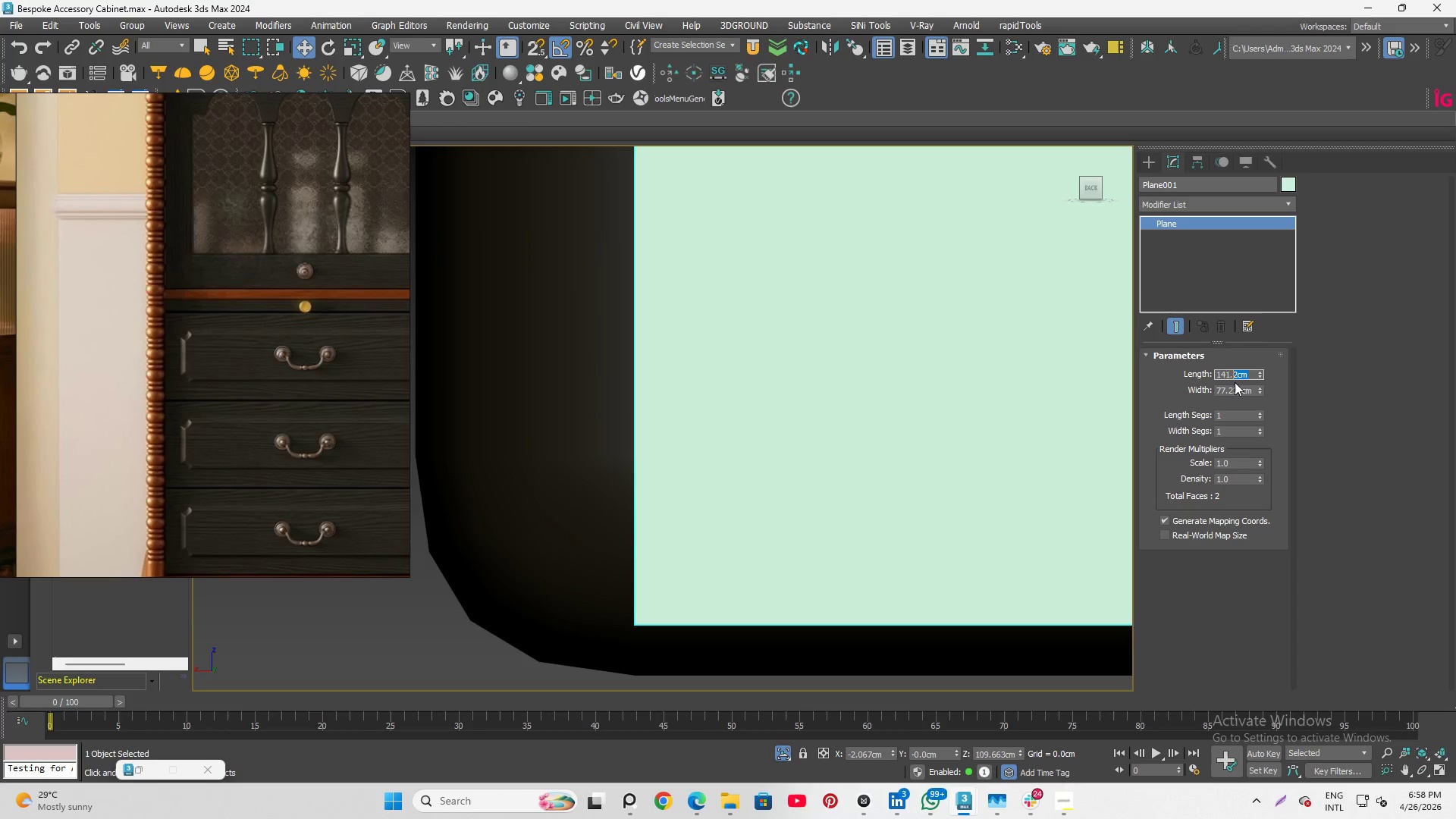 
key(Numpad1)
 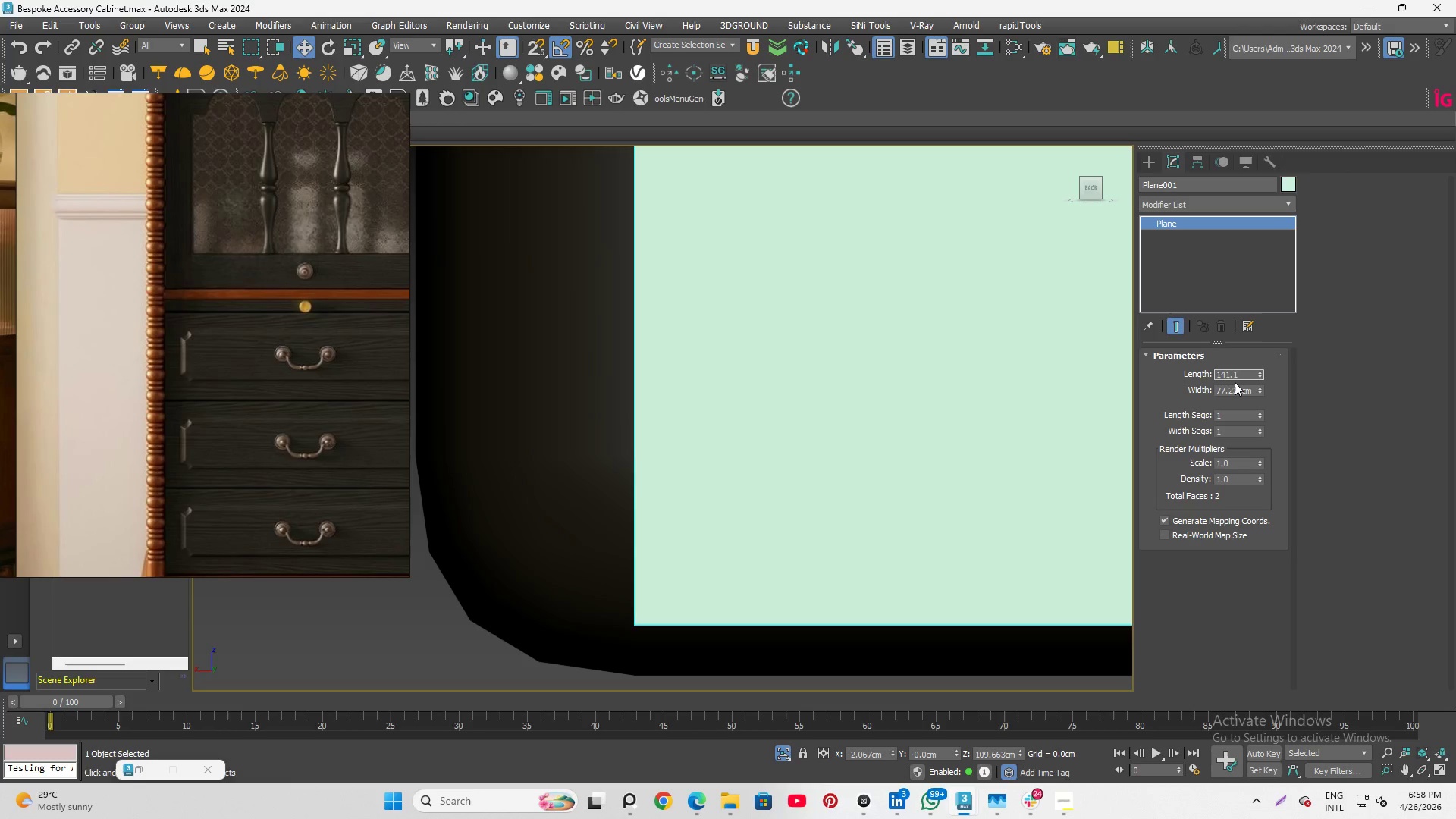 
key(Enter)
 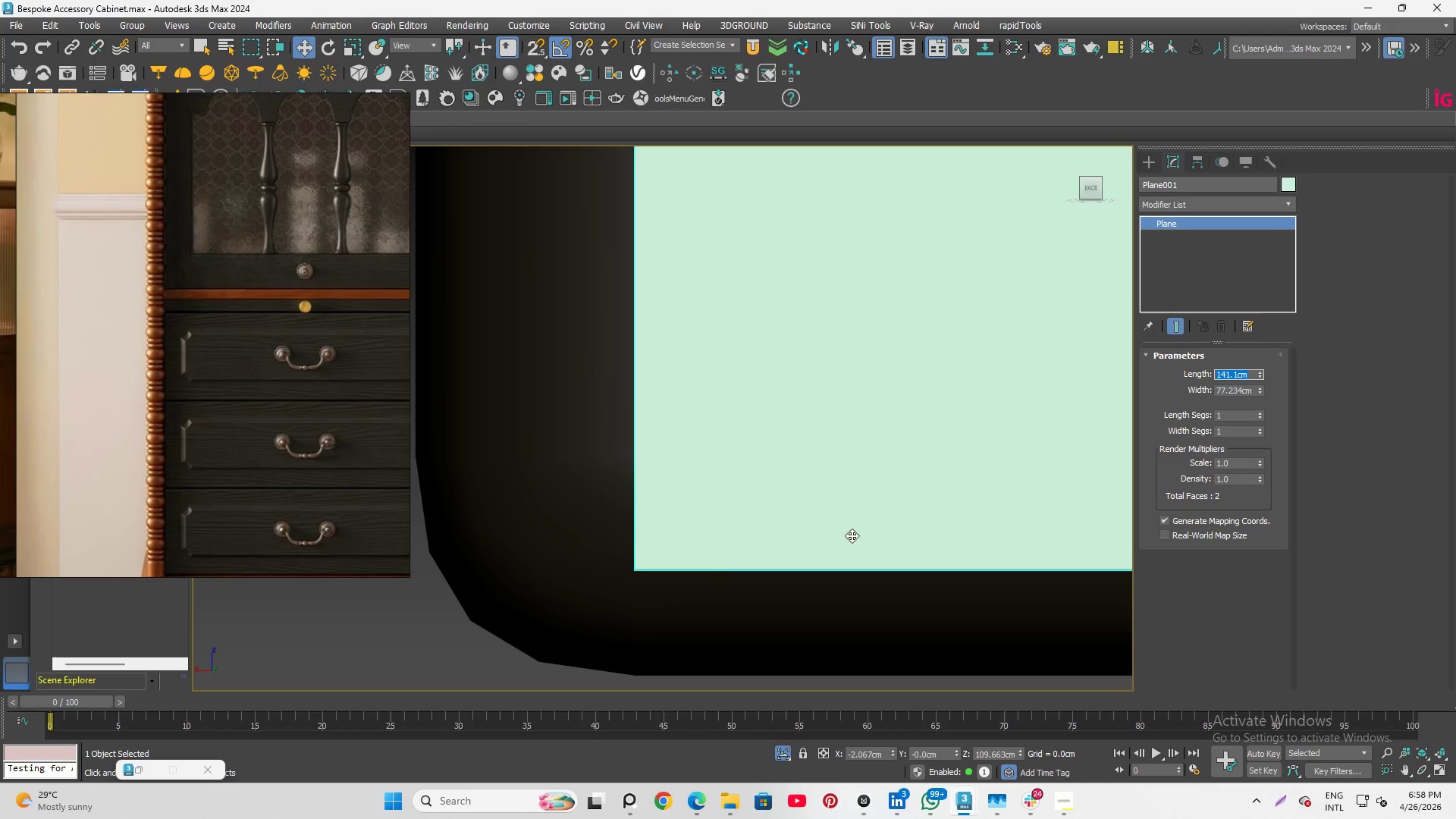 
left_click_drag(start_coordinate=[782, 534], to_coordinate=[858, 311])
 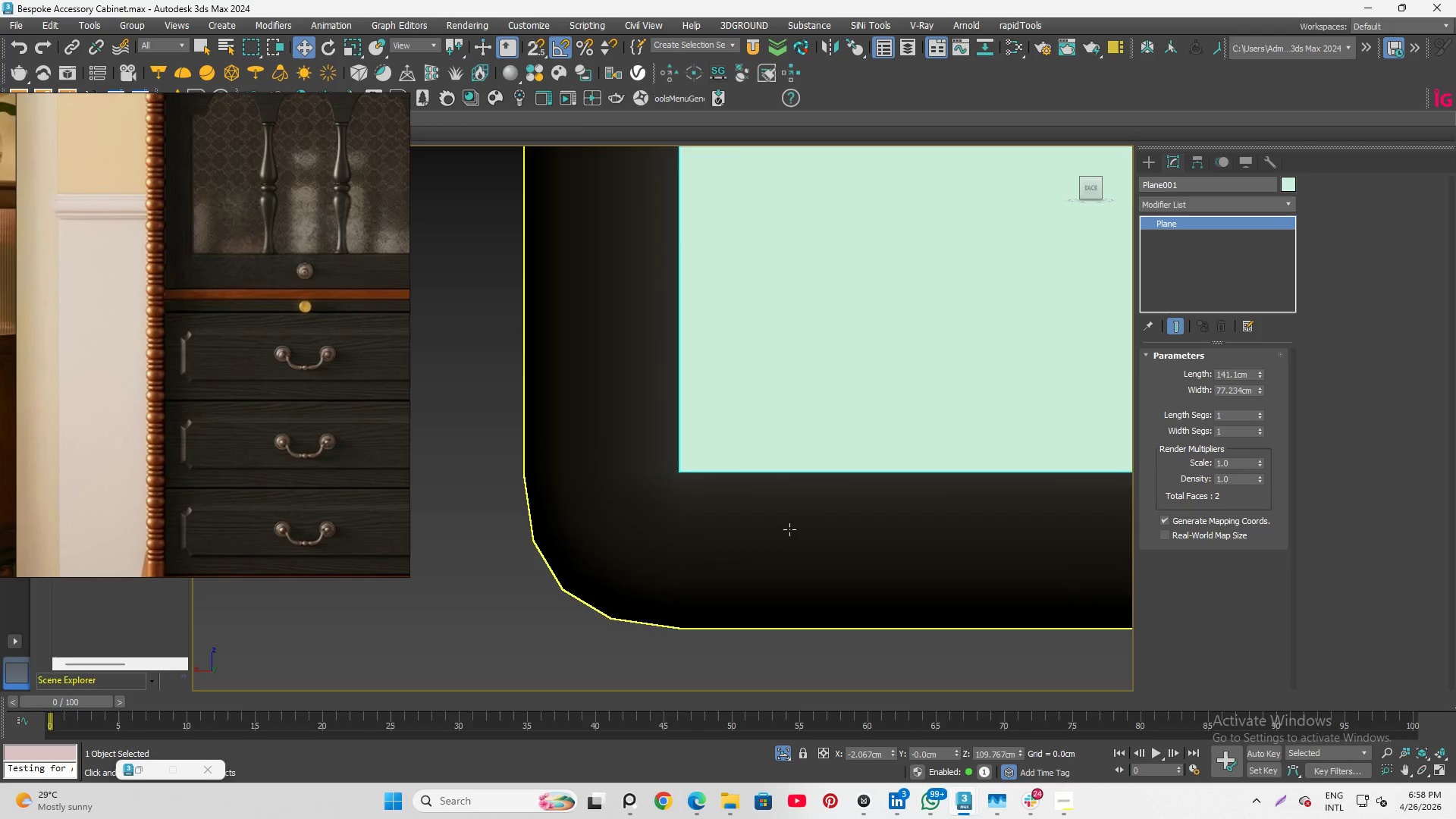 
scroll: coordinate [760, 266], scroll_direction: down, amount: 28.0
 